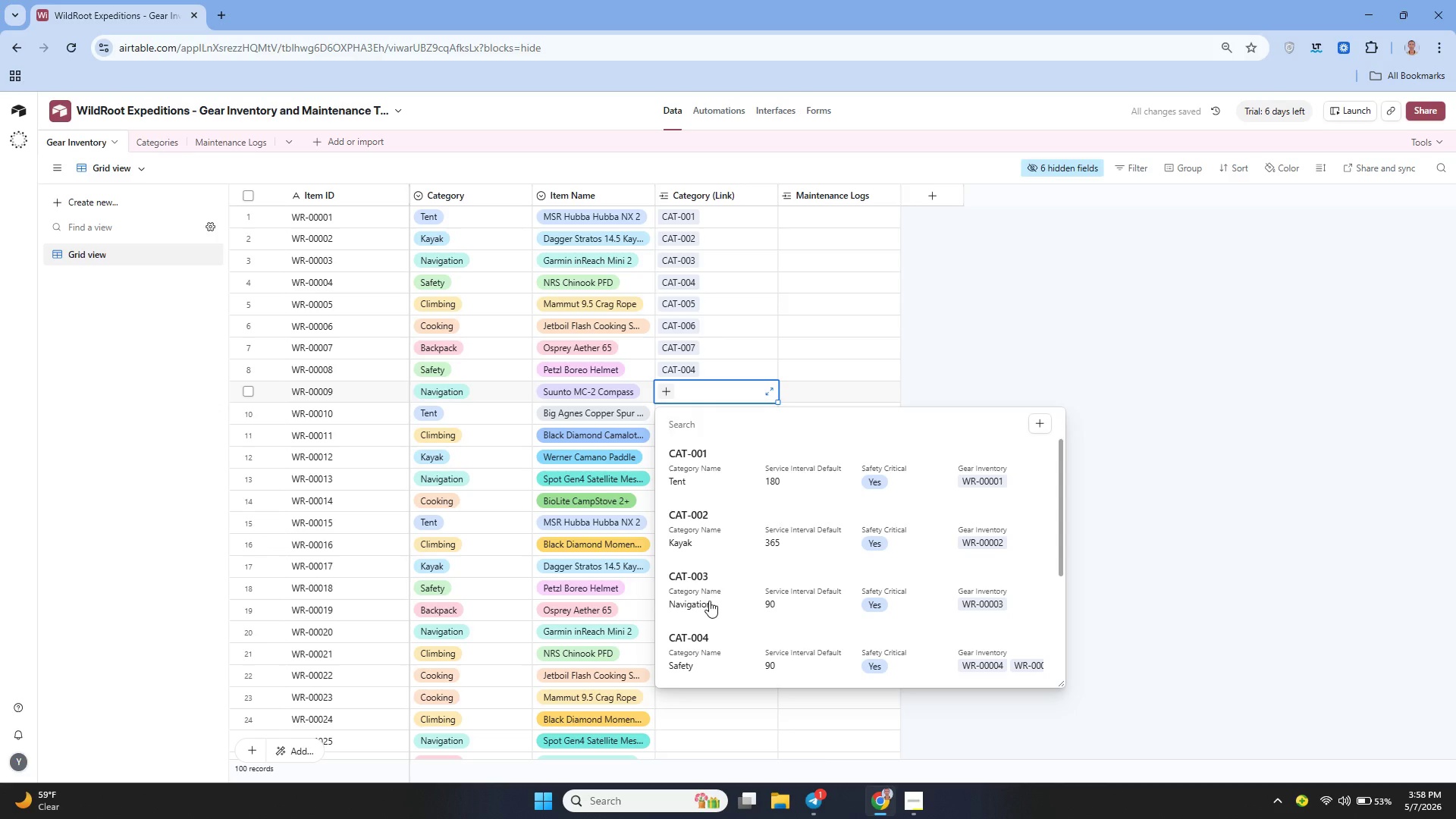 
left_click([686, 422])
 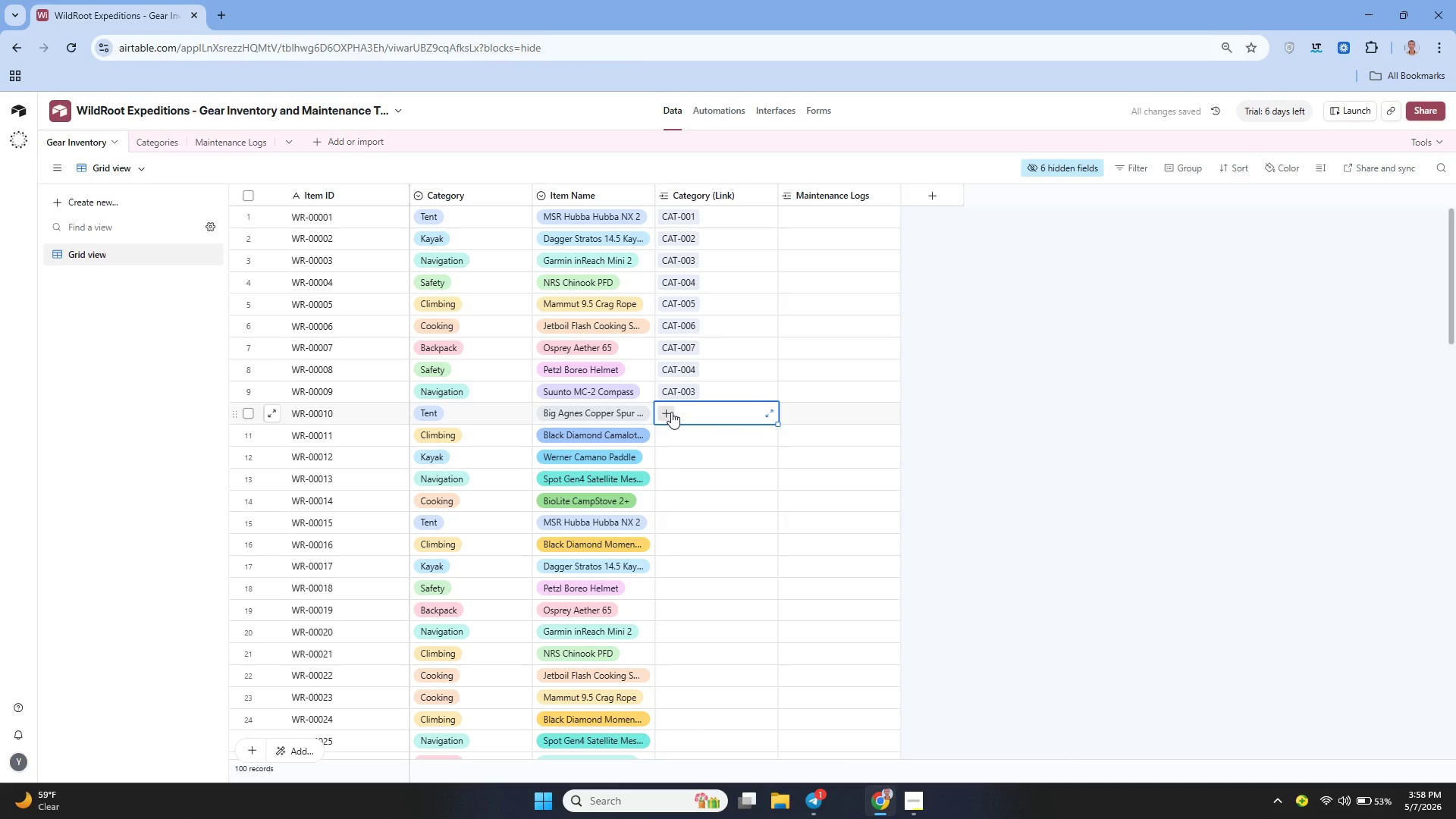 
left_click([671, 412])
 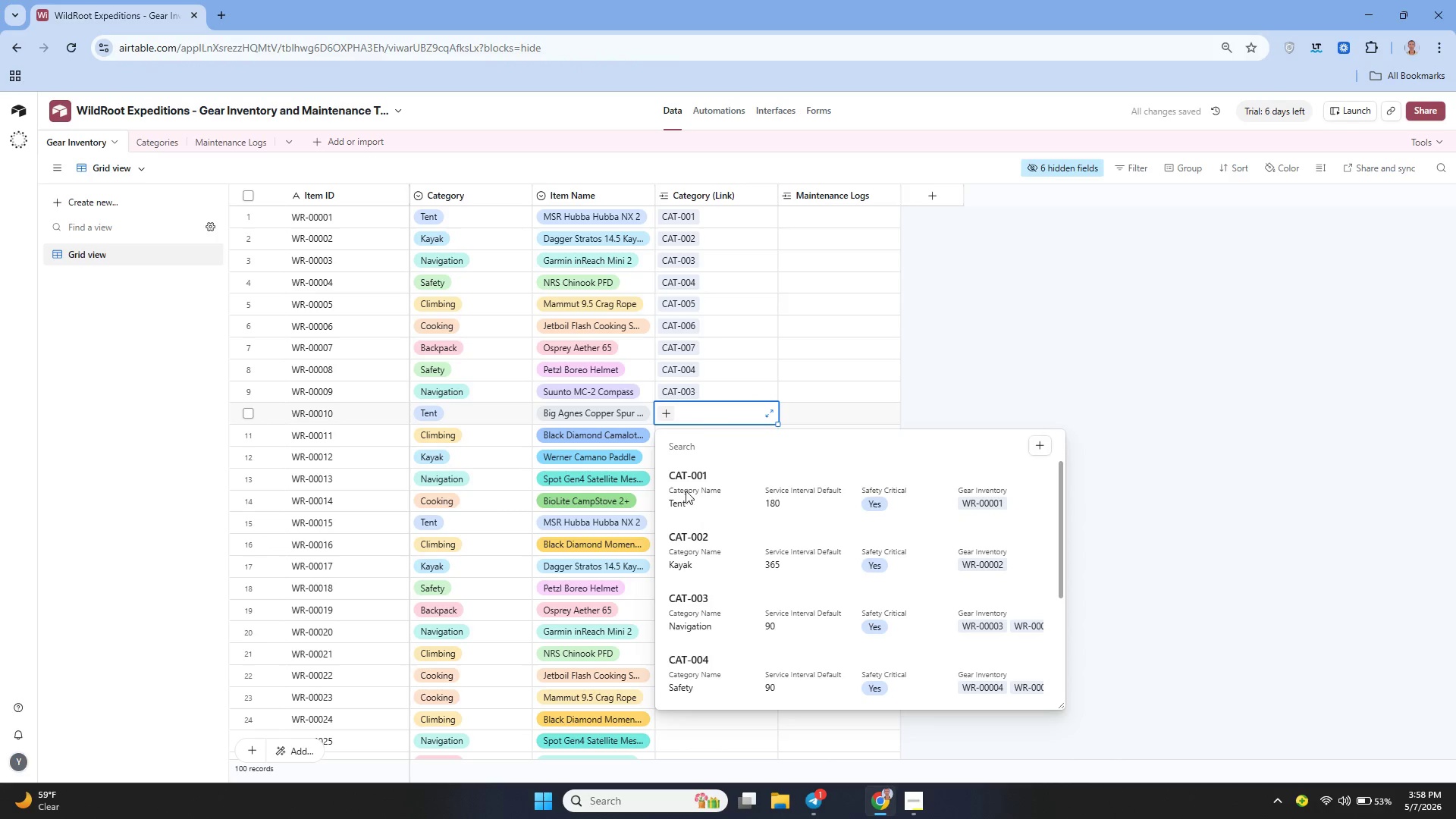 
left_click([675, 440])
 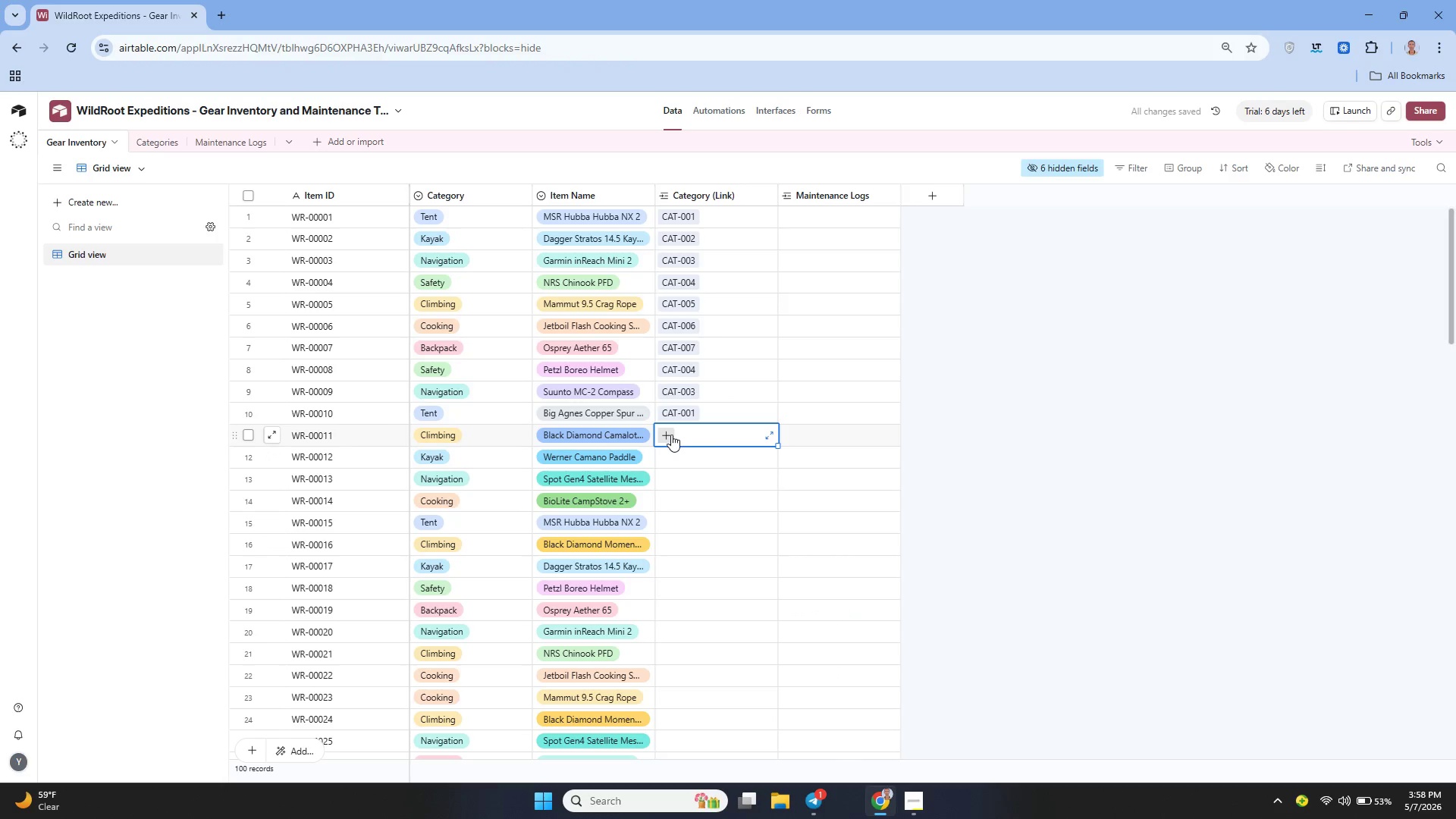 
left_click([671, 435])
 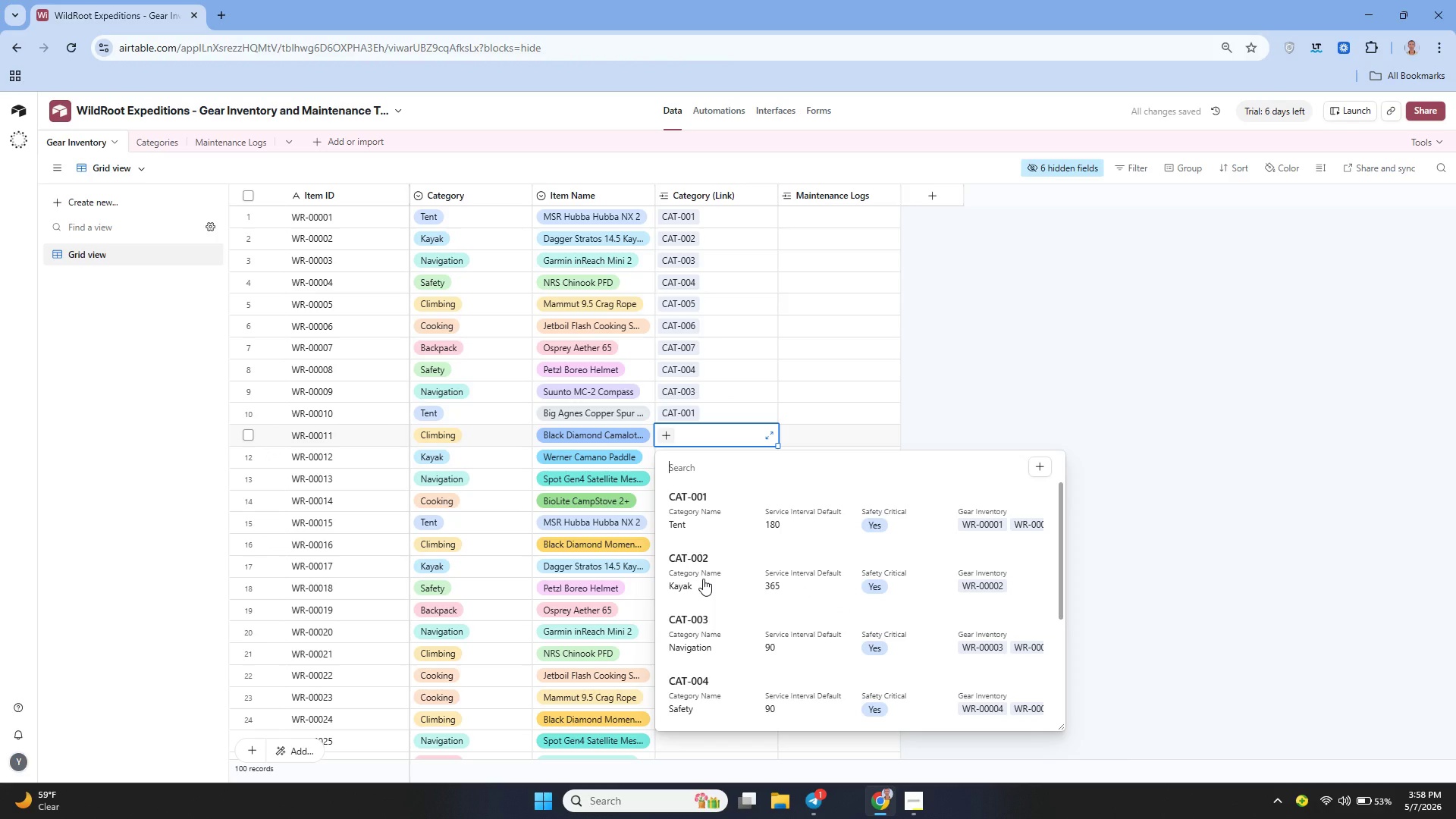 
scroll: coordinate [702, 573], scroll_direction: down, amount: 2.0
 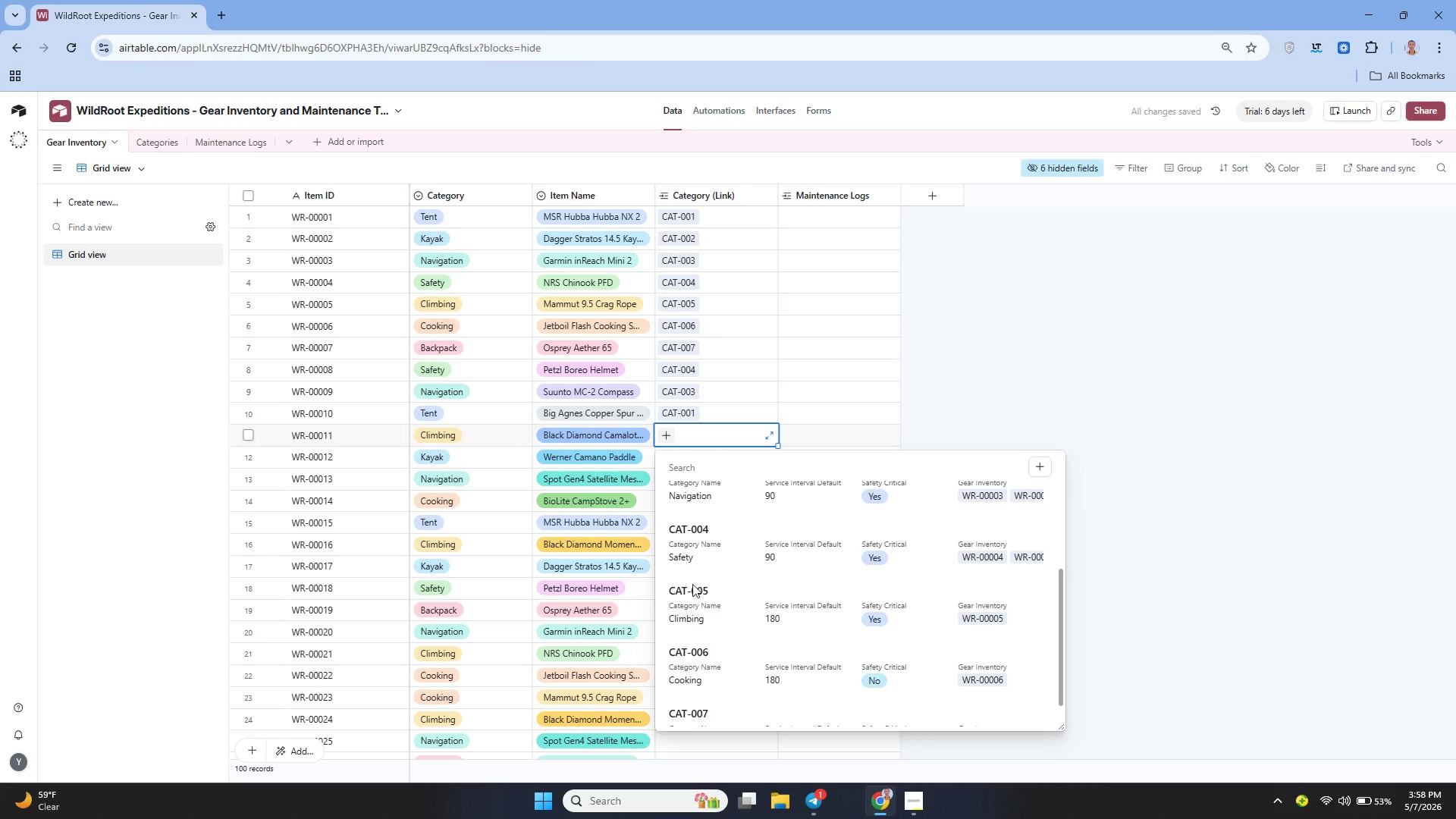 
left_click([686, 461])
 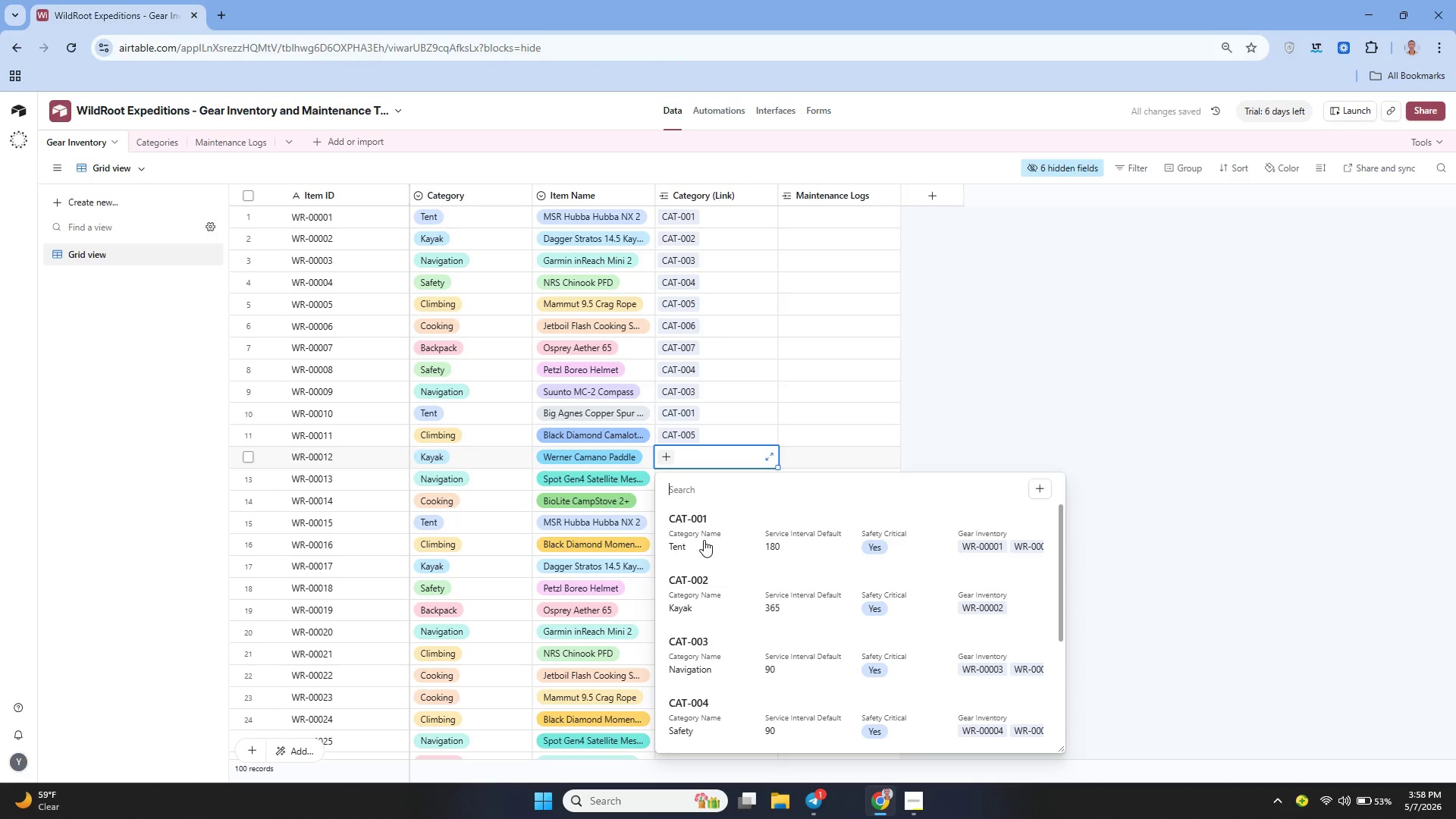 
left_click([690, 603])
 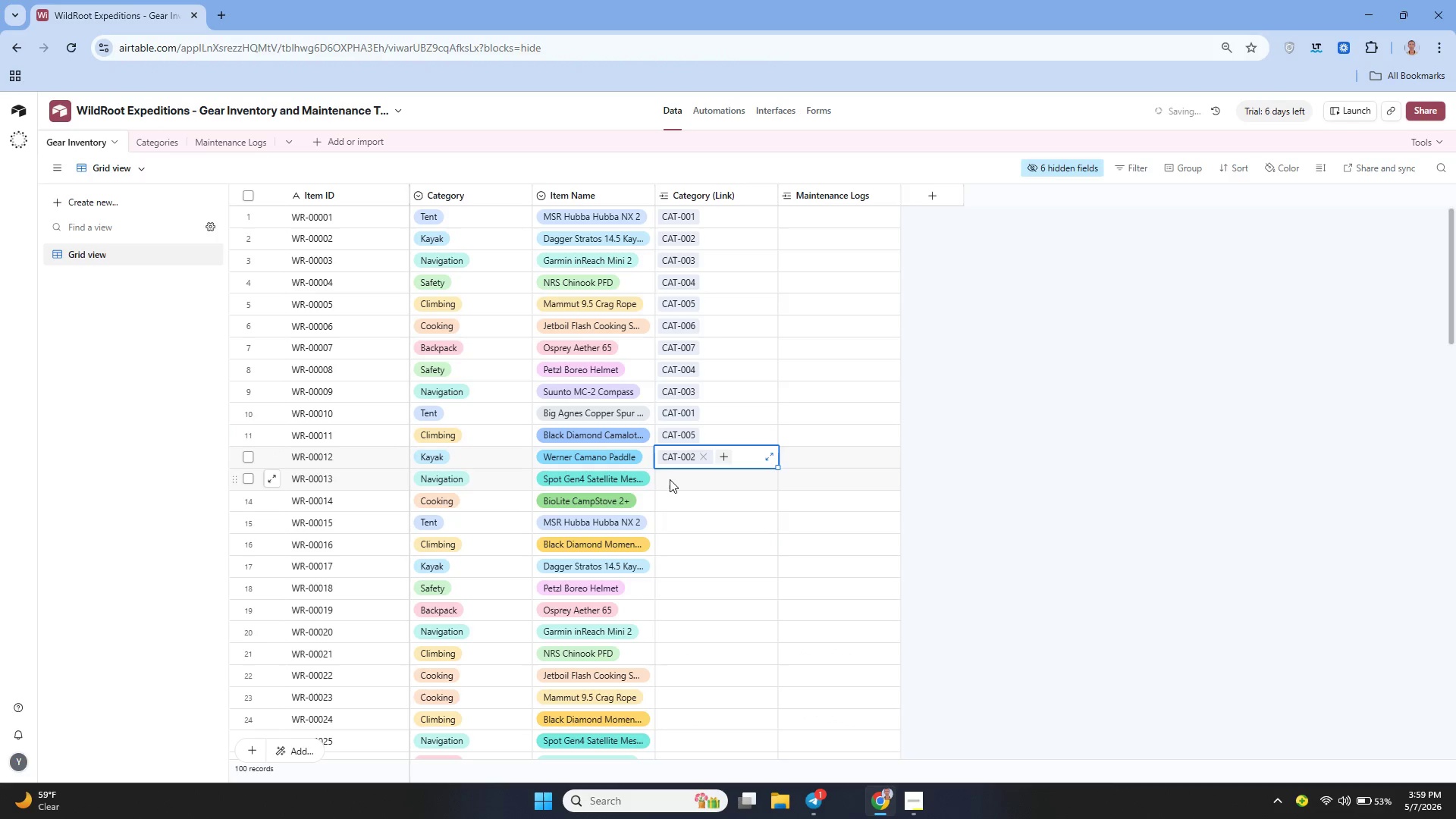 
left_click([671, 482])
 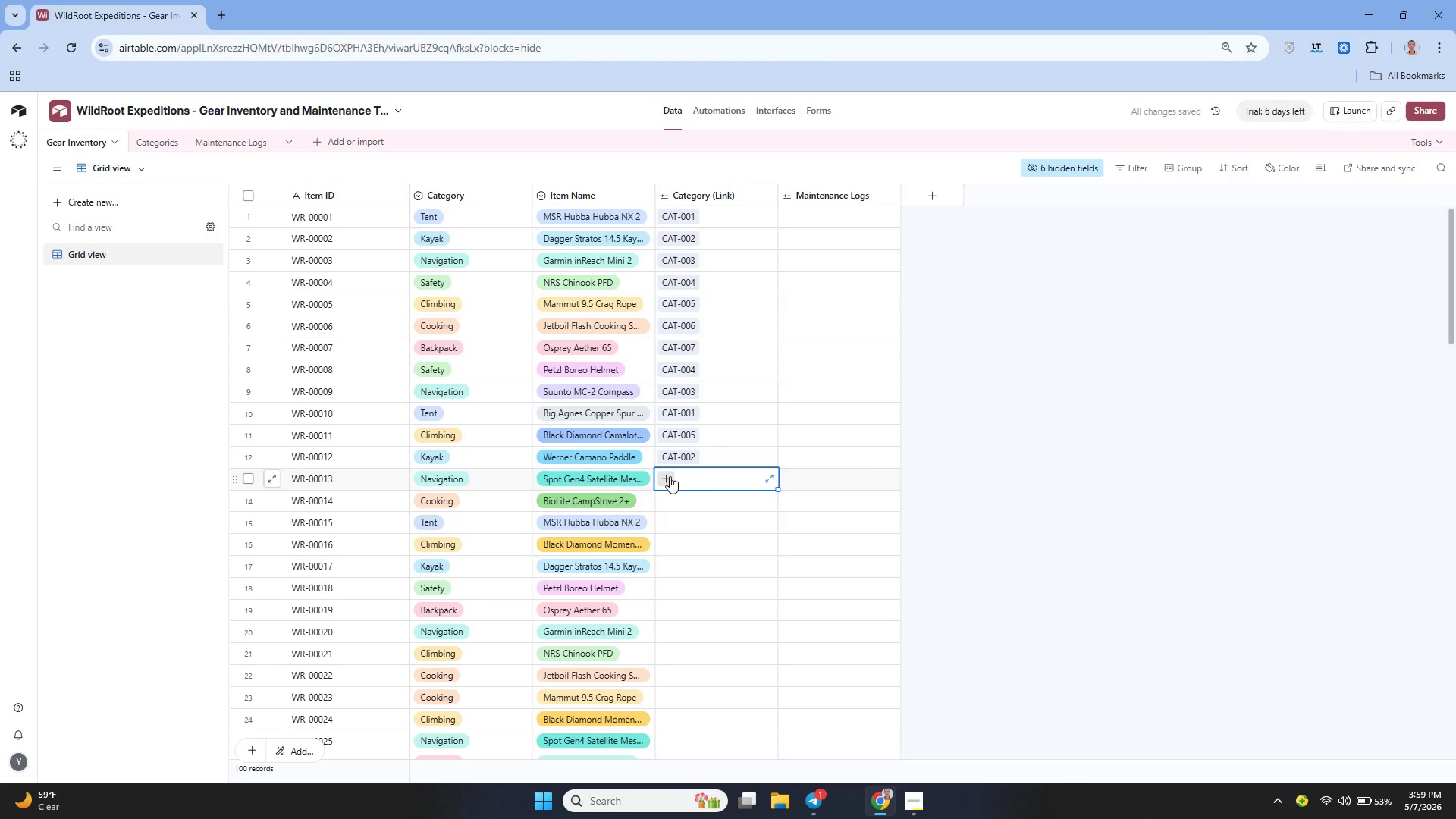 
left_click([670, 476])
 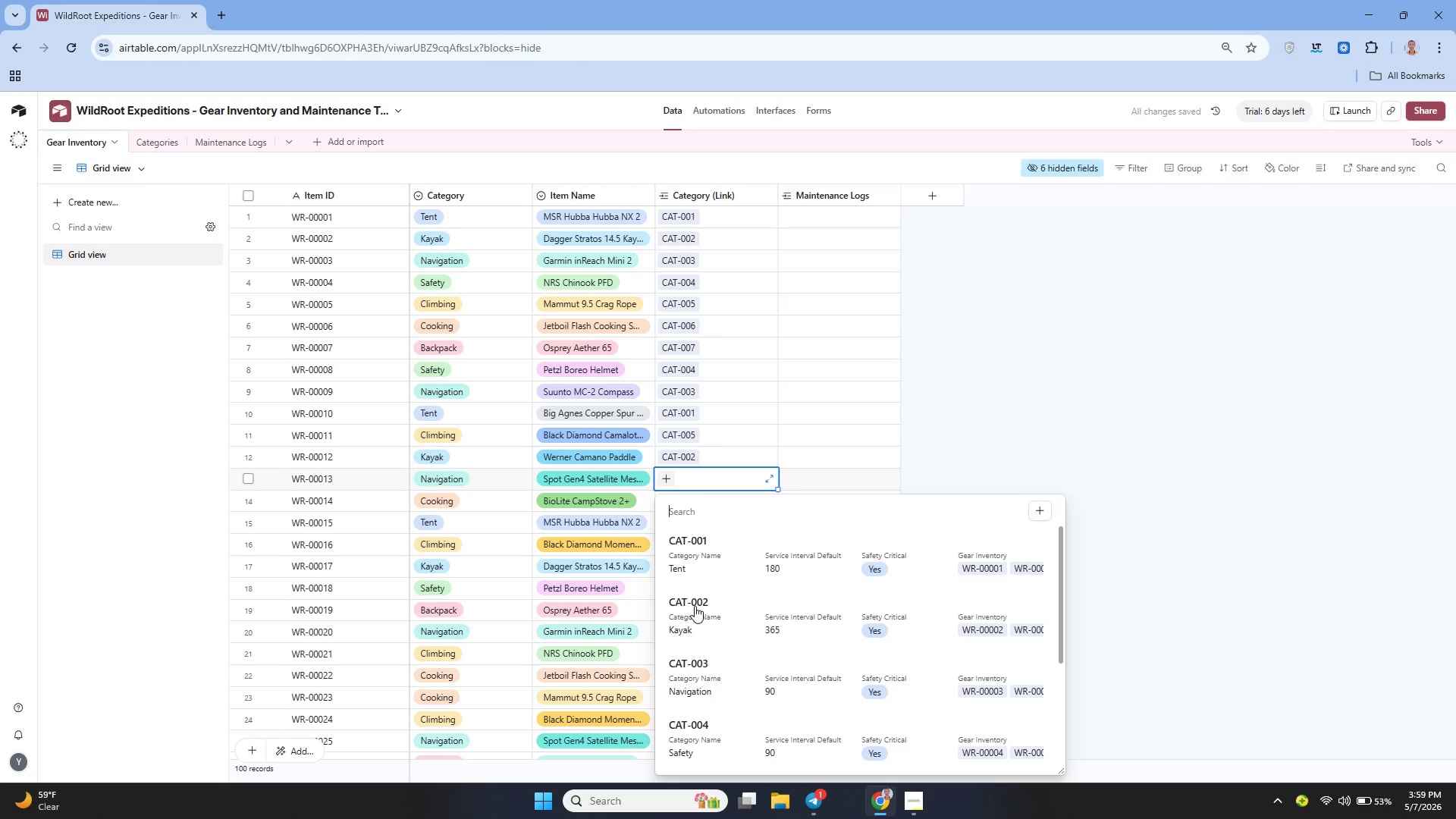 
left_click([701, 668])
 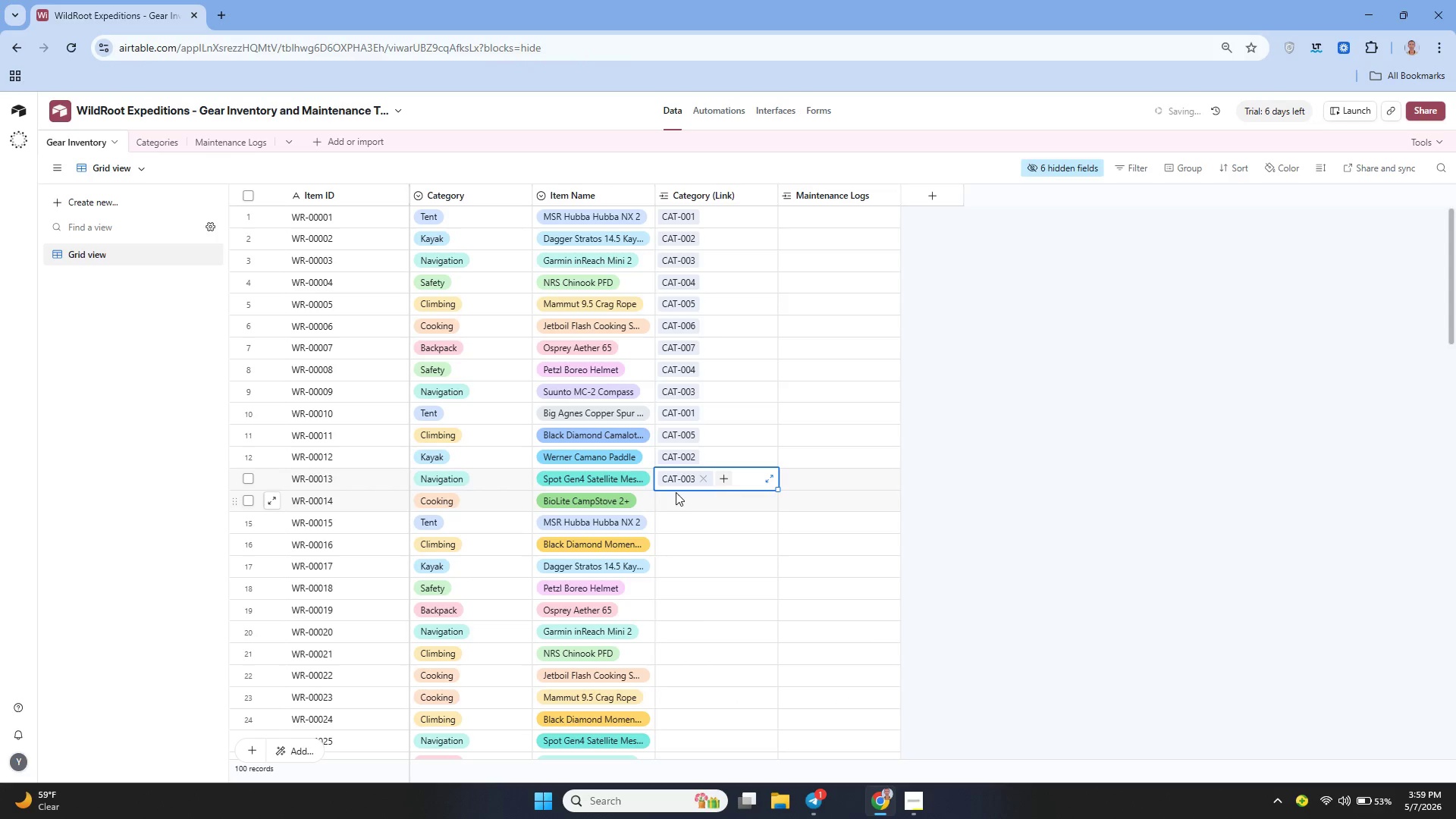 
left_click([675, 507])
 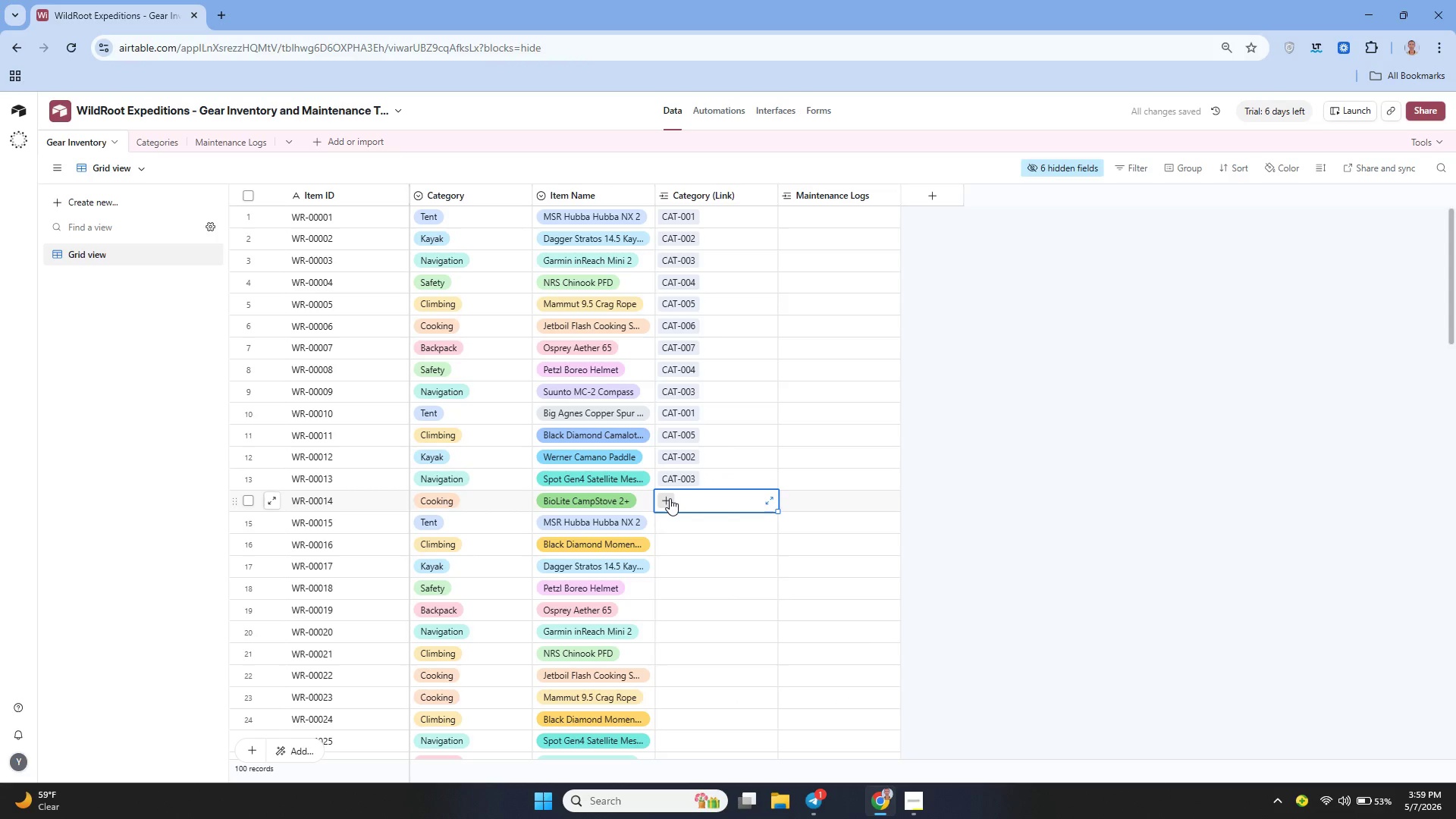 
left_click([670, 498])
 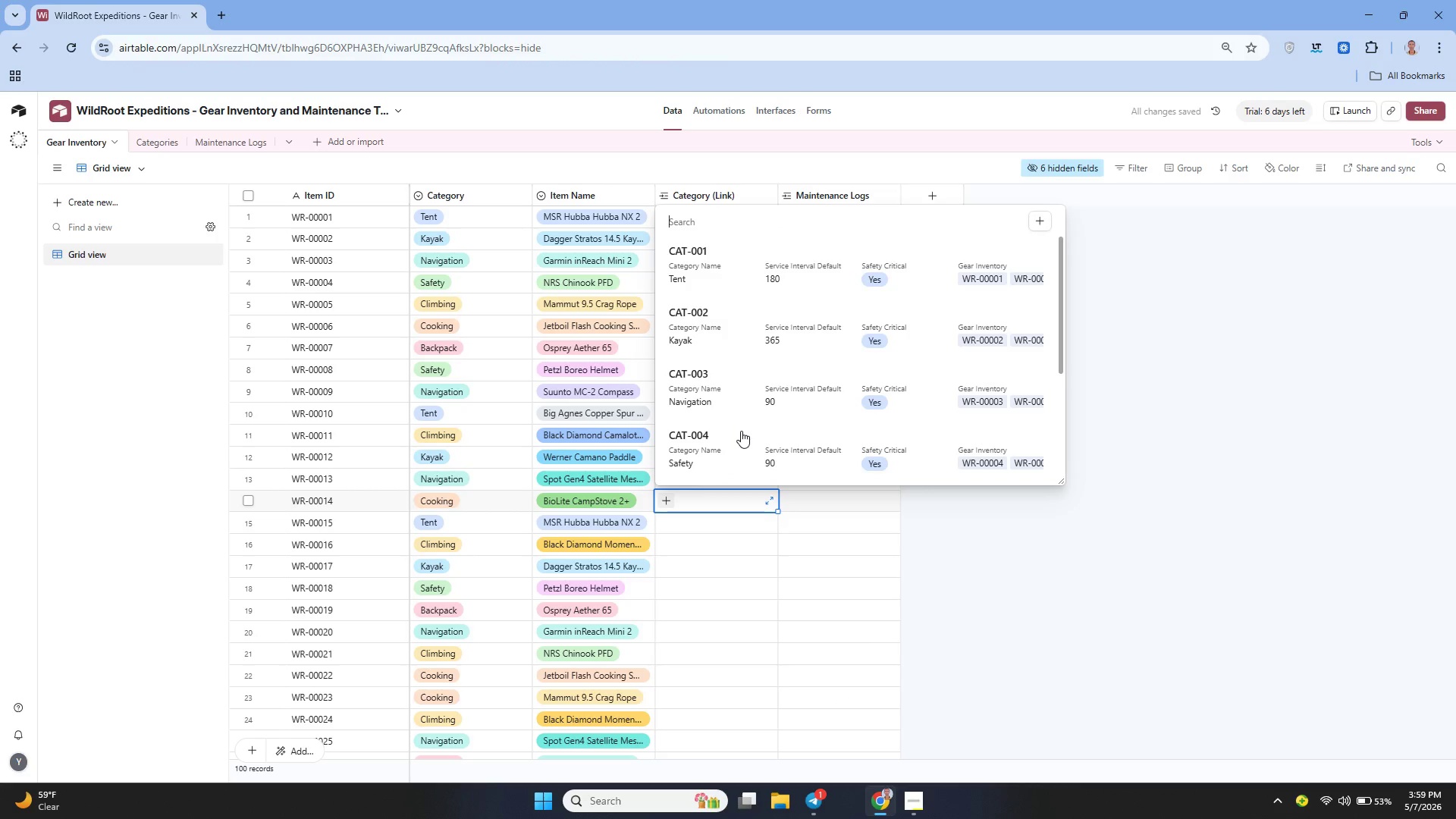 
scroll: coordinate [742, 432], scroll_direction: down, amount: 3.0
 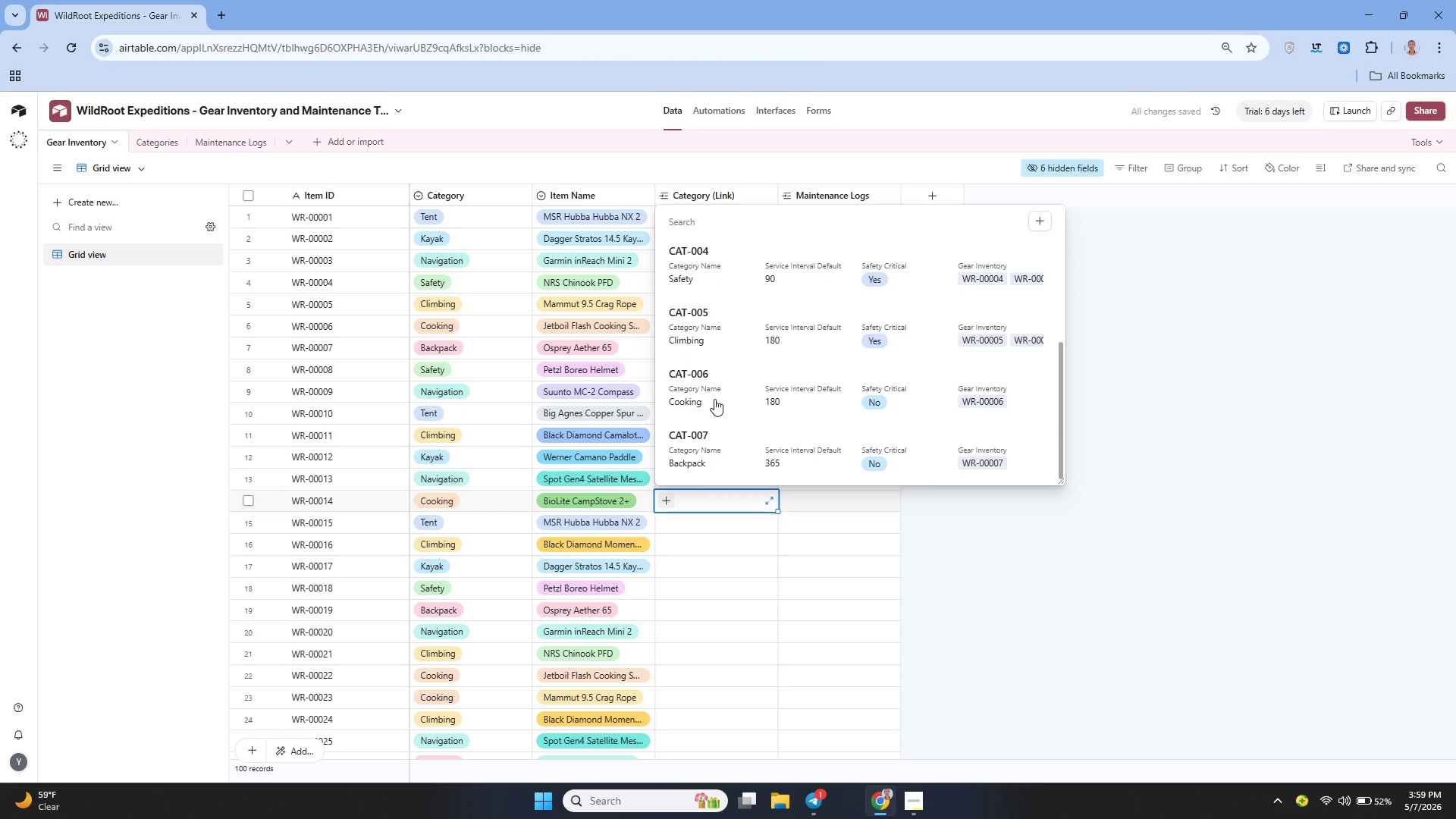 
left_click([714, 397])
 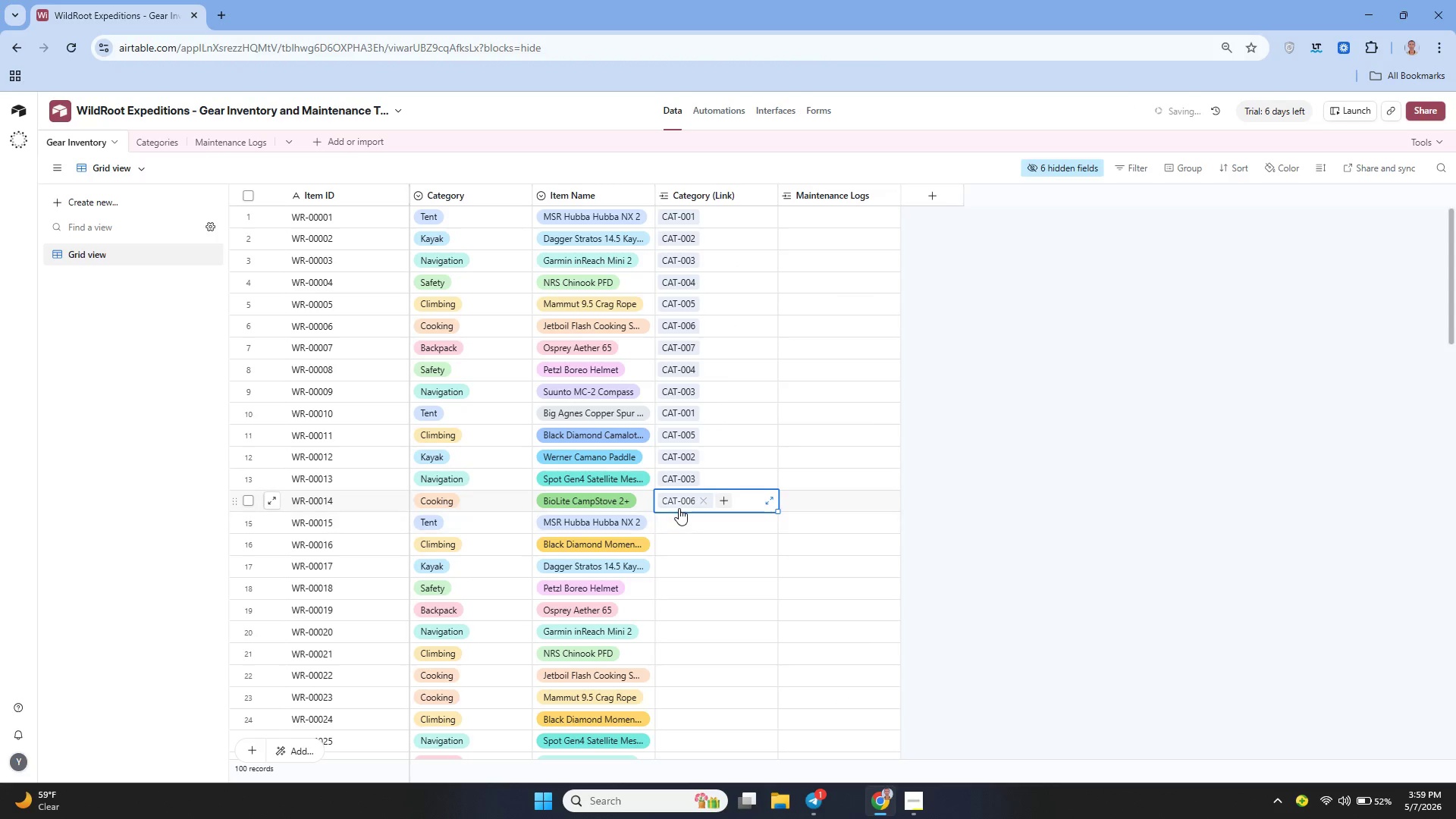 
left_click([678, 517])
 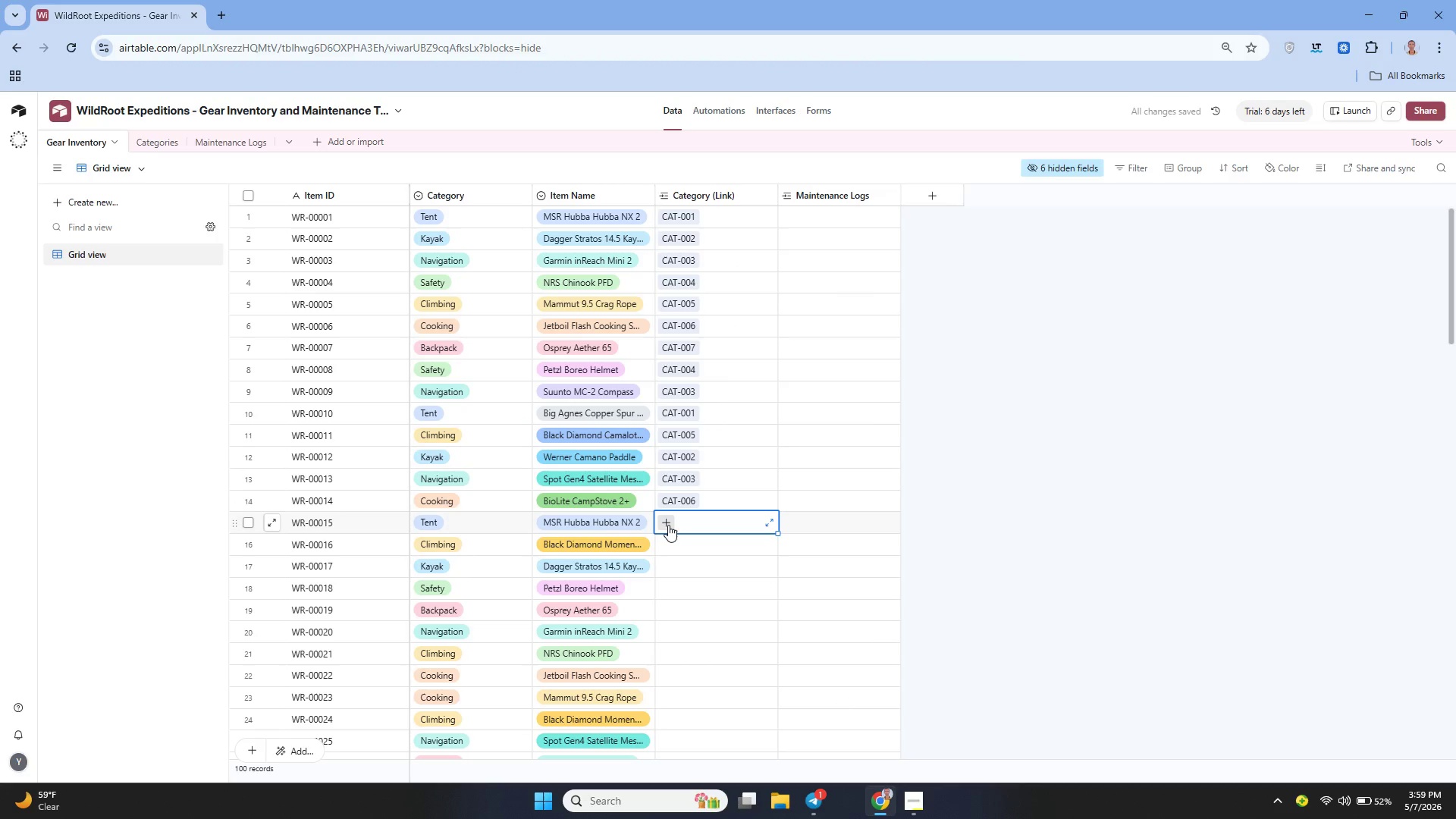 
left_click([668, 525])
 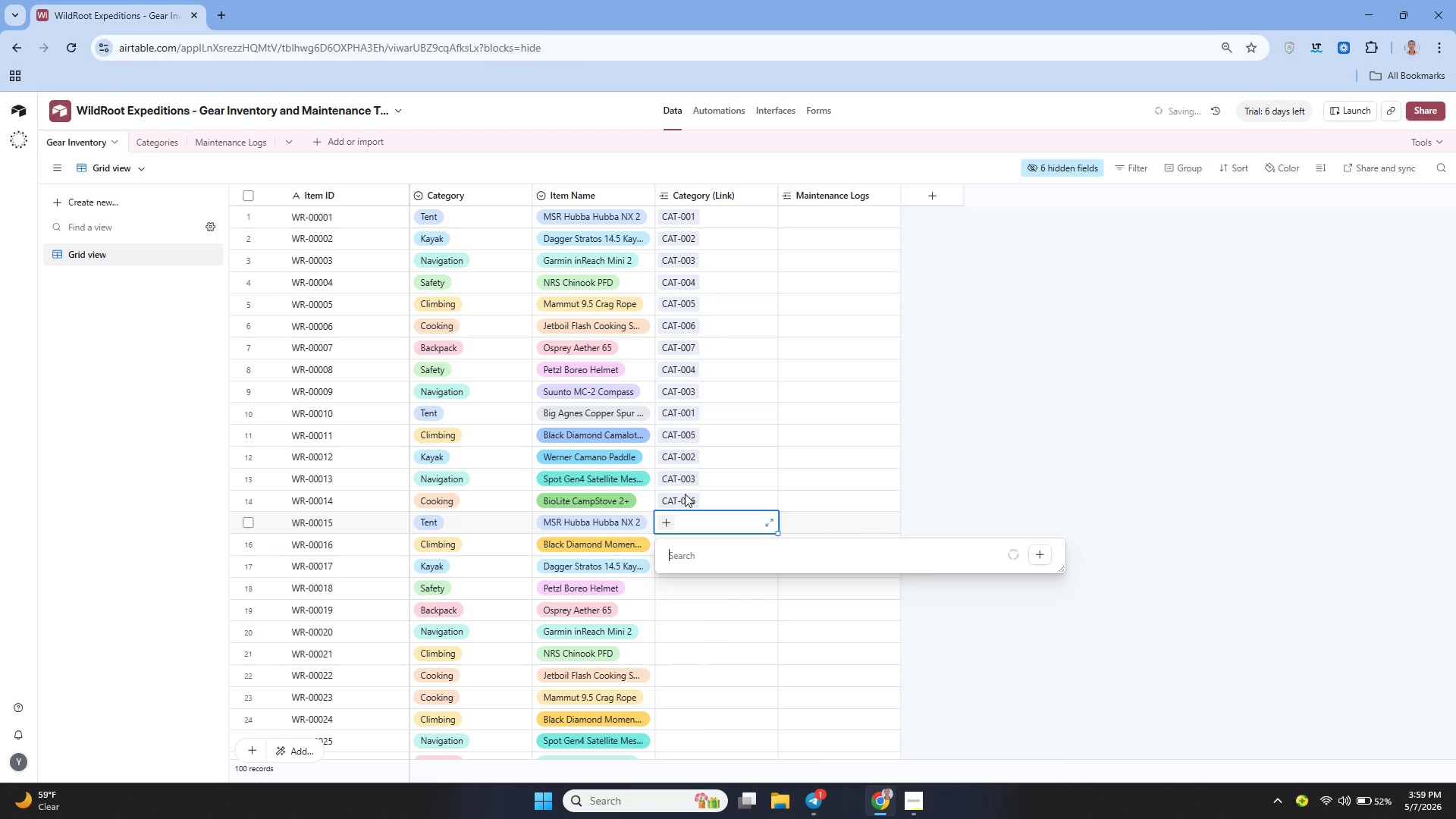 
mouse_move([701, 472])
 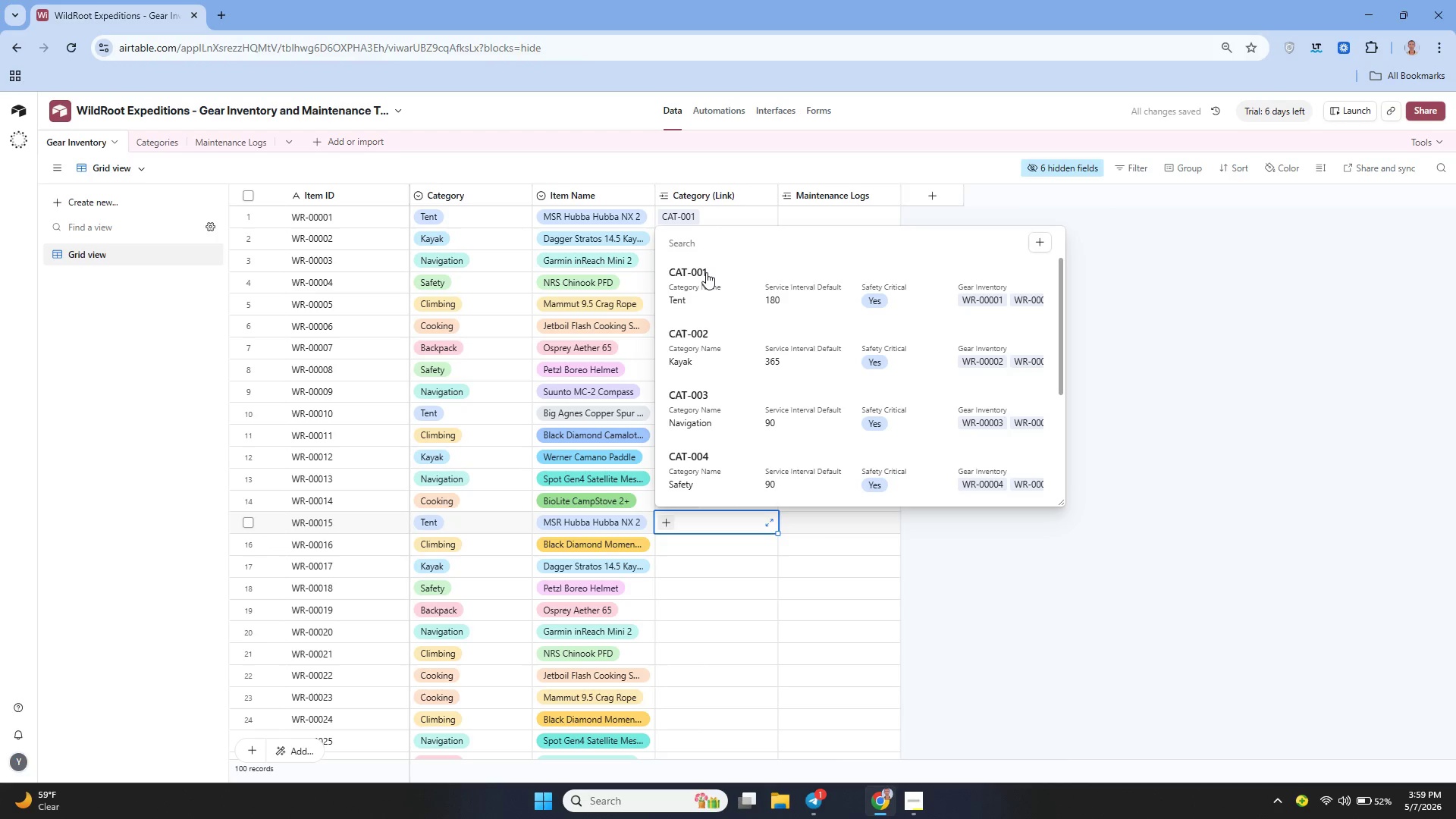 
left_click([706, 272])
 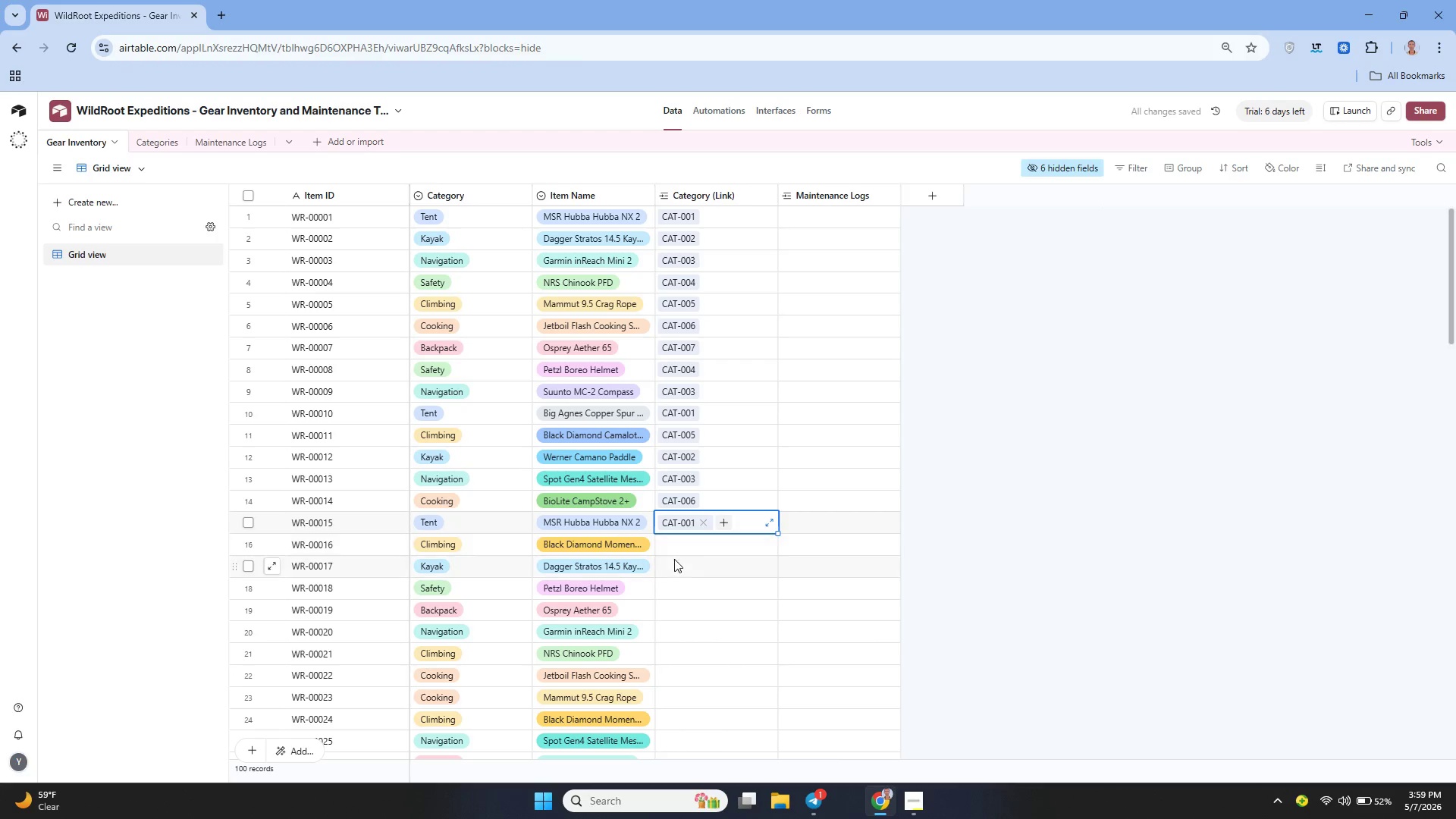 
left_click([676, 536])
 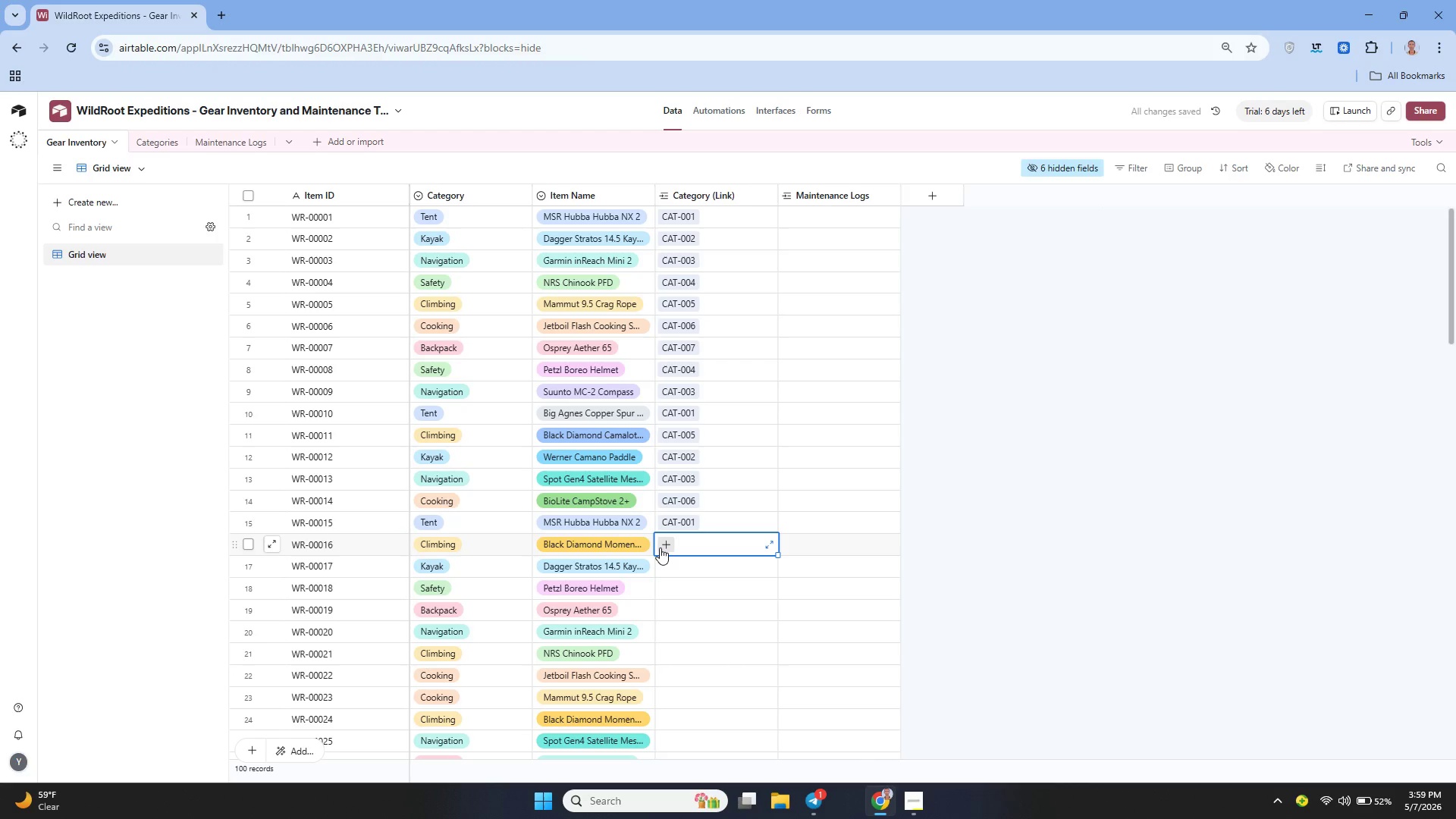 
left_click([661, 548])
 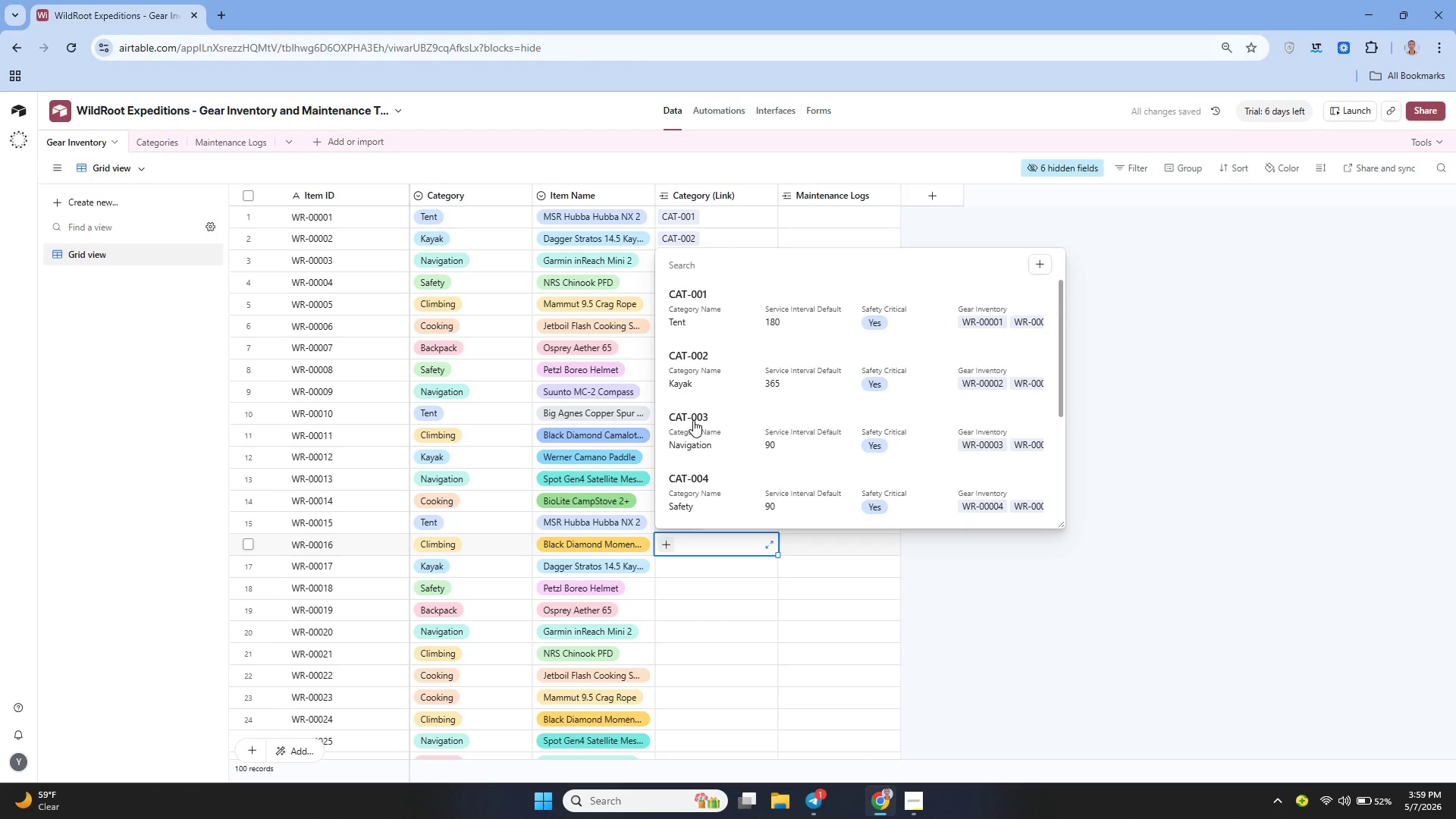 
scroll: coordinate [702, 411], scroll_direction: down, amount: 2.0
 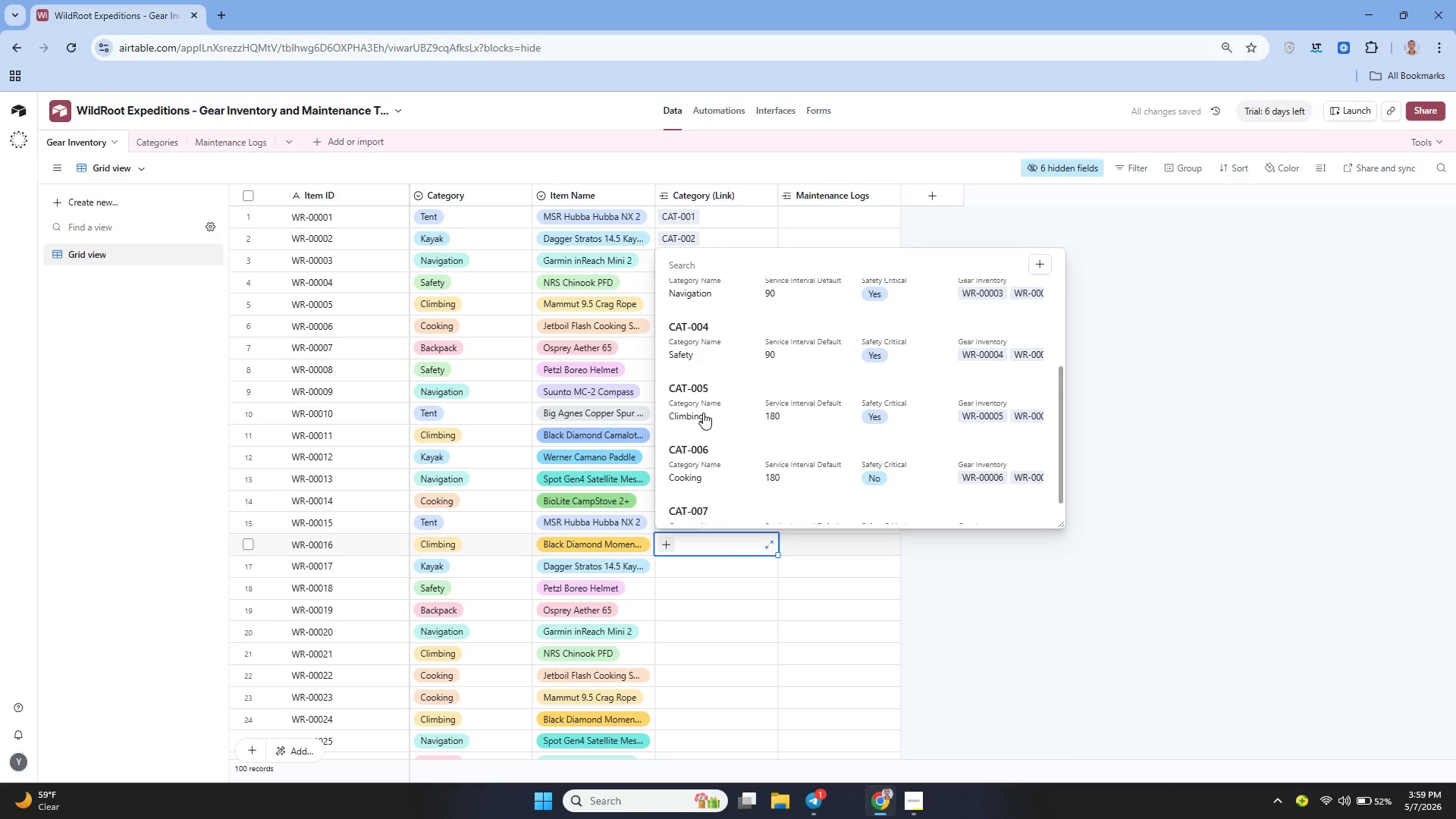 
left_click([703, 413])
 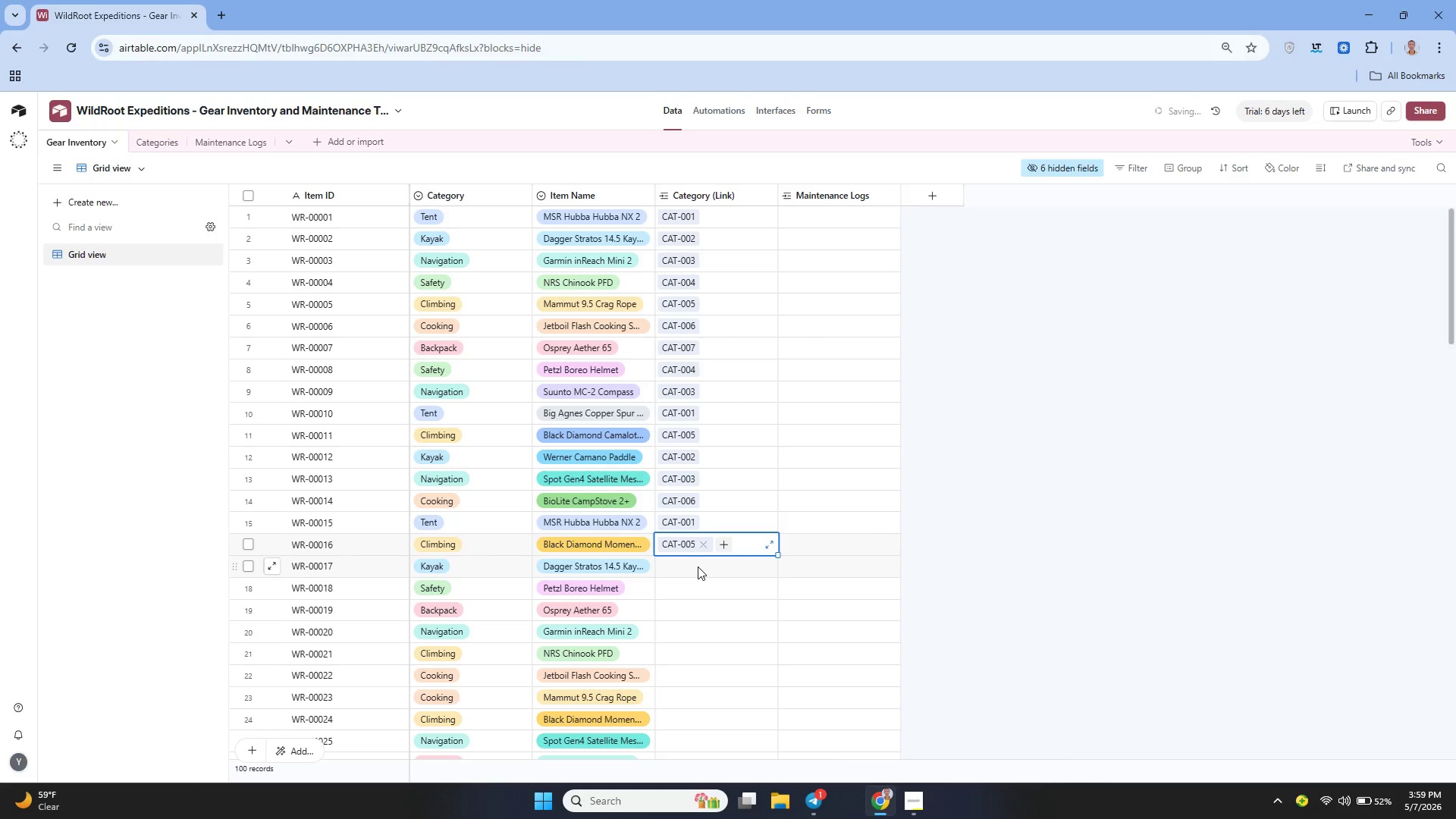 
left_click([698, 566])
 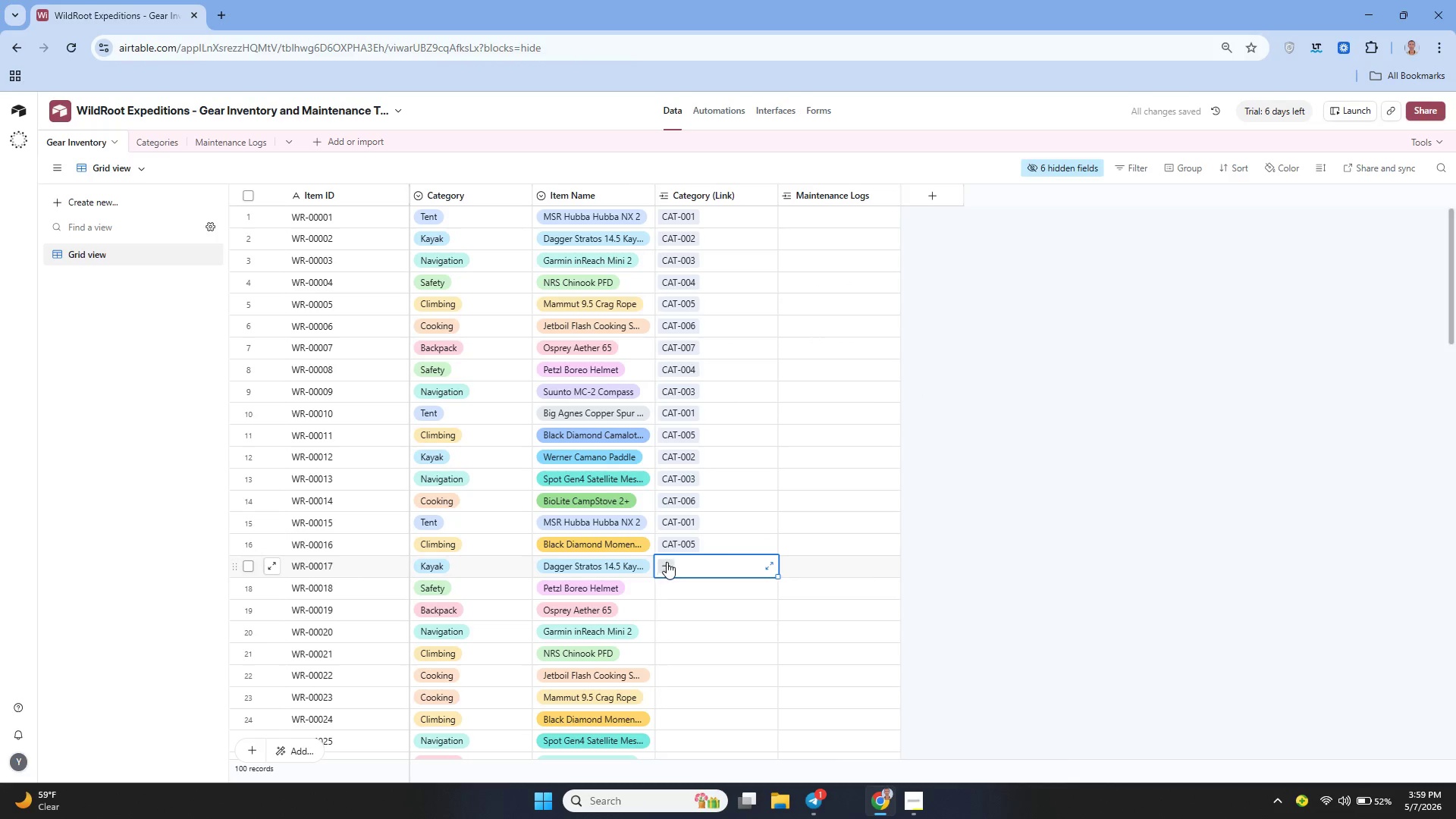 
left_click([667, 566])
 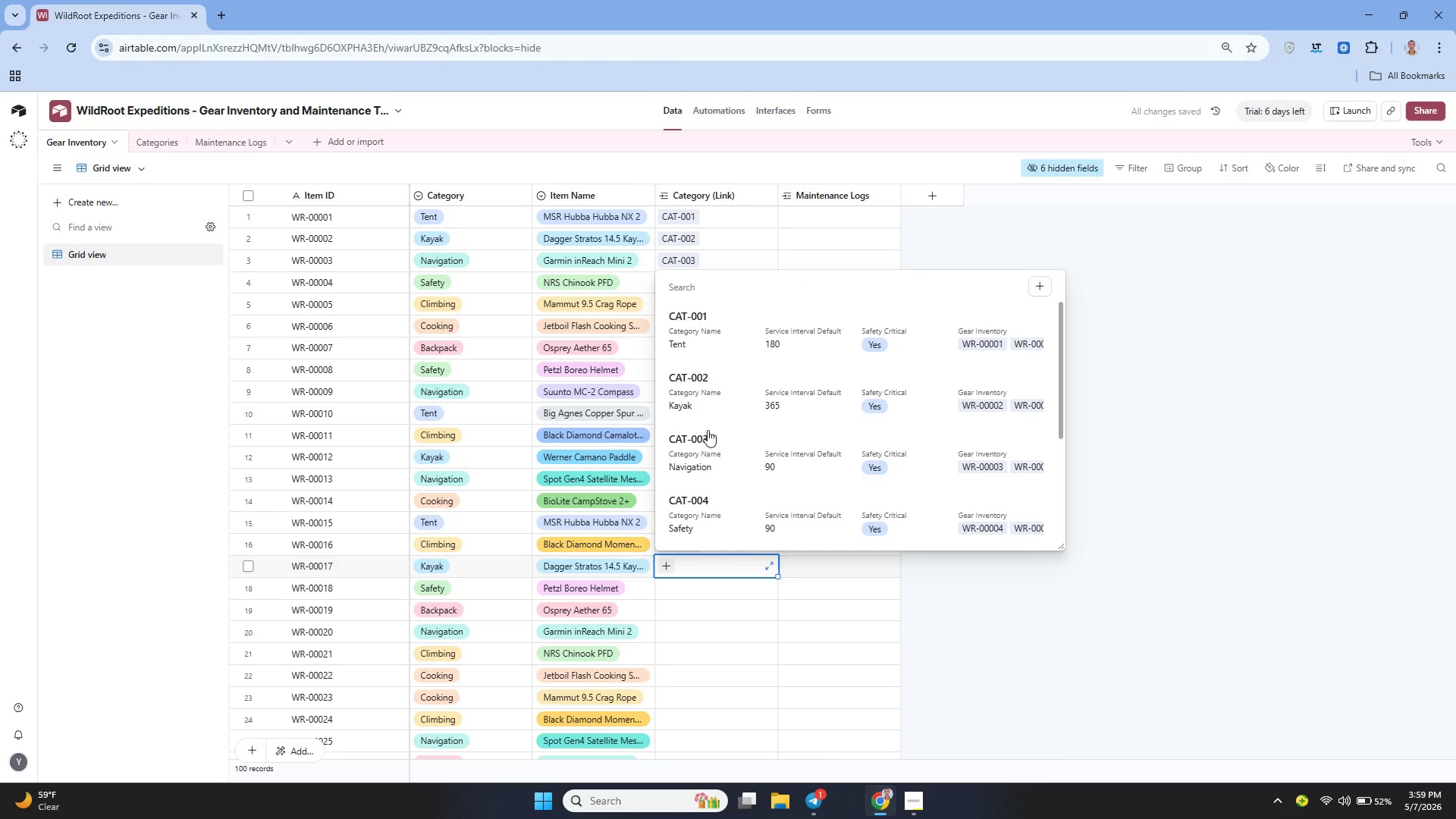 
left_click([704, 389])
 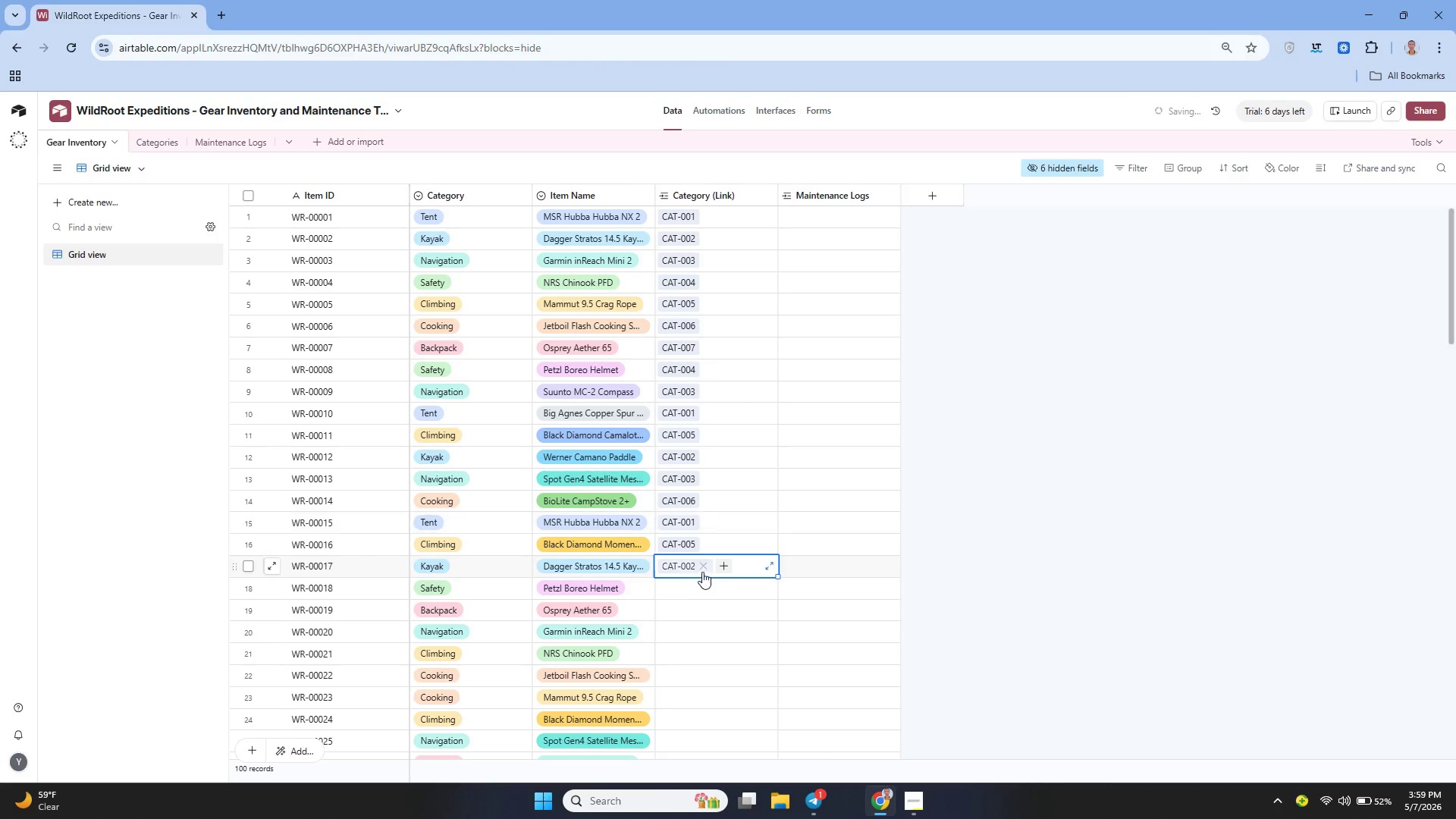 
scroll: coordinate [706, 538], scroll_direction: down, amount: 4.0
 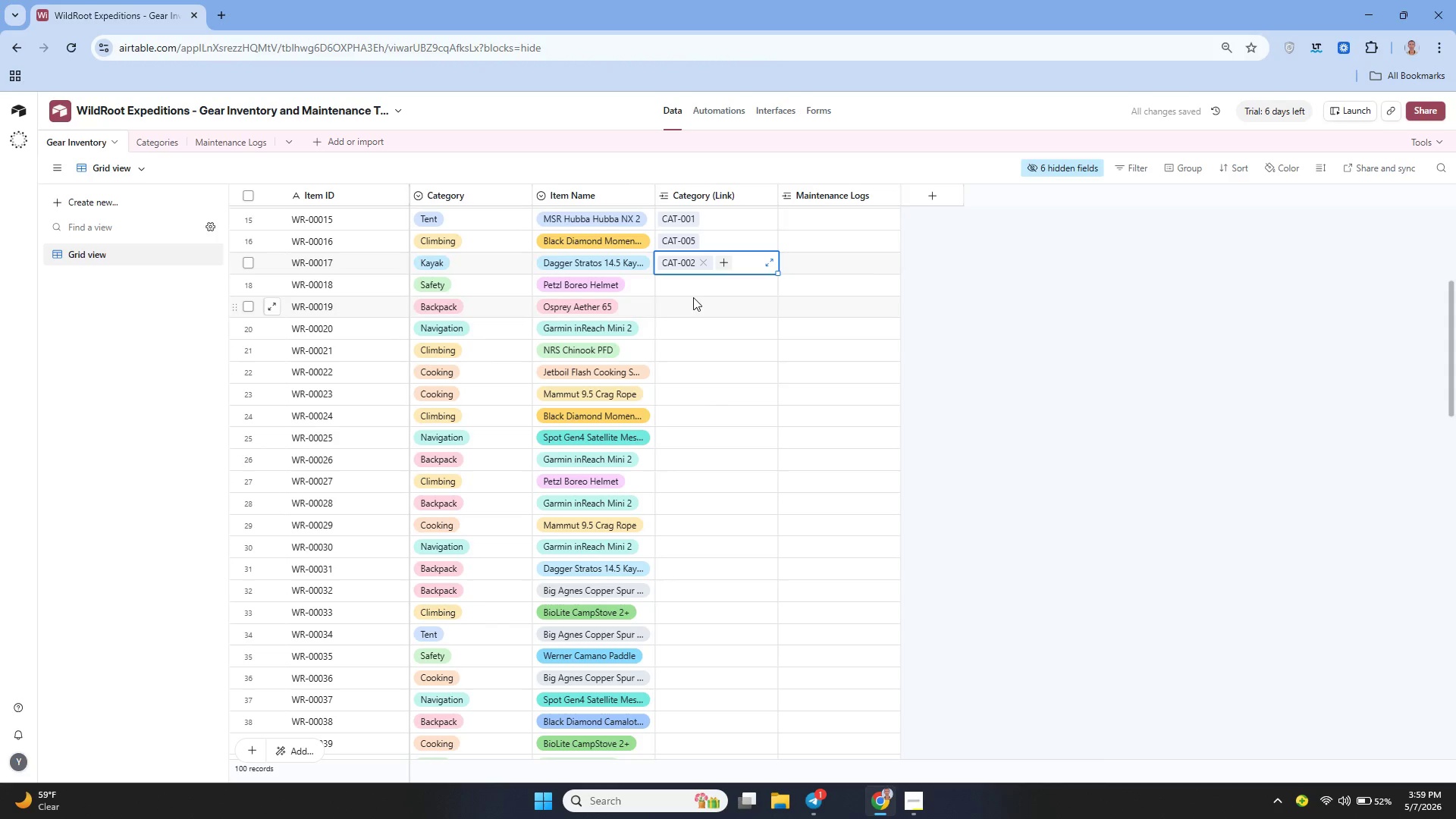 
left_click([692, 294])
 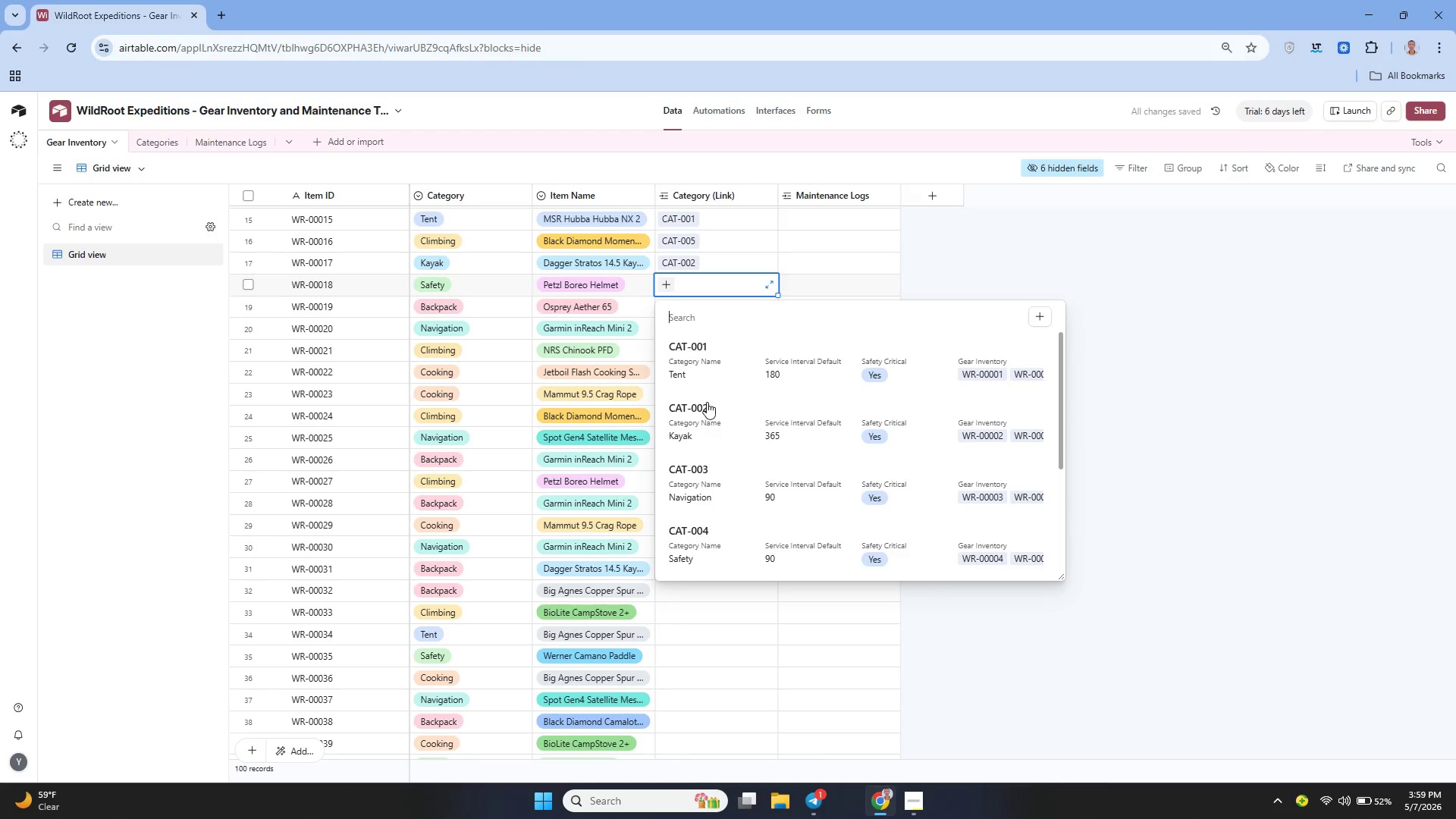 
scroll: coordinate [717, 485], scroll_direction: down, amount: 2.0
 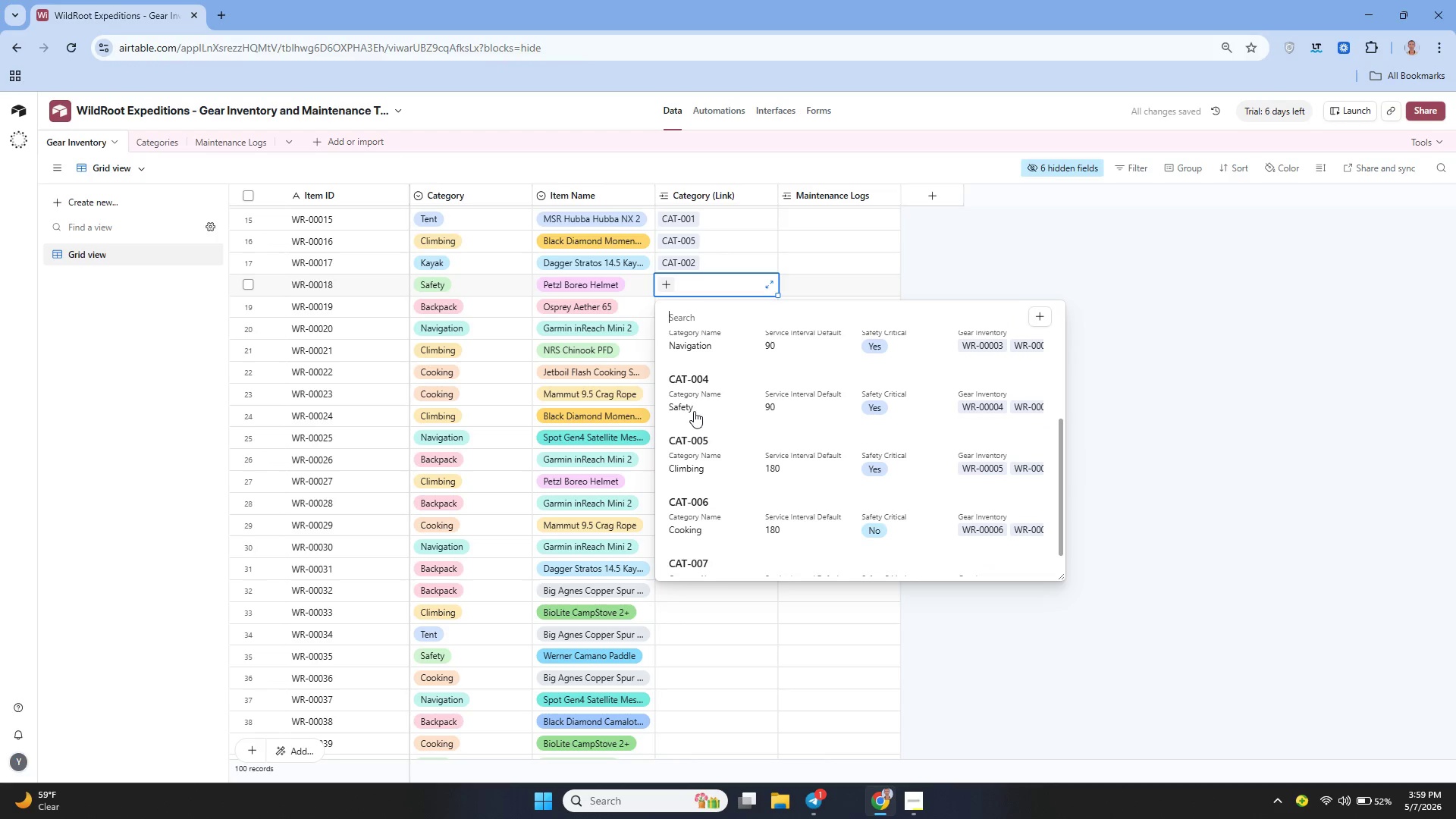 
left_click([699, 398])
 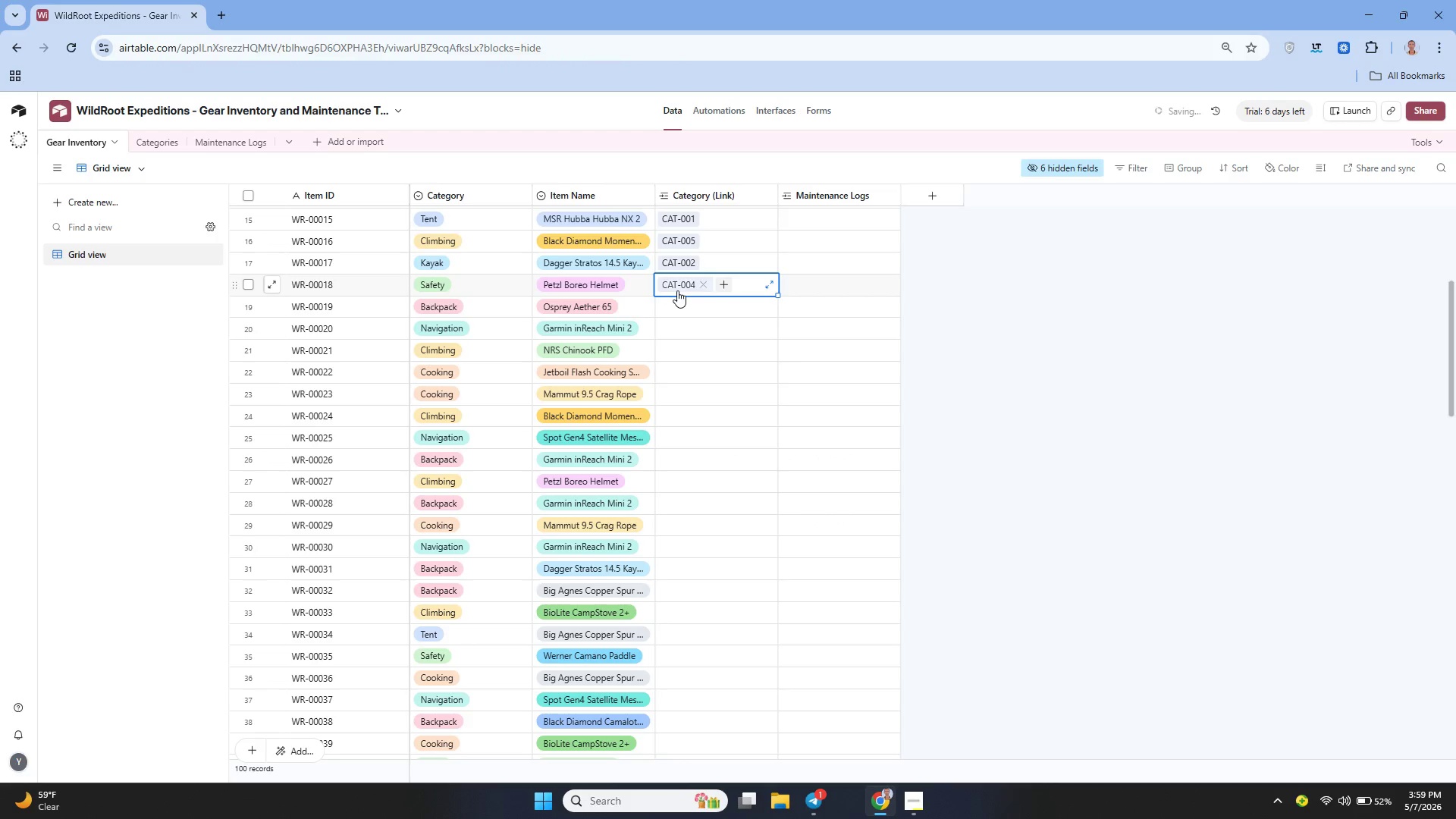 
left_click([673, 307])
 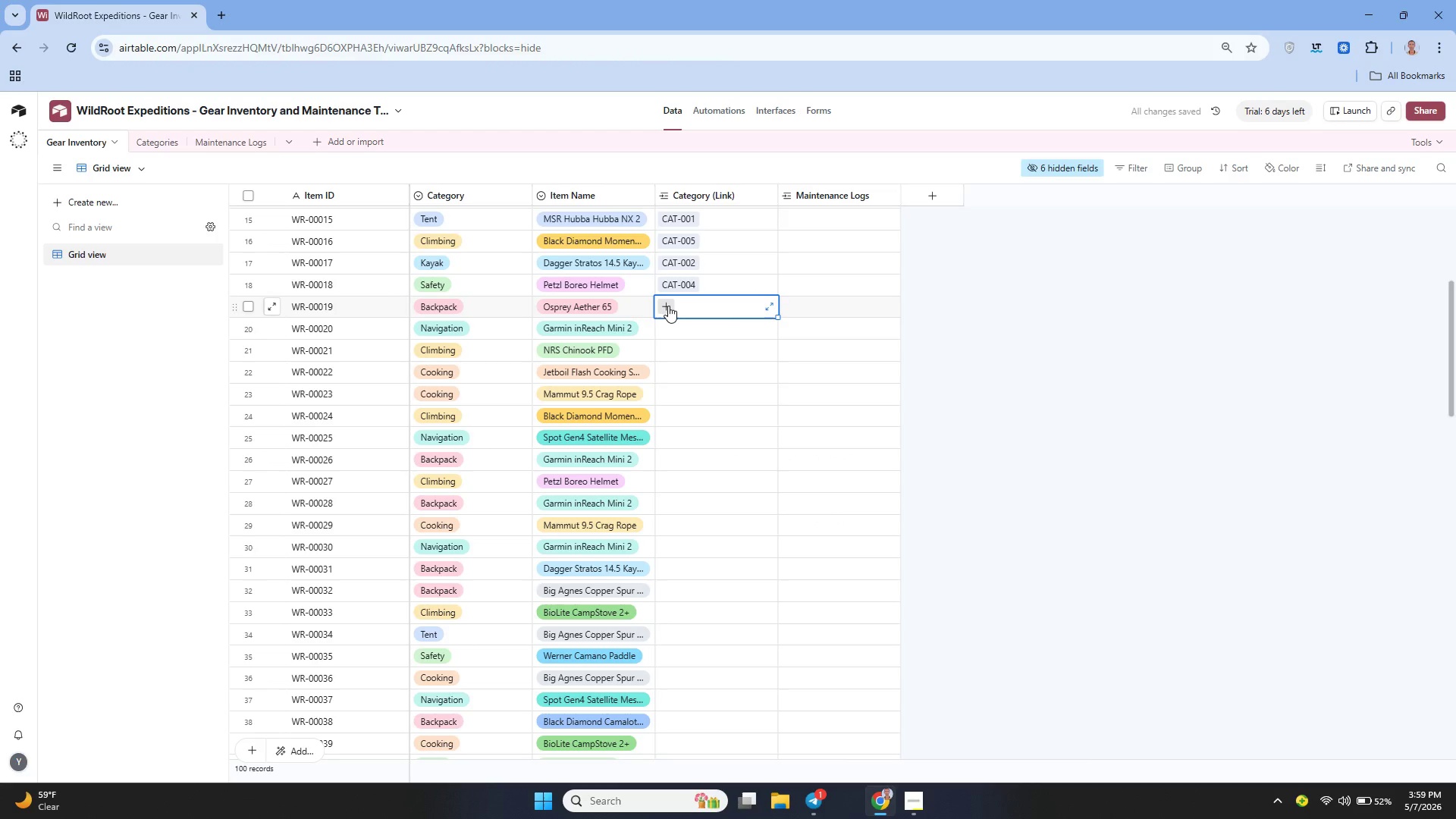 
left_click([668, 306])
 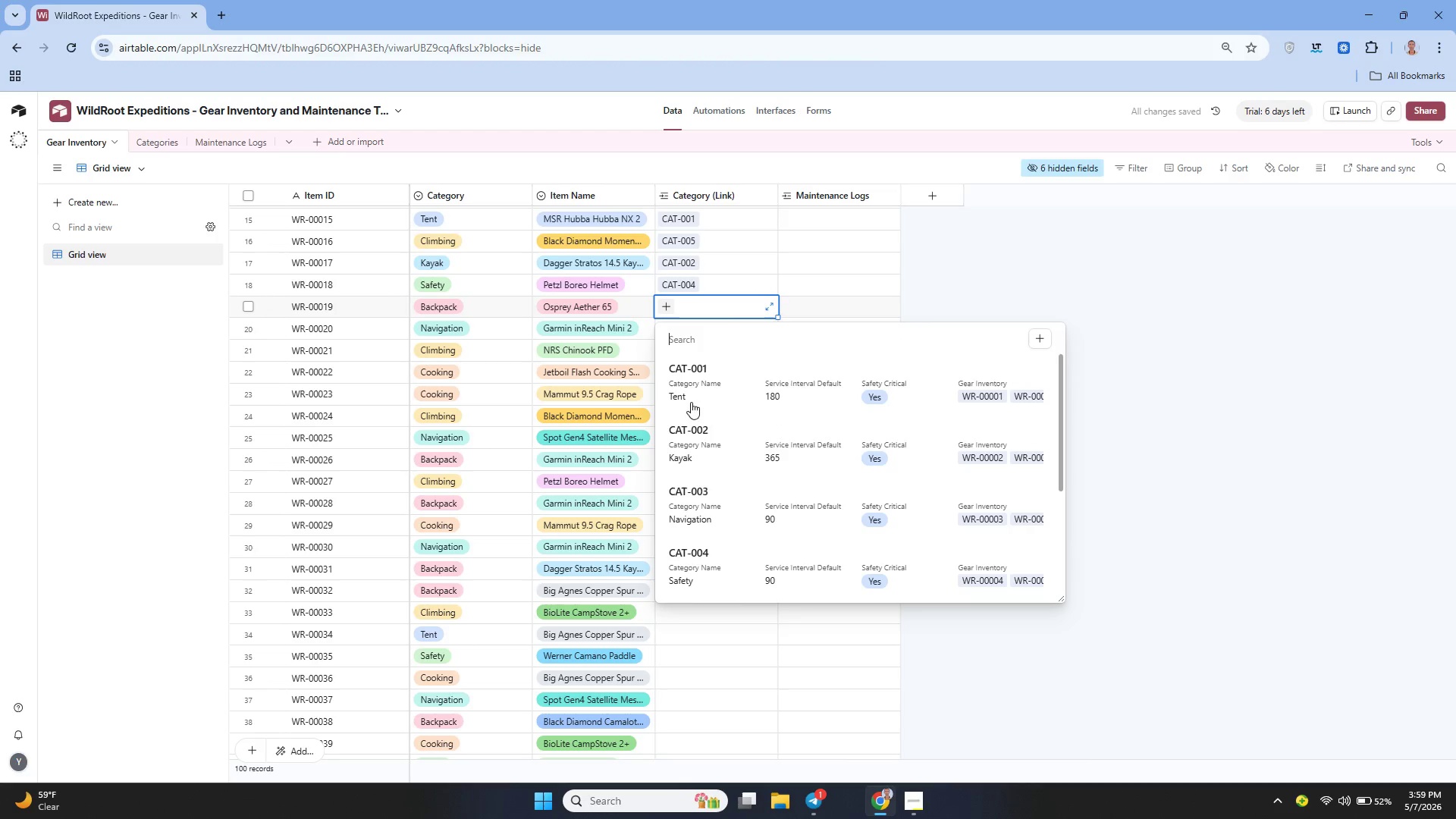 
scroll: coordinate [717, 502], scroll_direction: down, amount: 4.0
 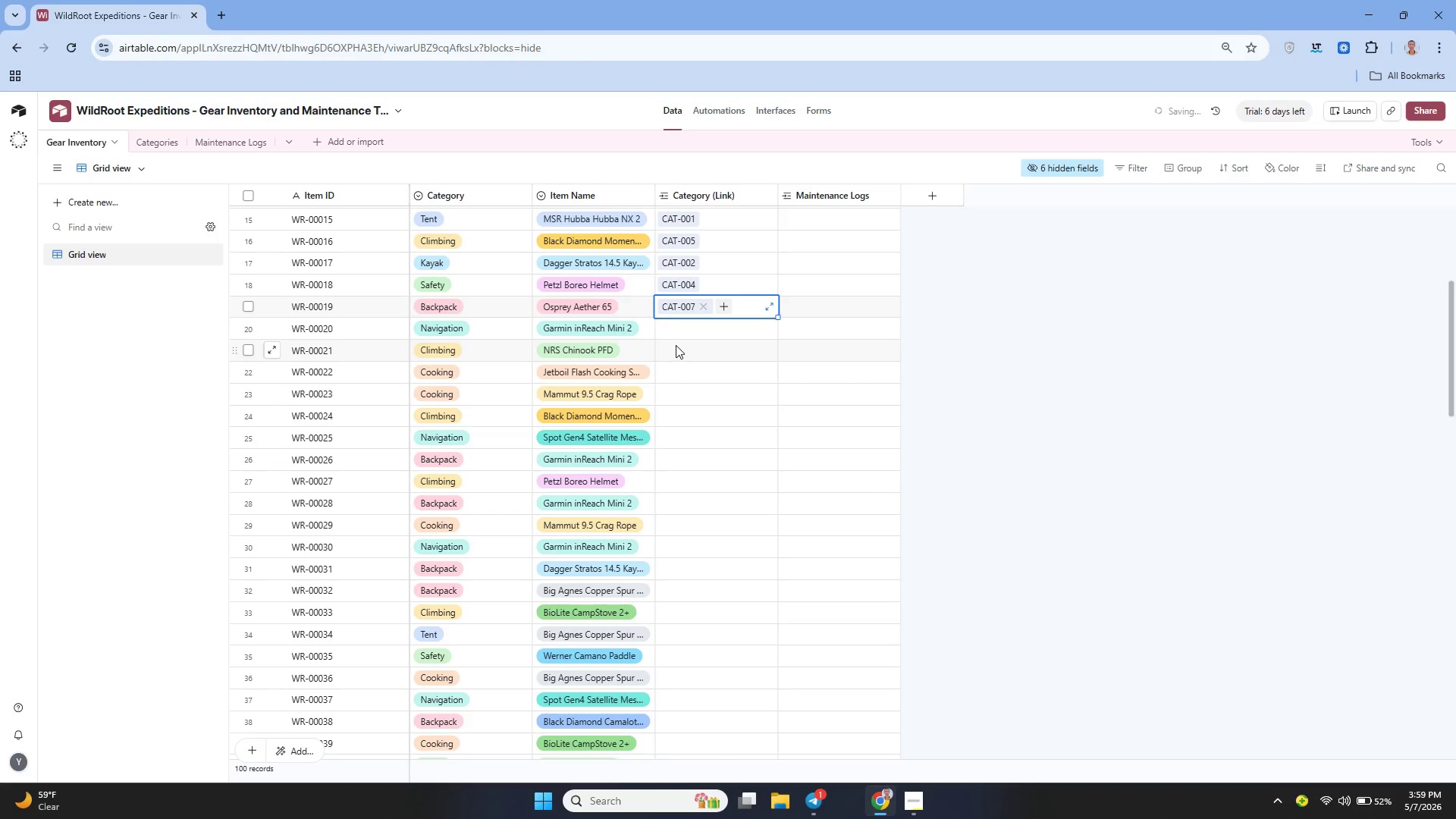 
left_click([677, 338])
 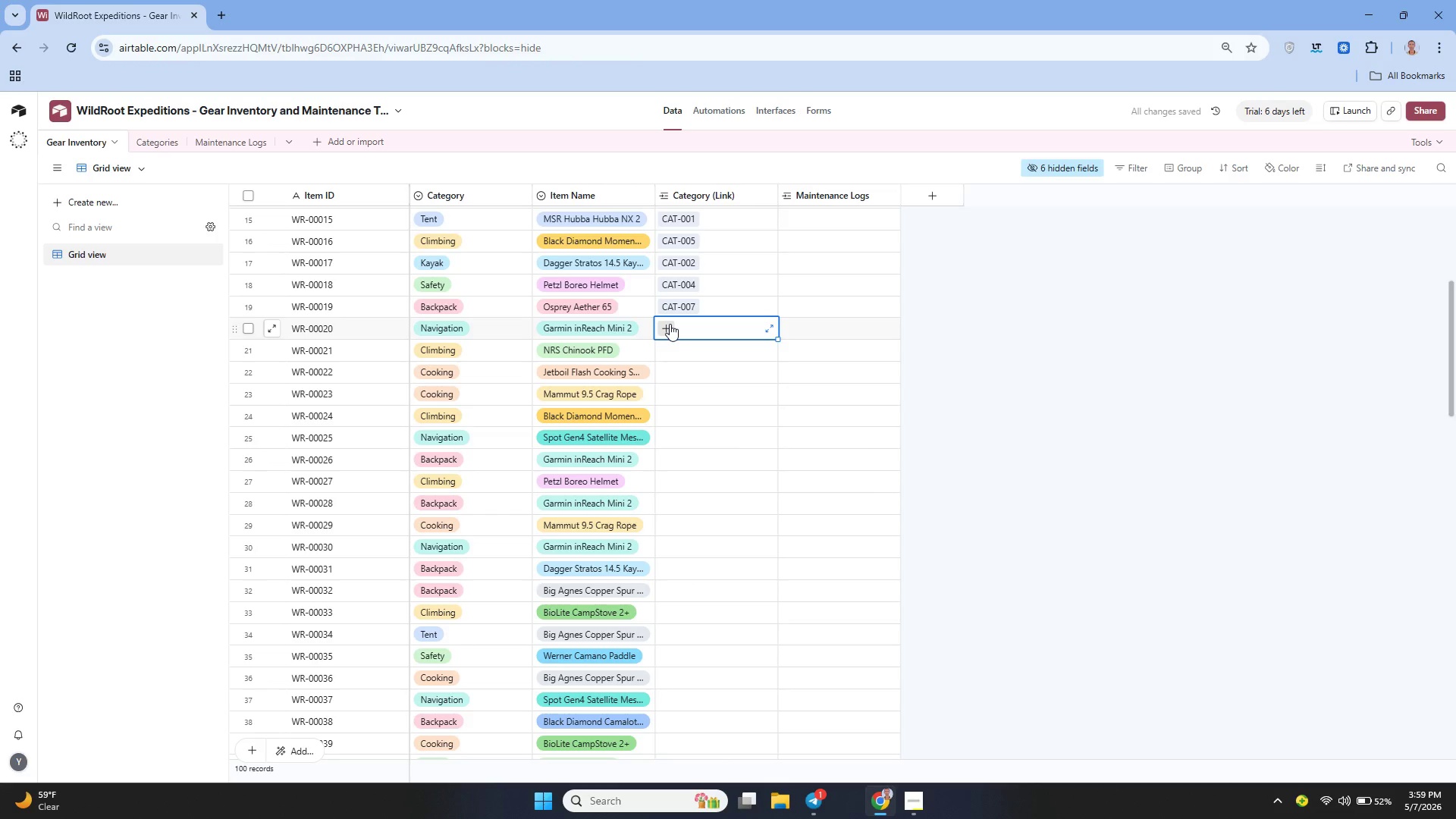 
left_click([670, 325])
 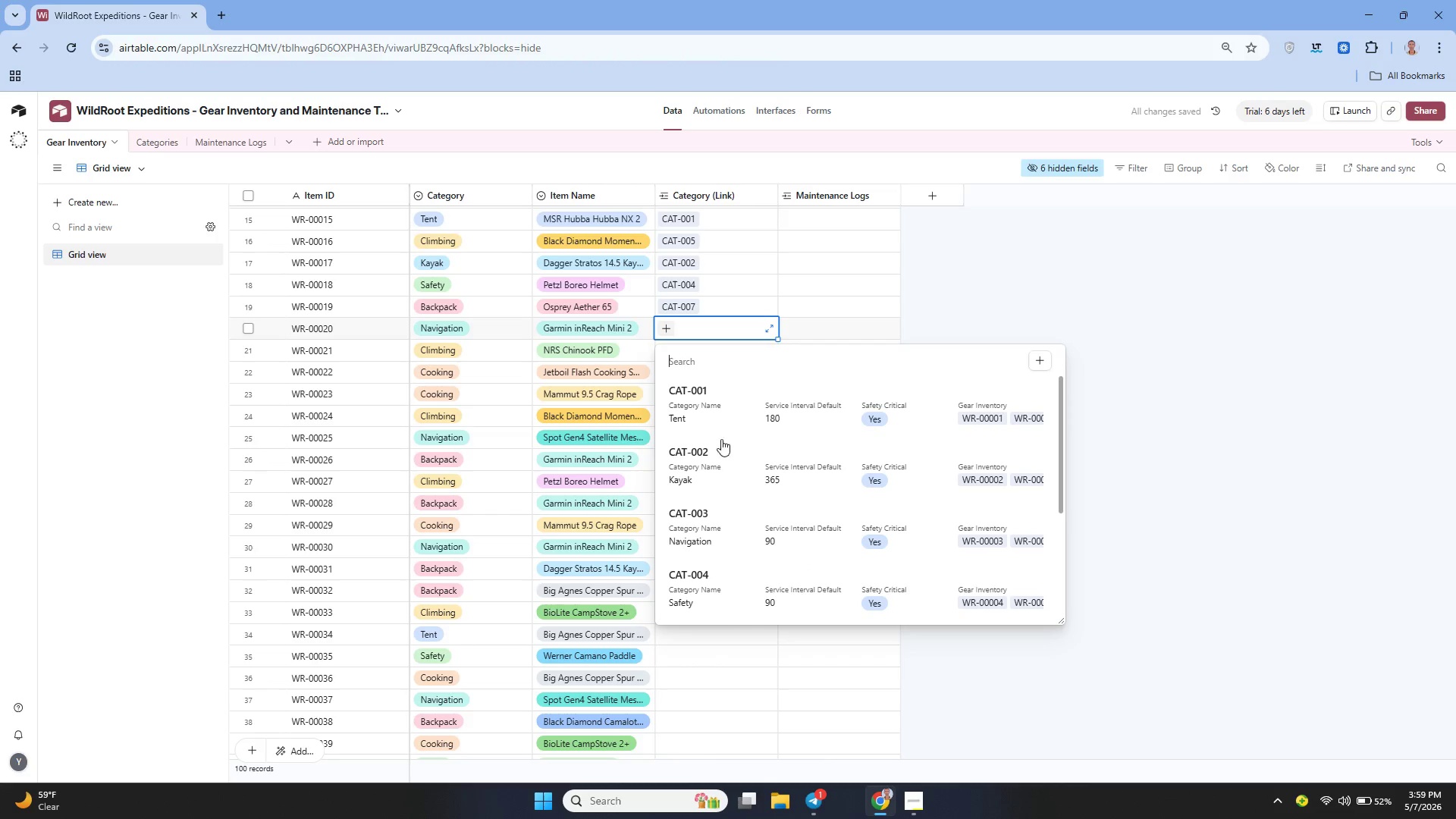 
left_click([711, 526])
 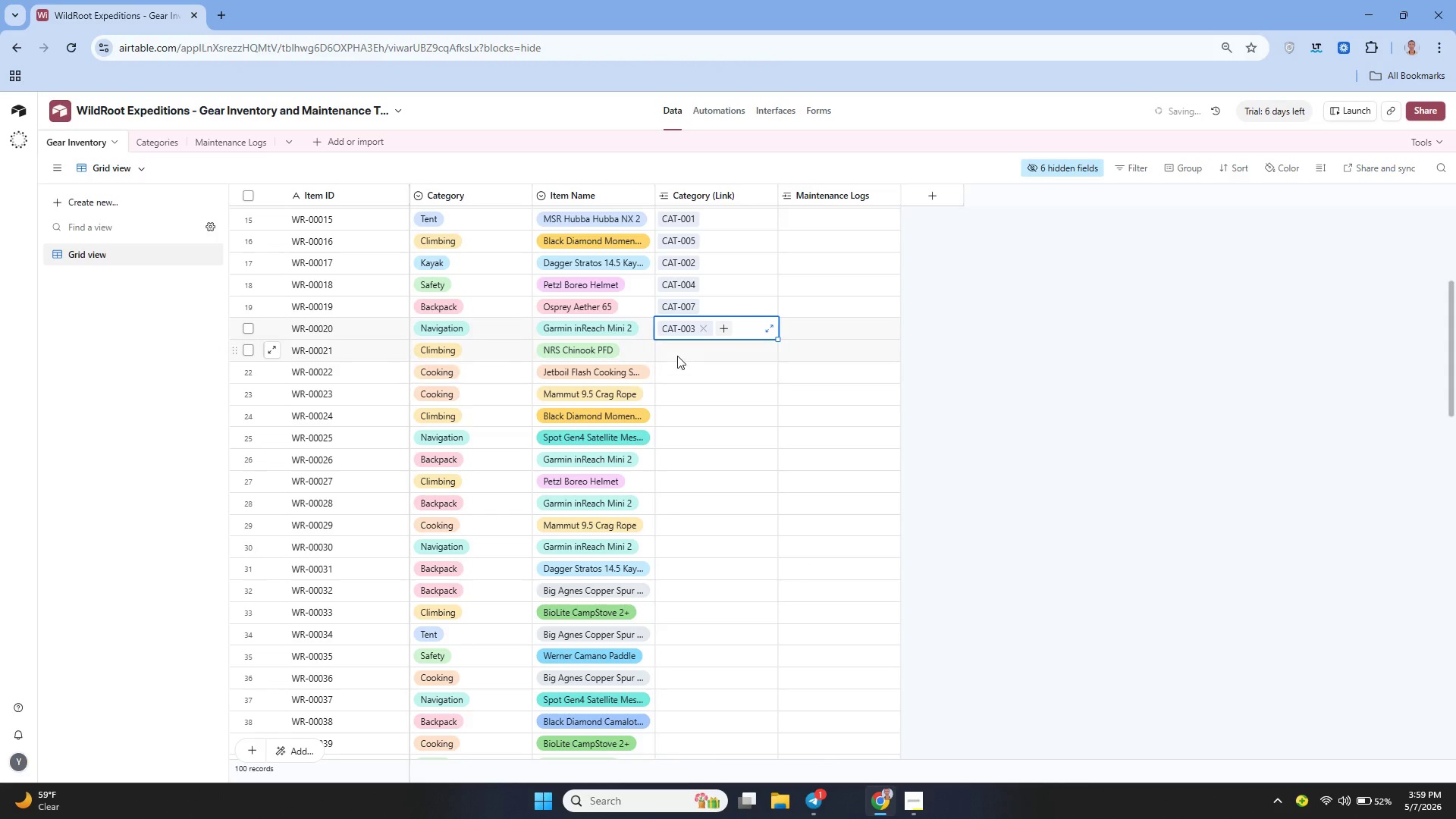 
left_click([677, 354])
 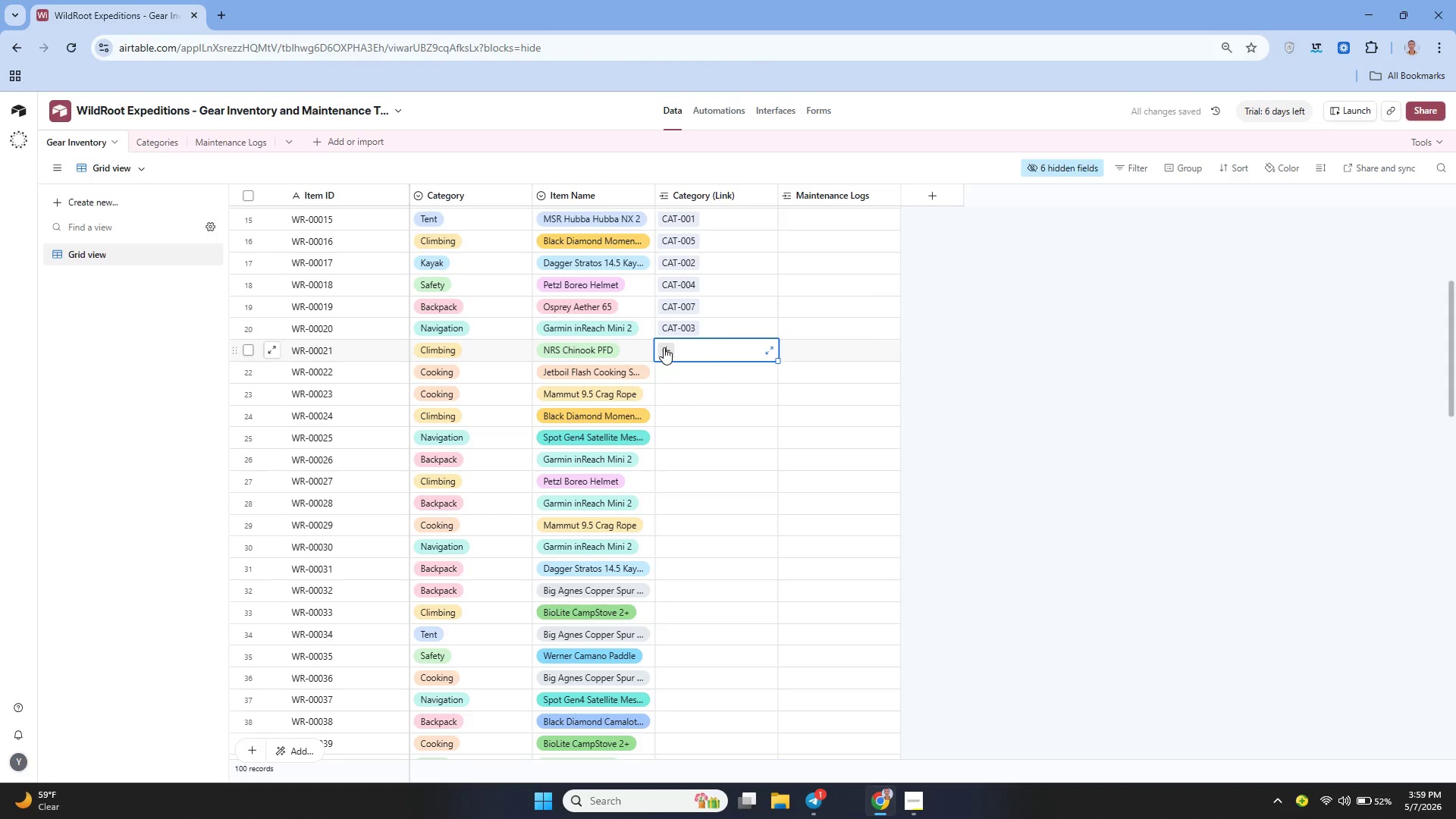 
left_click([664, 348])
 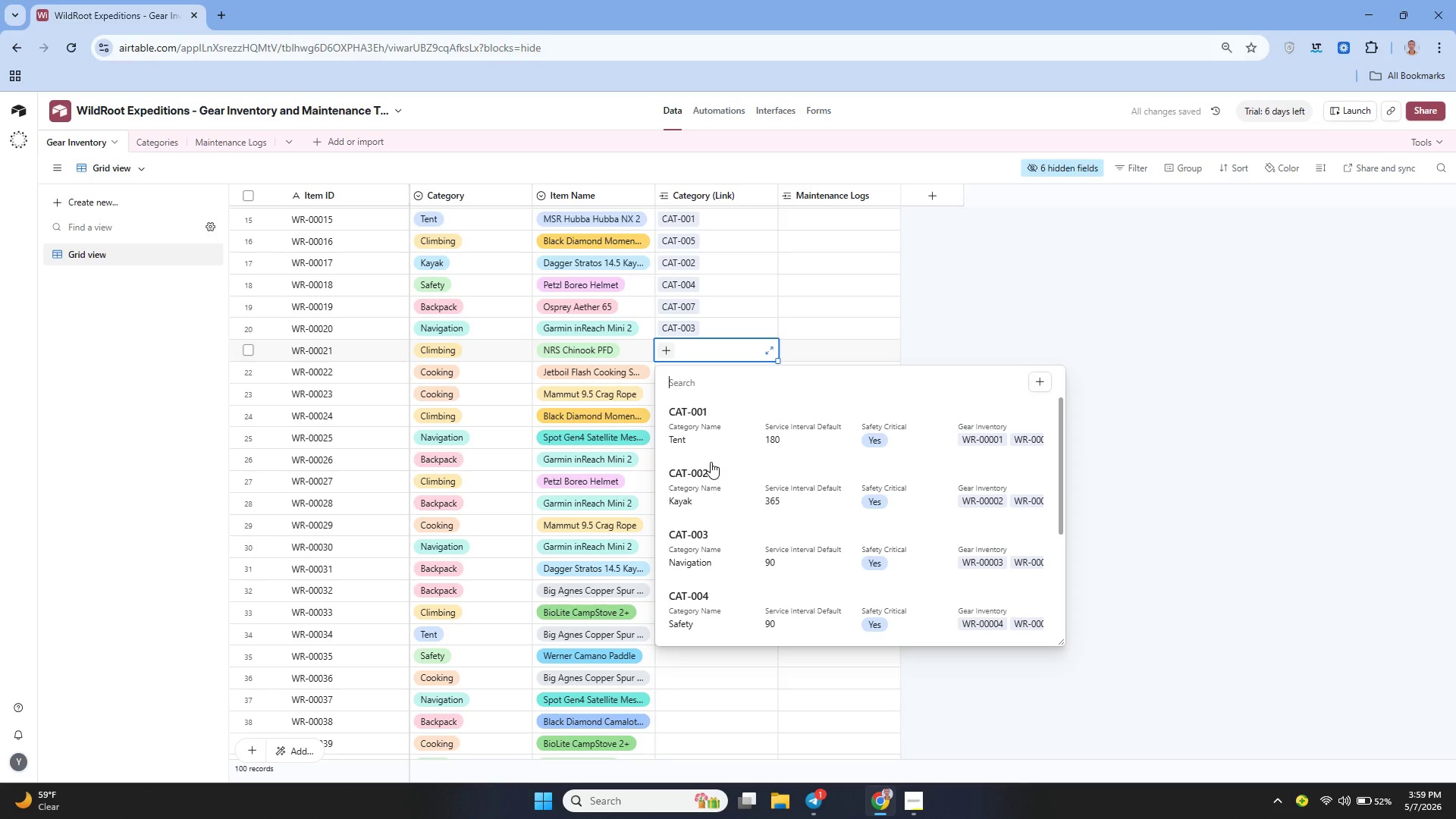 
scroll: coordinate [711, 466], scroll_direction: down, amount: 3.0
 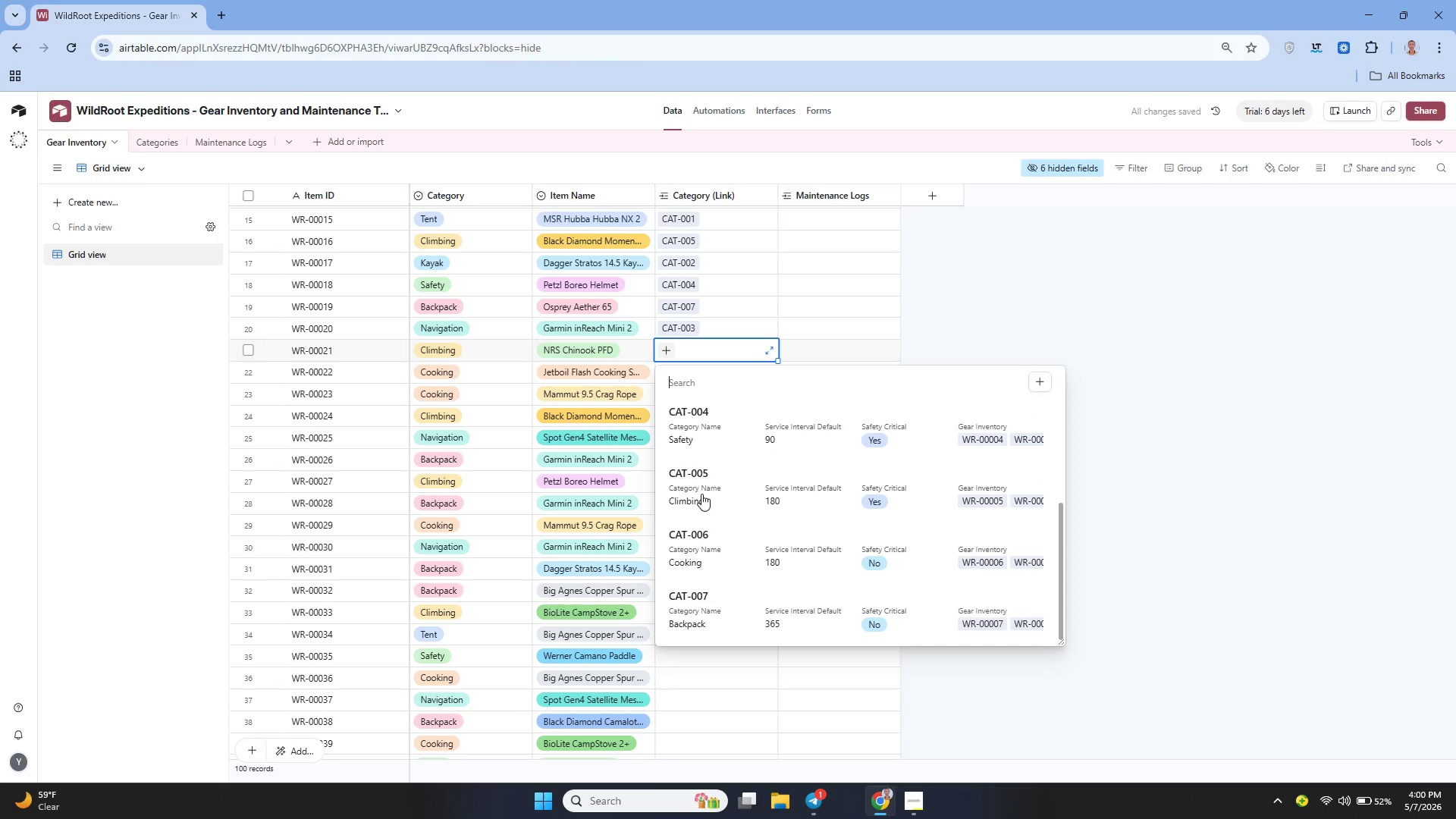 
left_click([701, 494])
 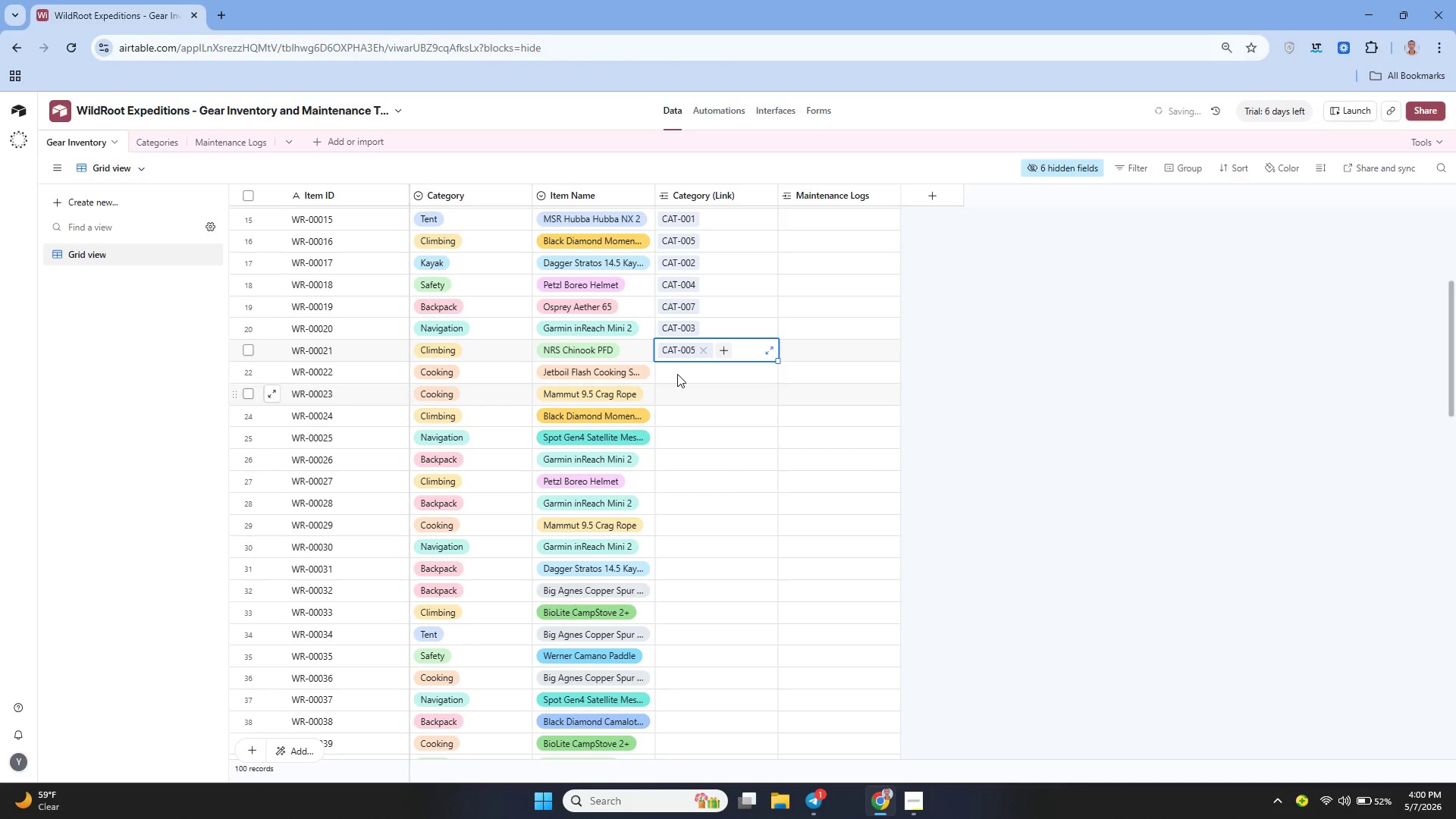 
left_click([677, 374])
 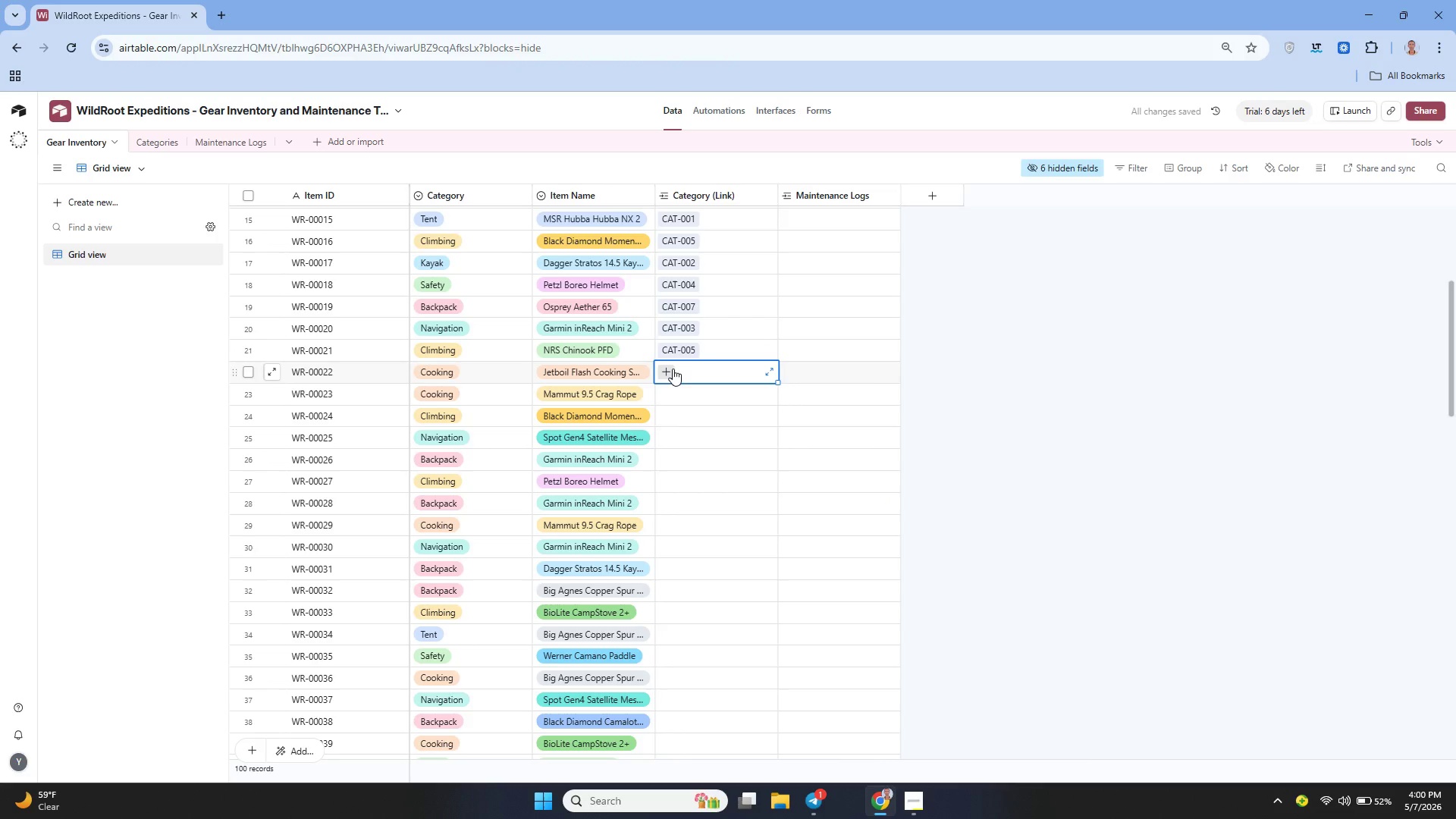 
left_click([673, 369])
 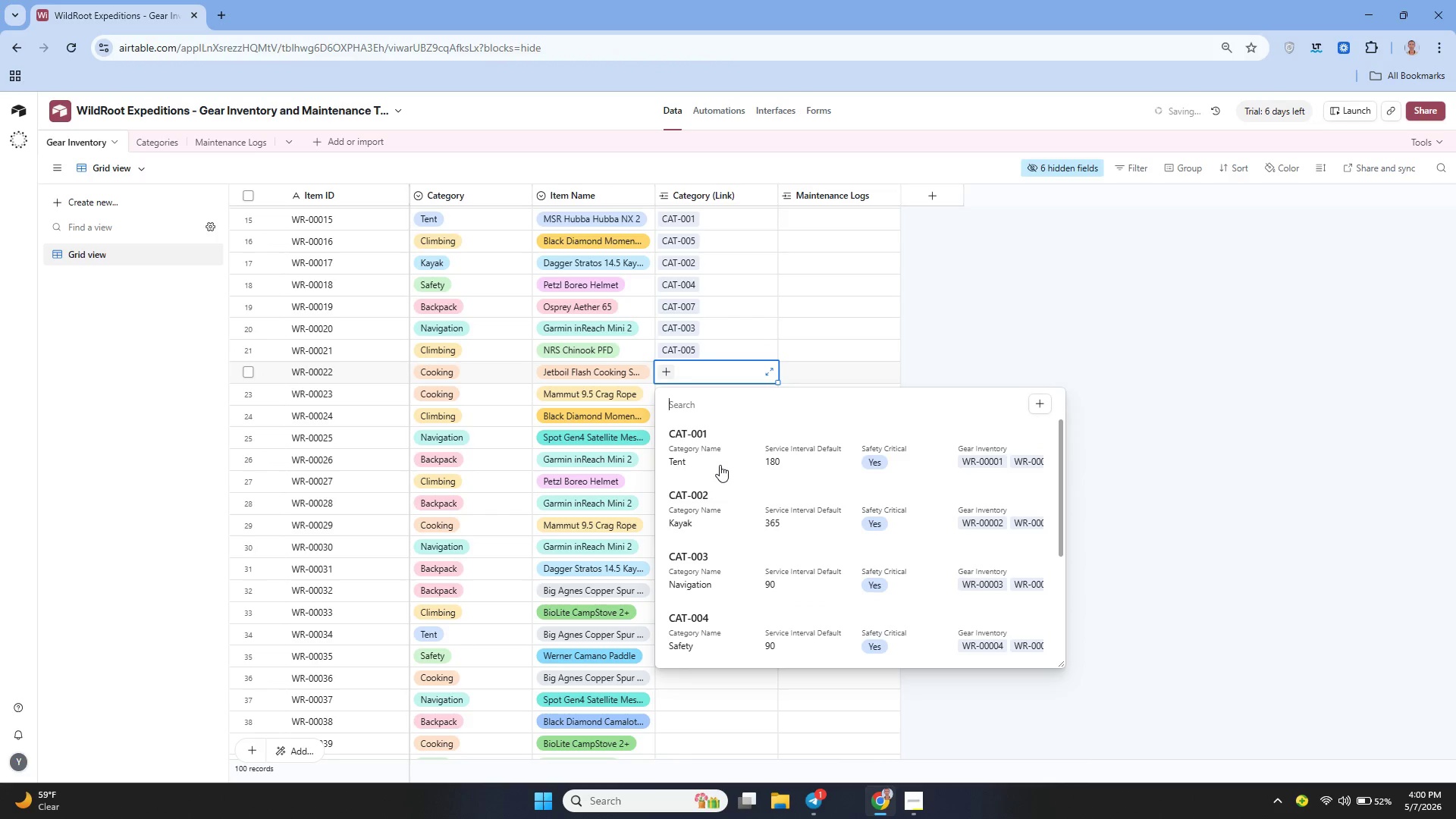 
scroll: coordinate [720, 466], scroll_direction: down, amount: 2.0
 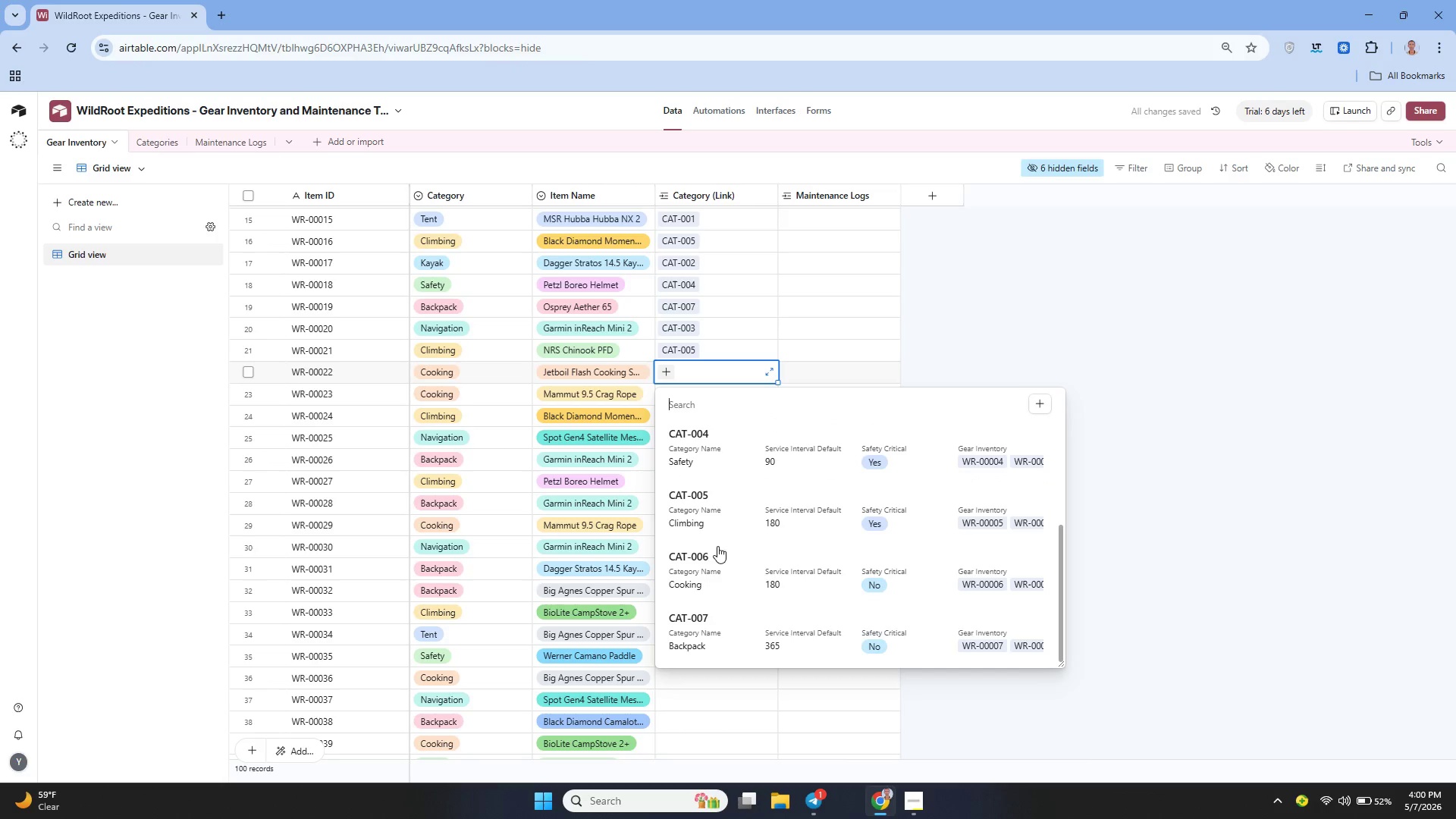 
left_click([706, 571])
 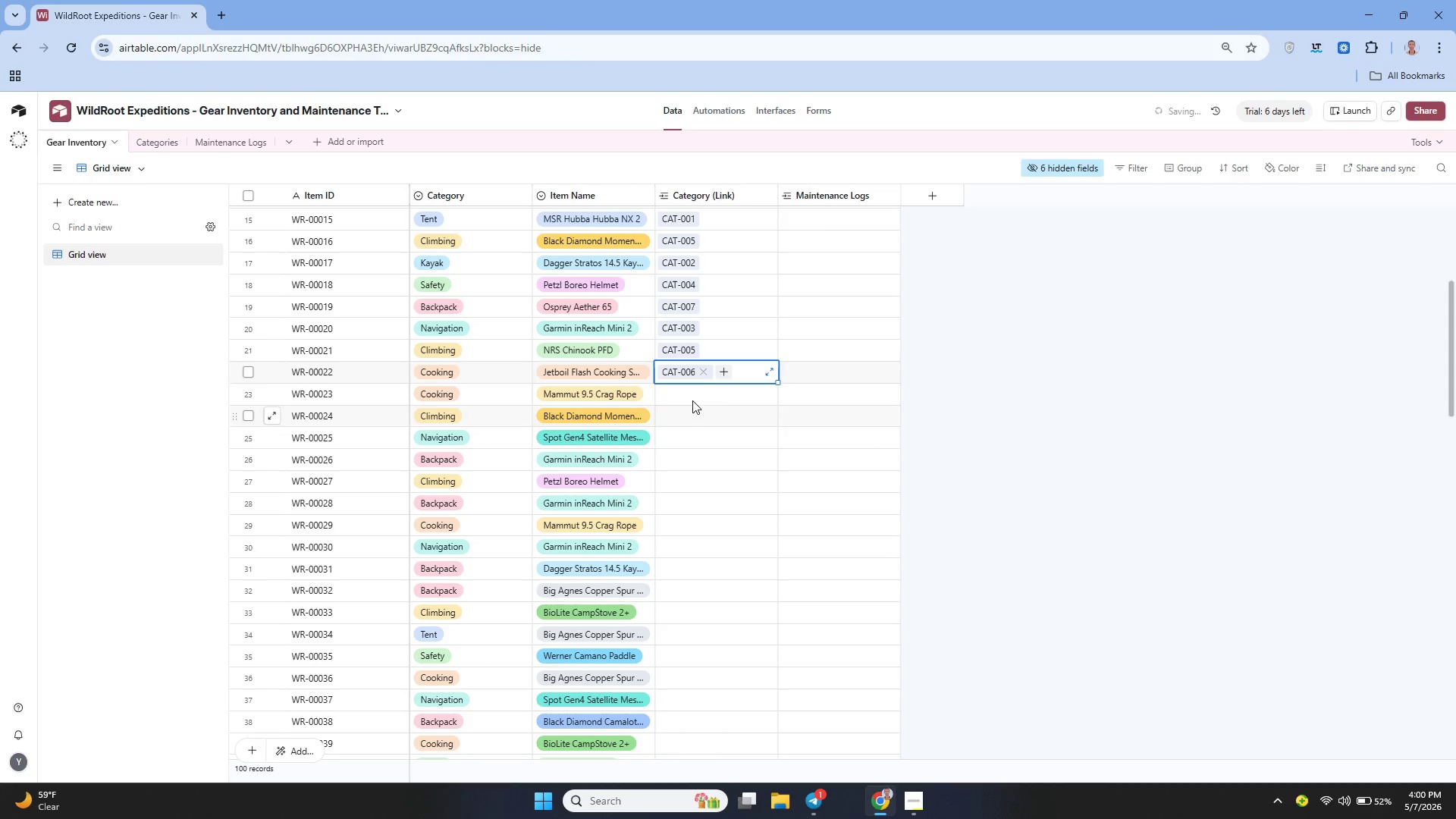 
left_click([692, 400])
 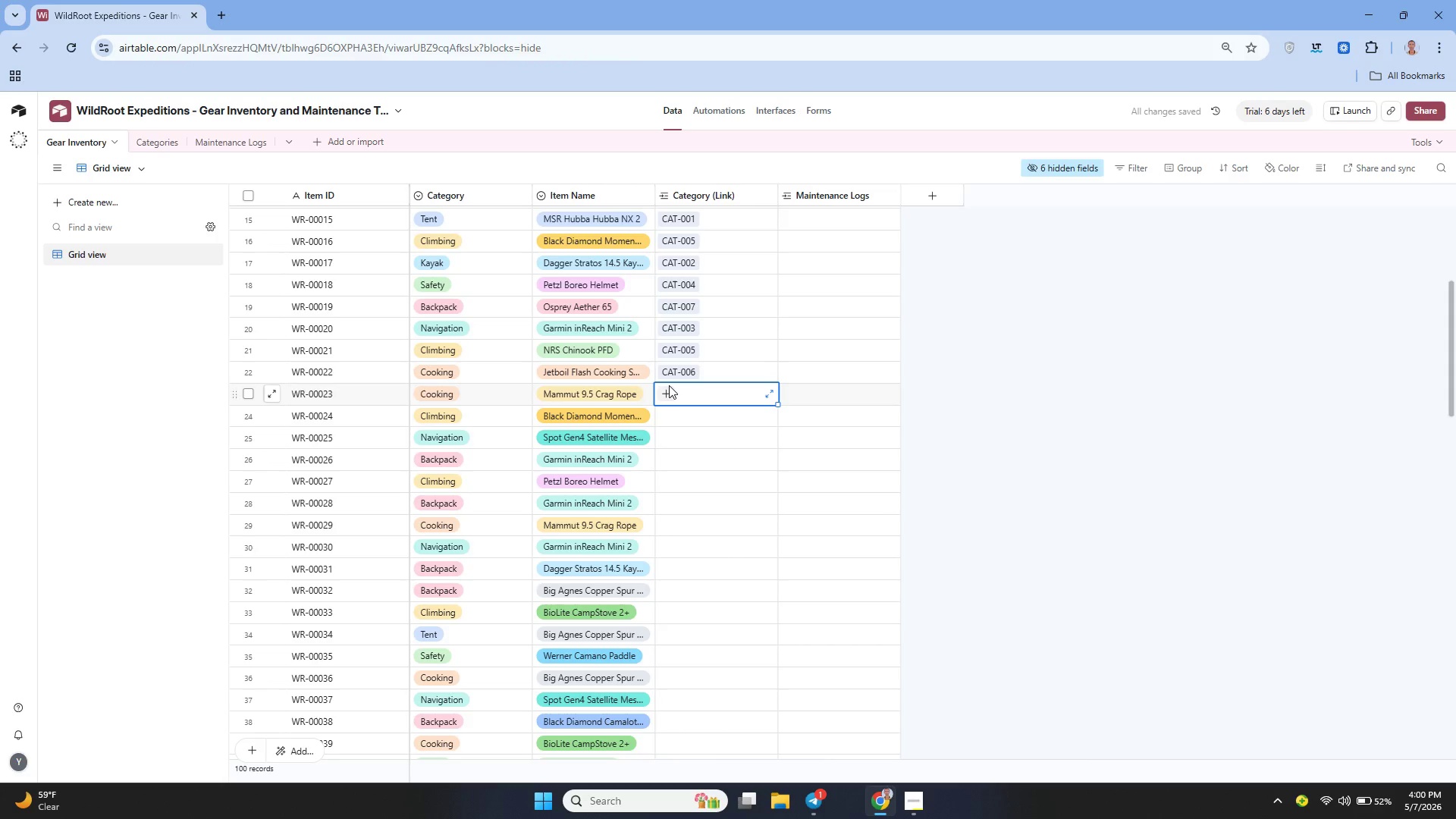 
left_click([669, 385])
 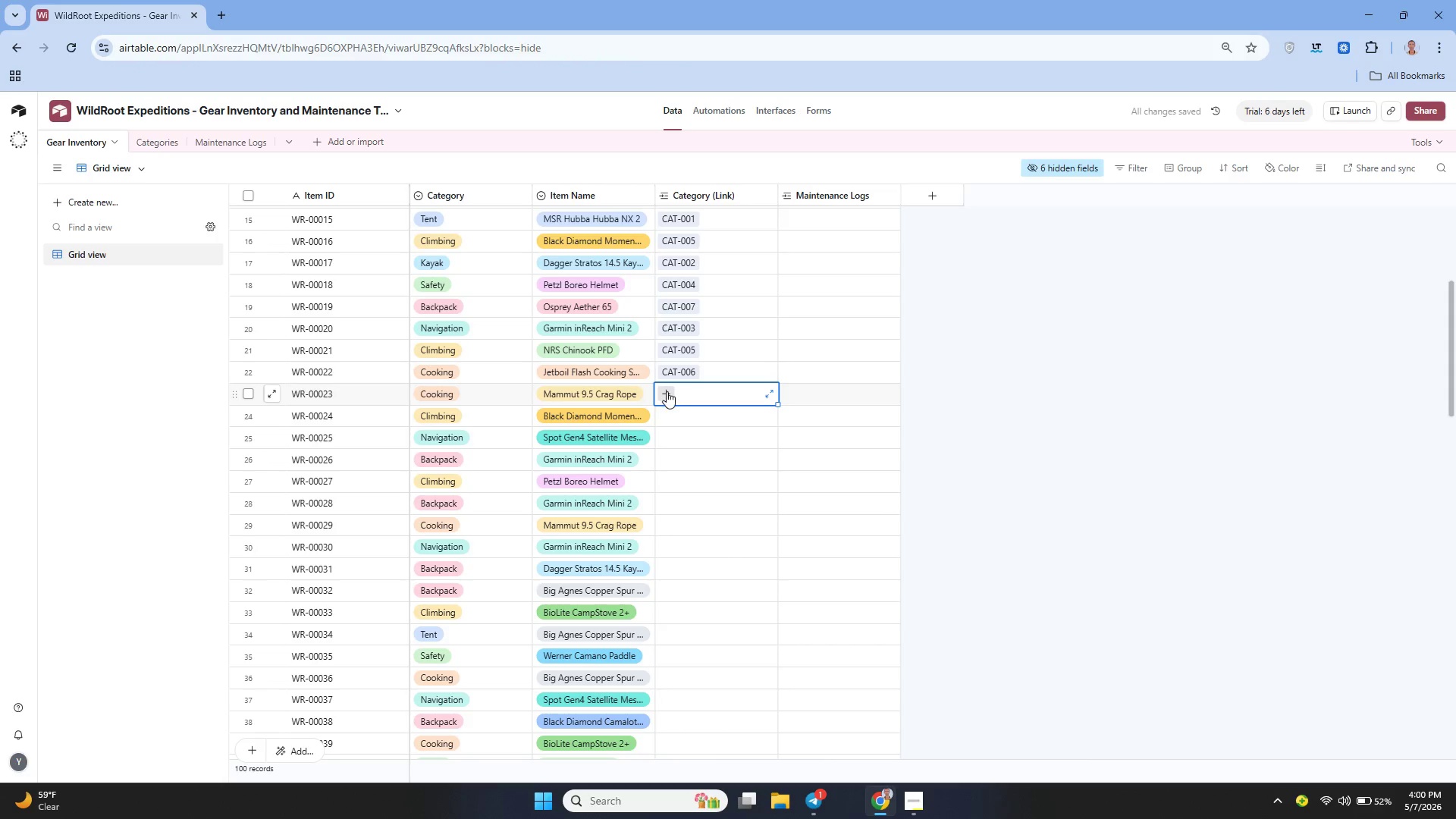 
left_click([667, 392])
 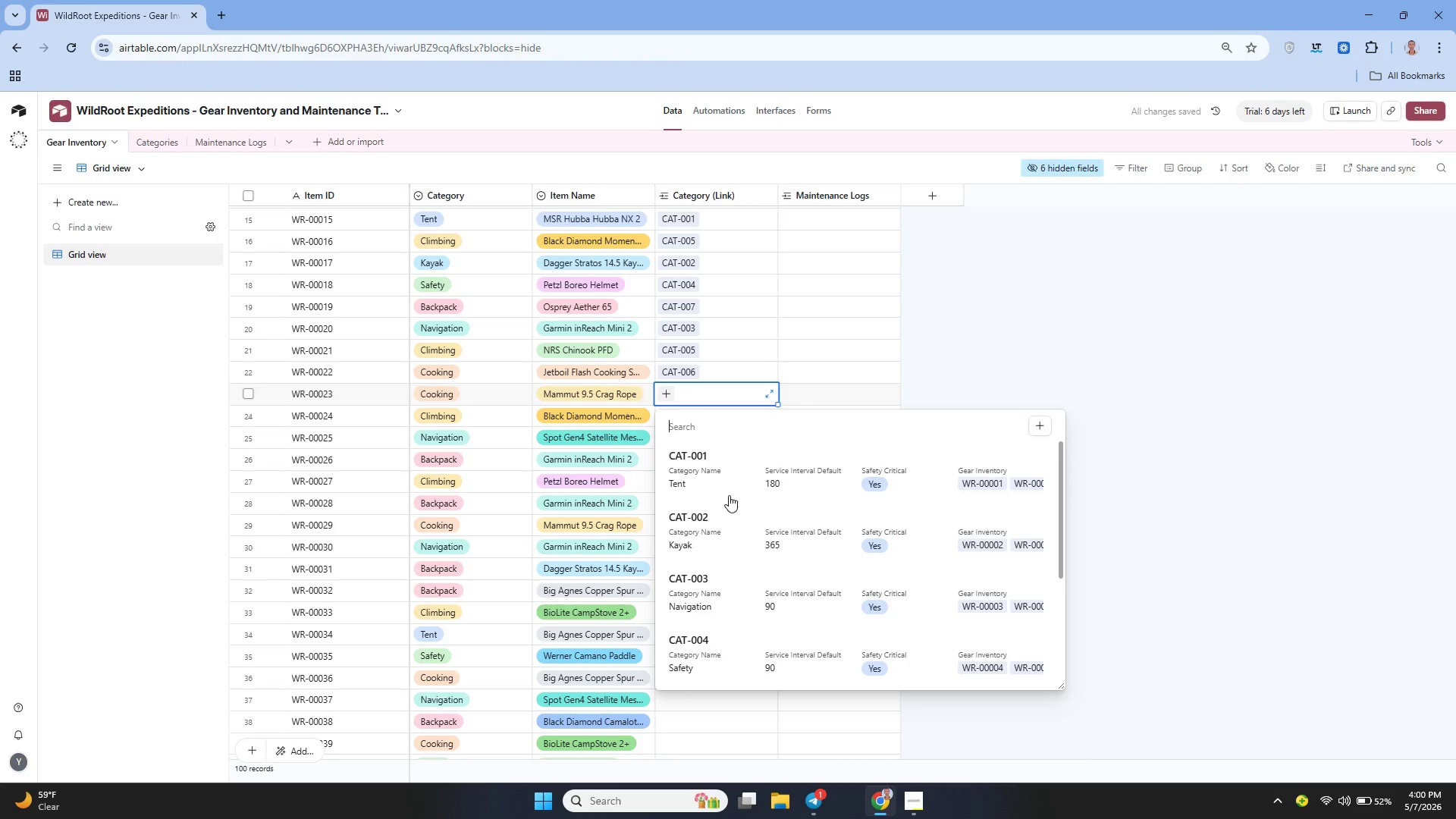 
scroll: coordinate [729, 495], scroll_direction: down, amount: 1.0
 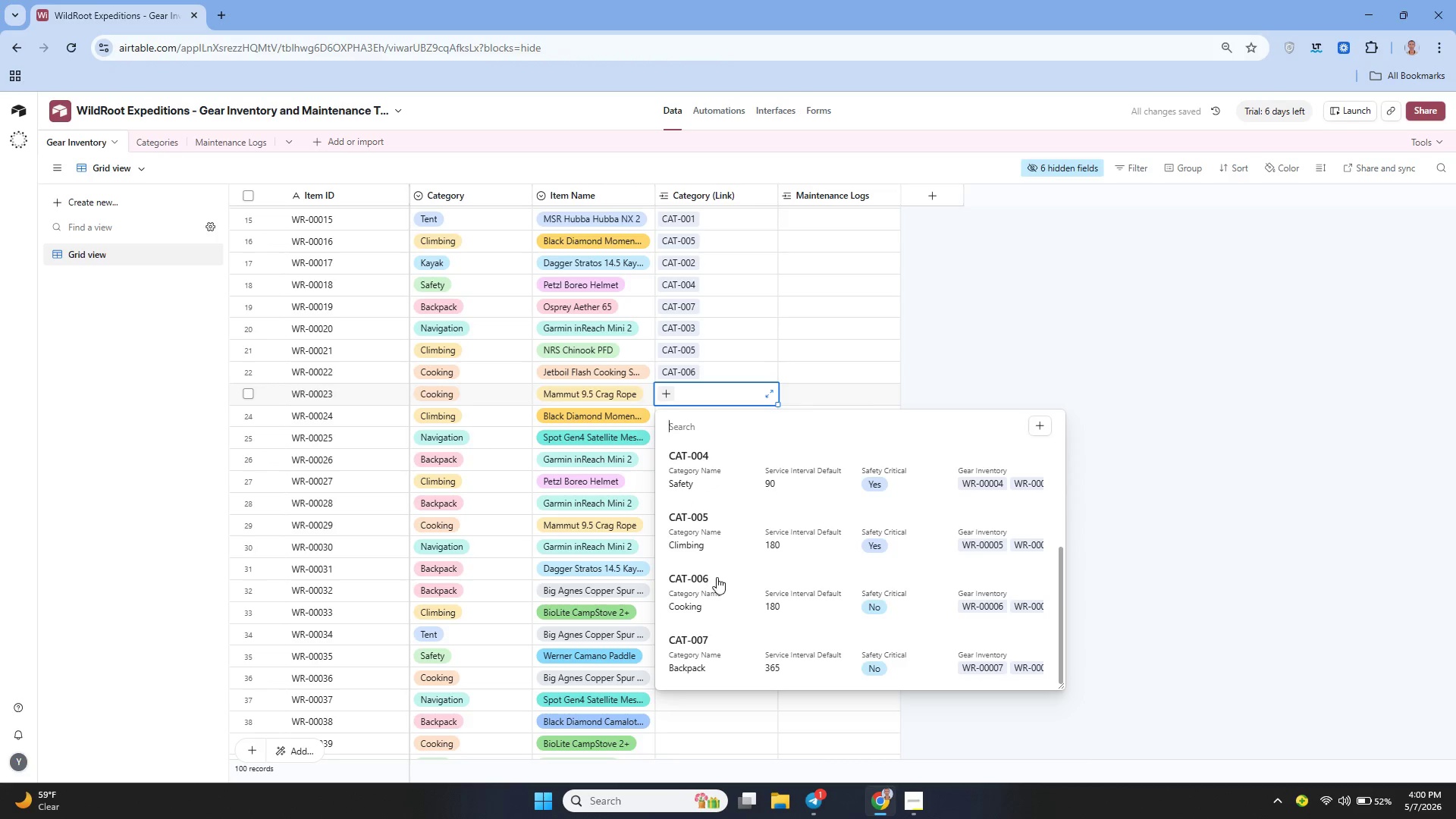 
left_click([711, 585])
 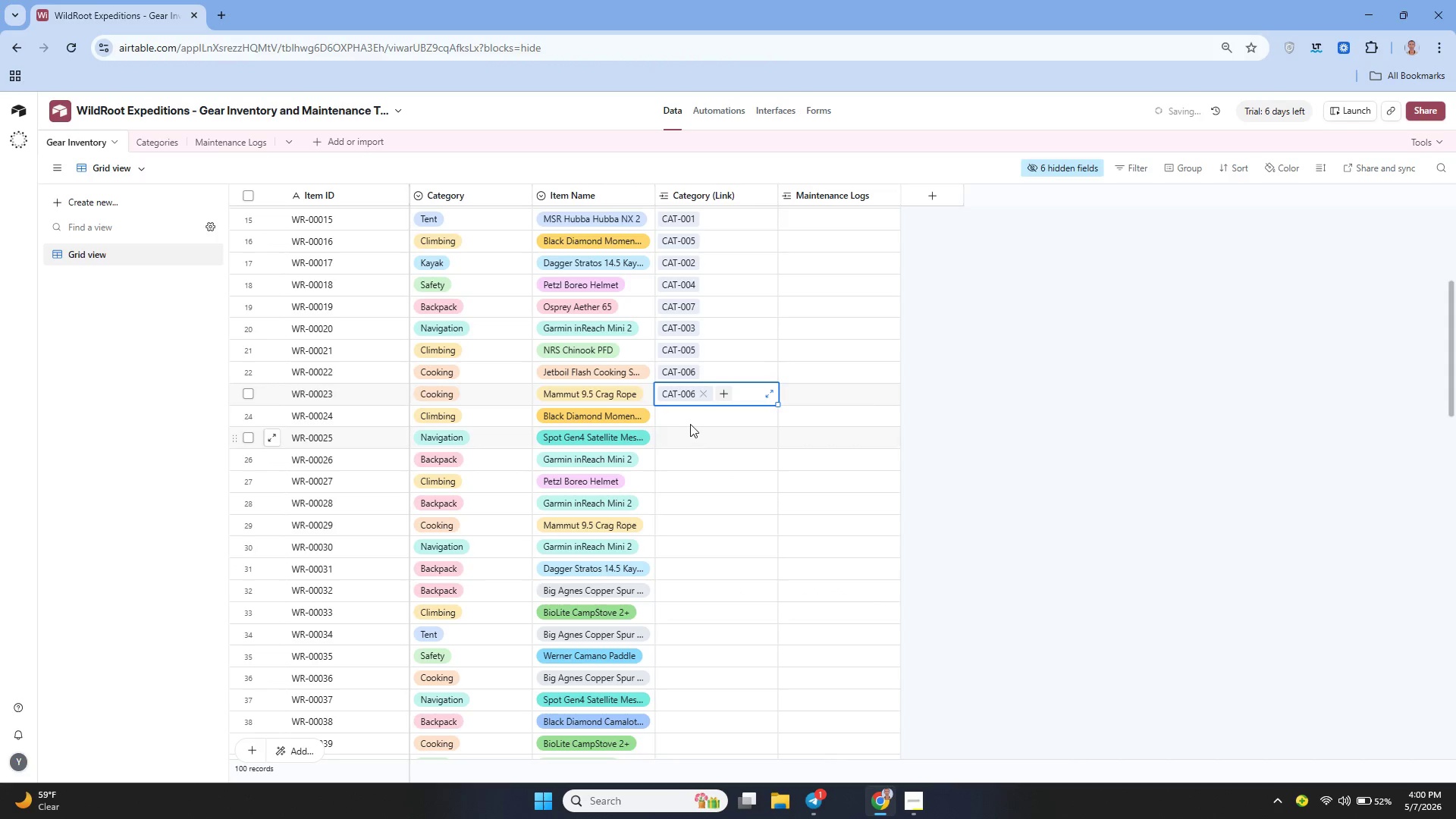 
left_click([690, 422])
 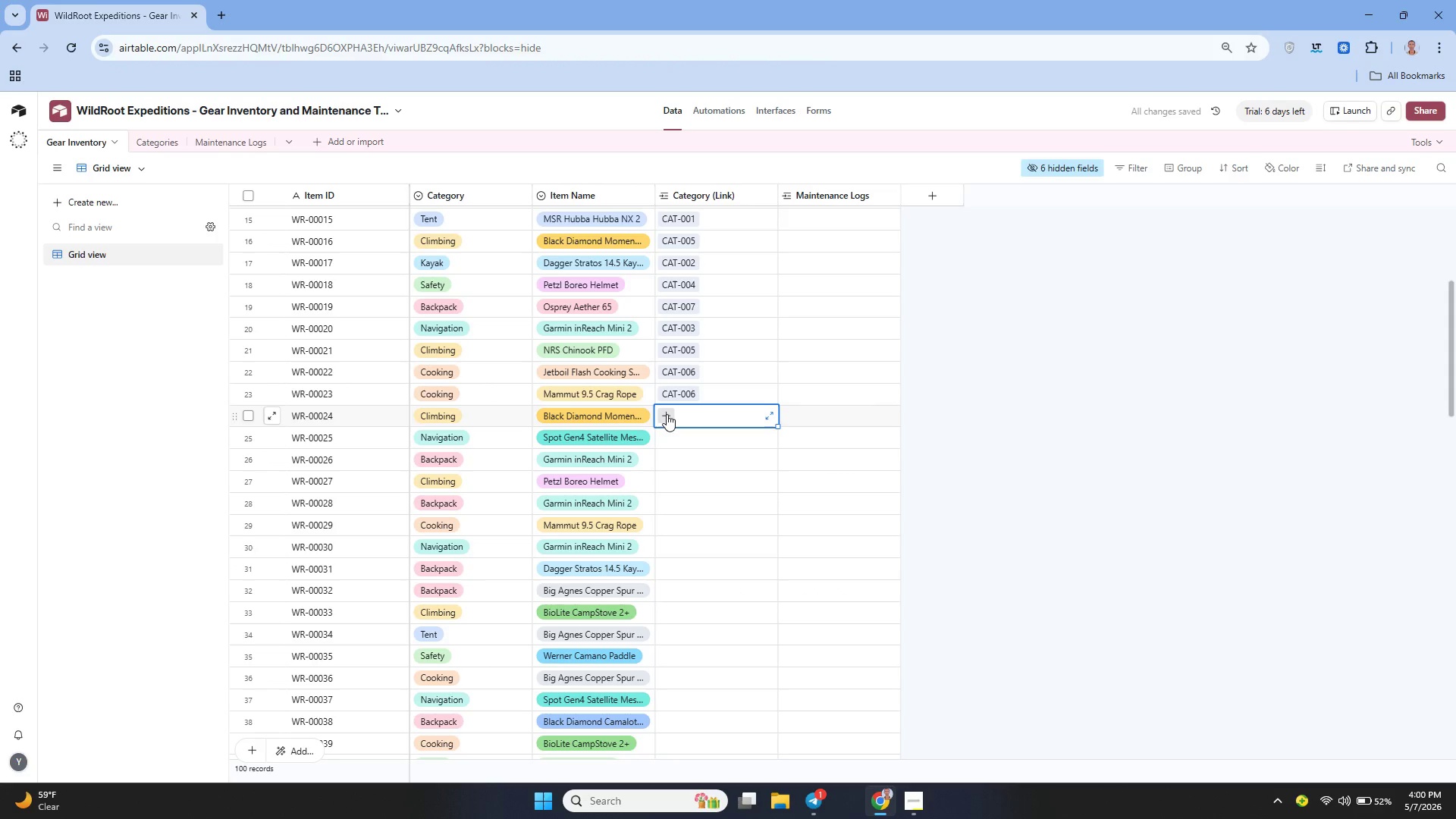 
left_click([667, 415])
 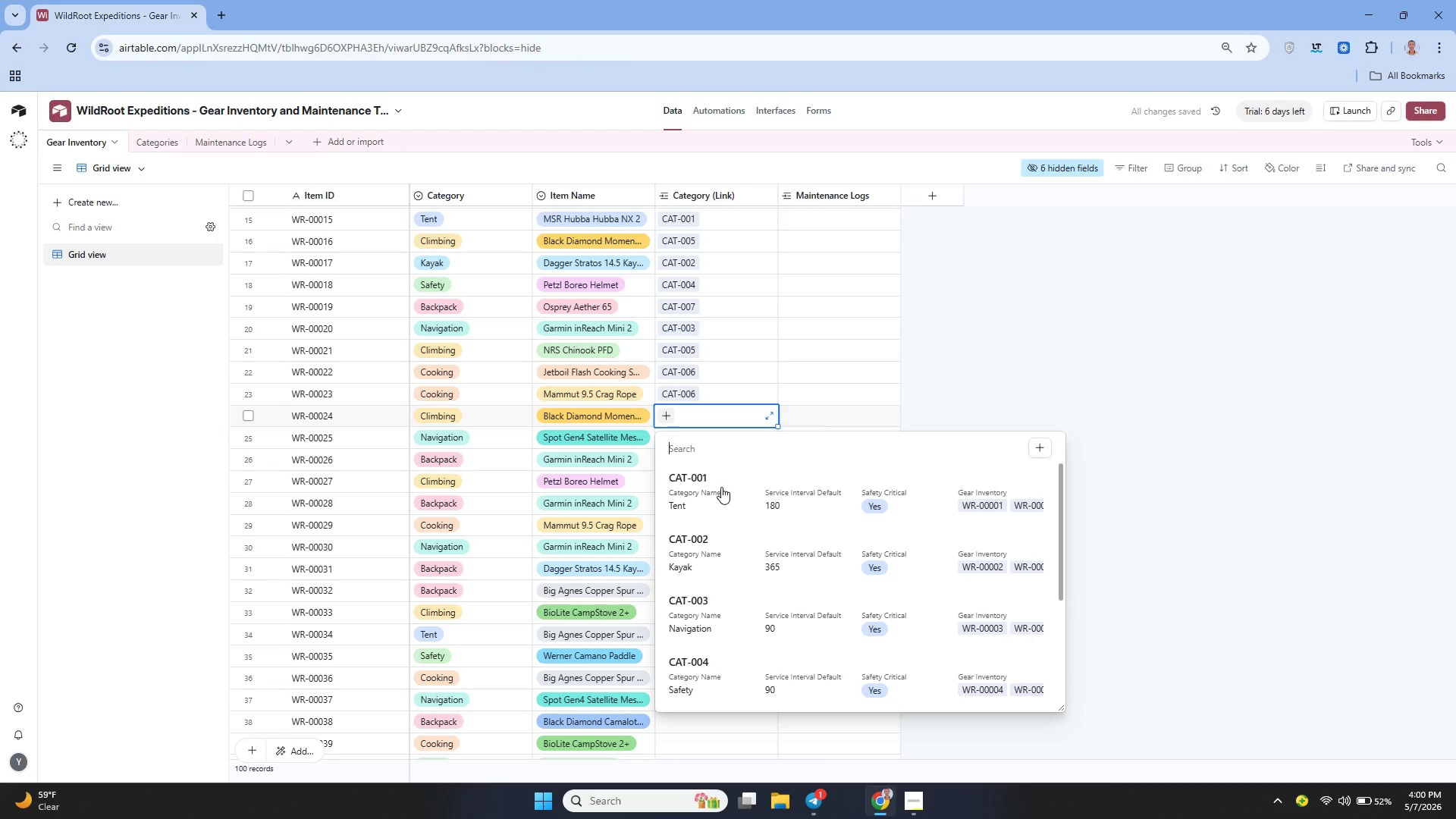 
scroll: coordinate [721, 487], scroll_direction: down, amount: 2.0
 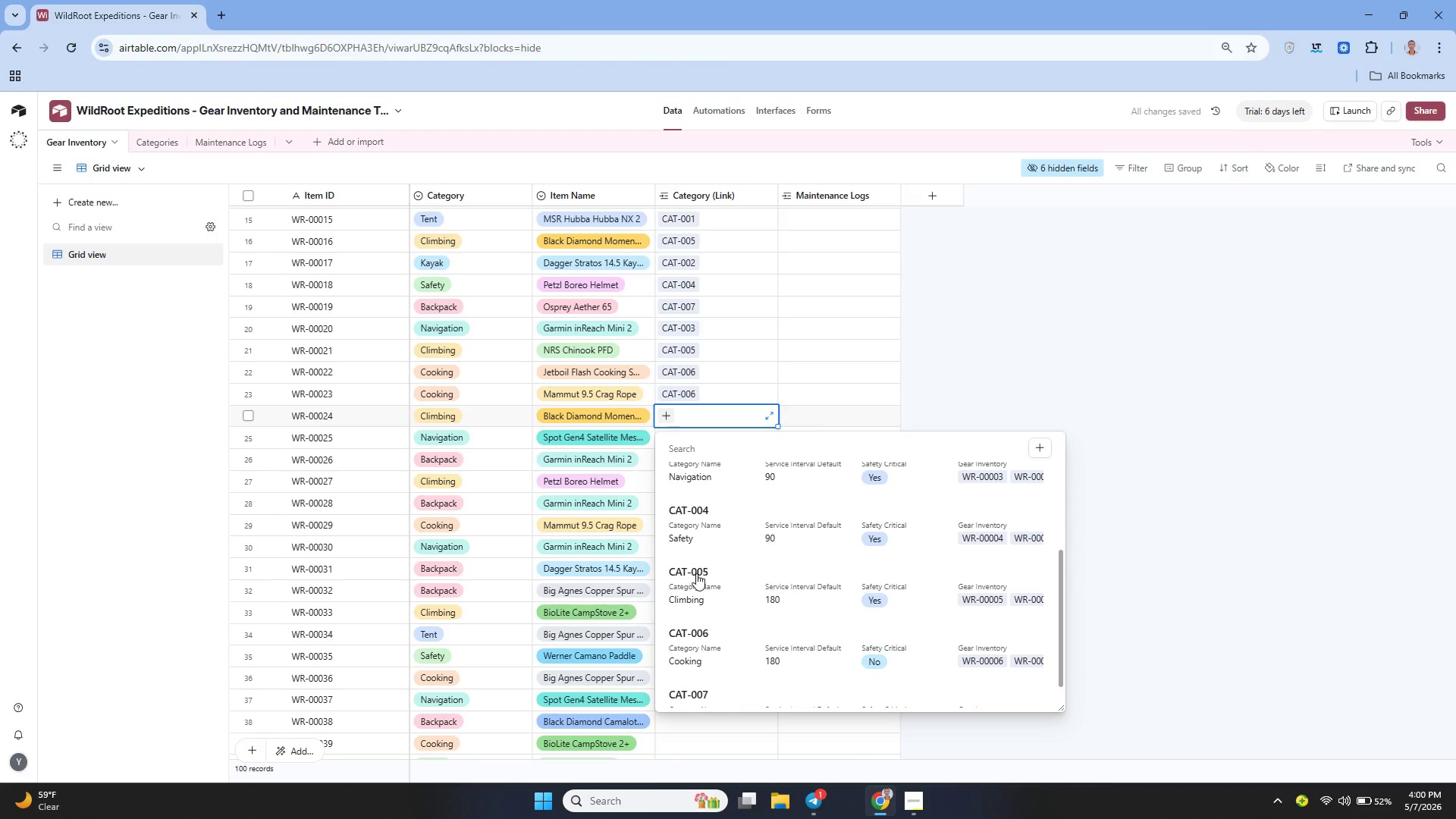 
left_click([695, 598])
 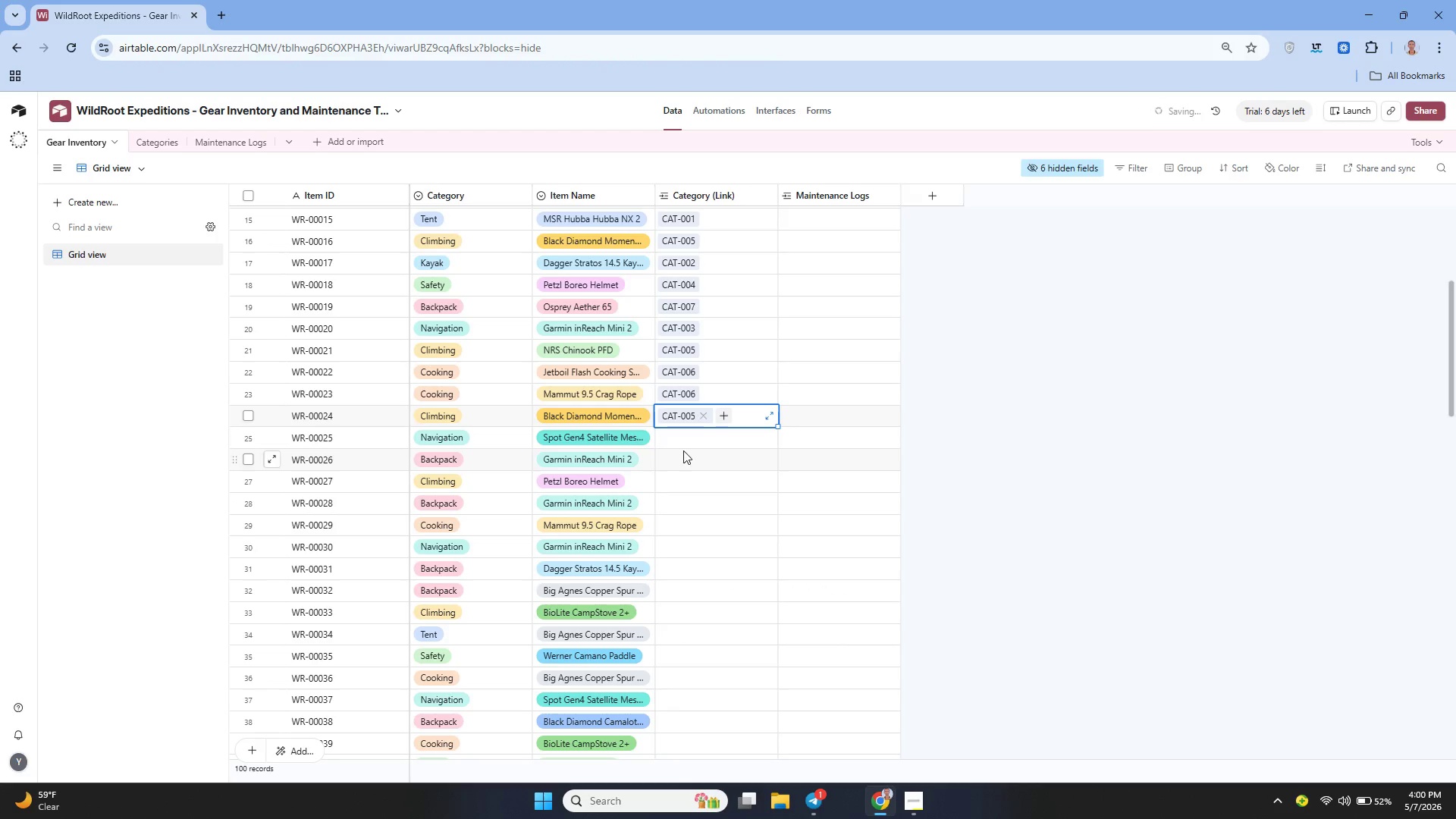 
left_click([681, 441])
 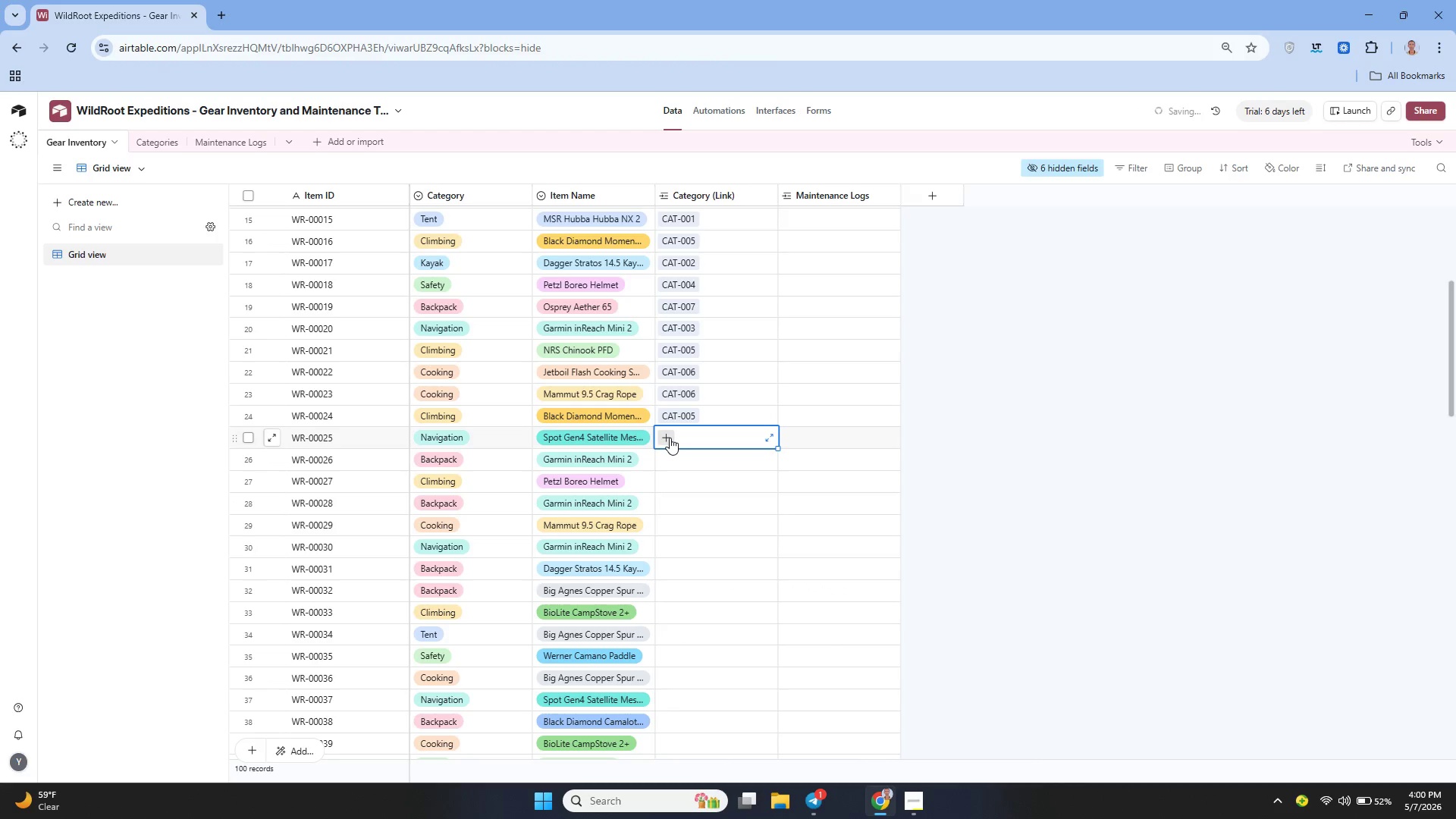 
left_click([668, 441])
 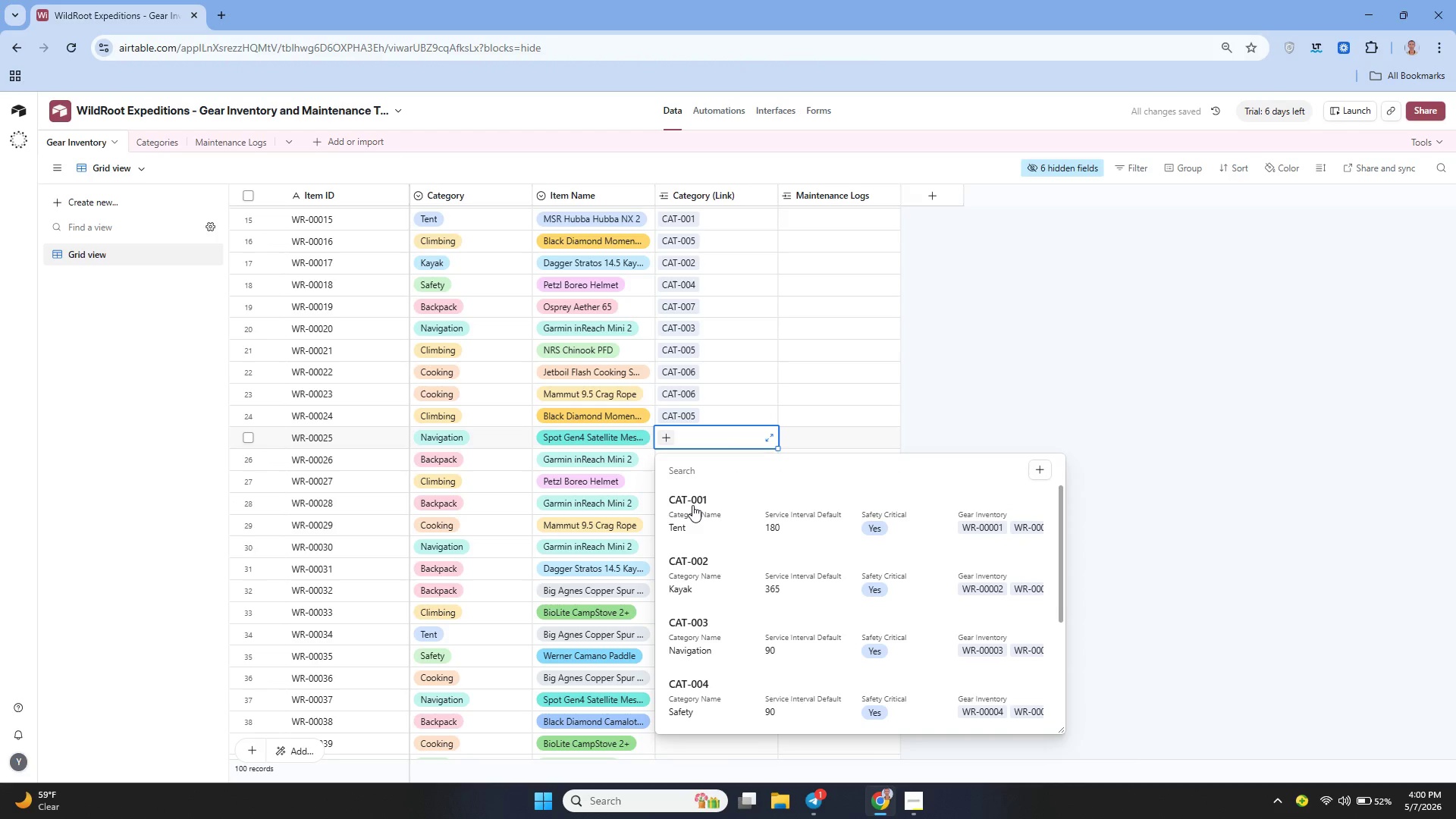 
left_click([700, 566])
 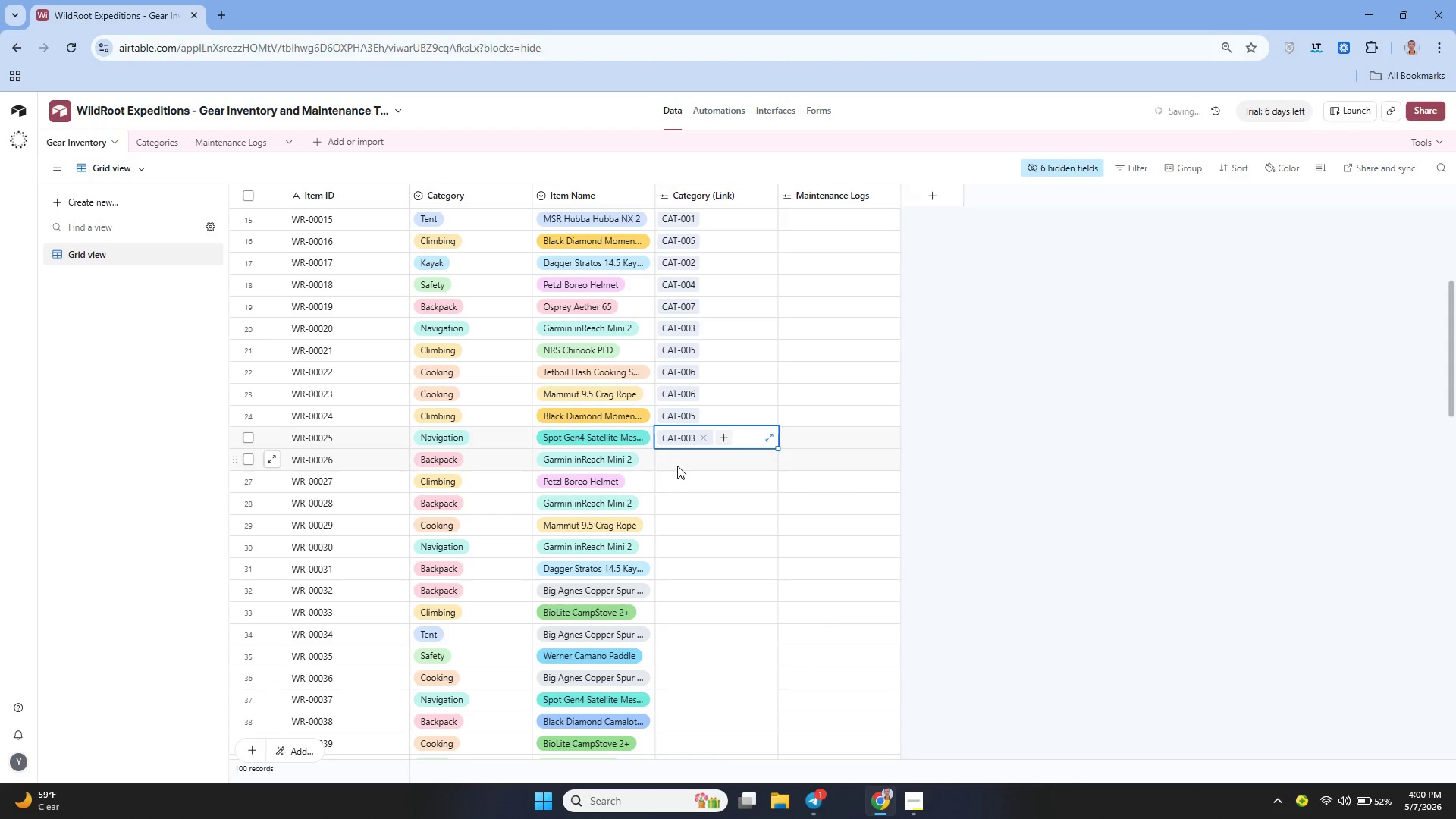 
scroll: coordinate [692, 505], scroll_direction: down, amount: 1.0
 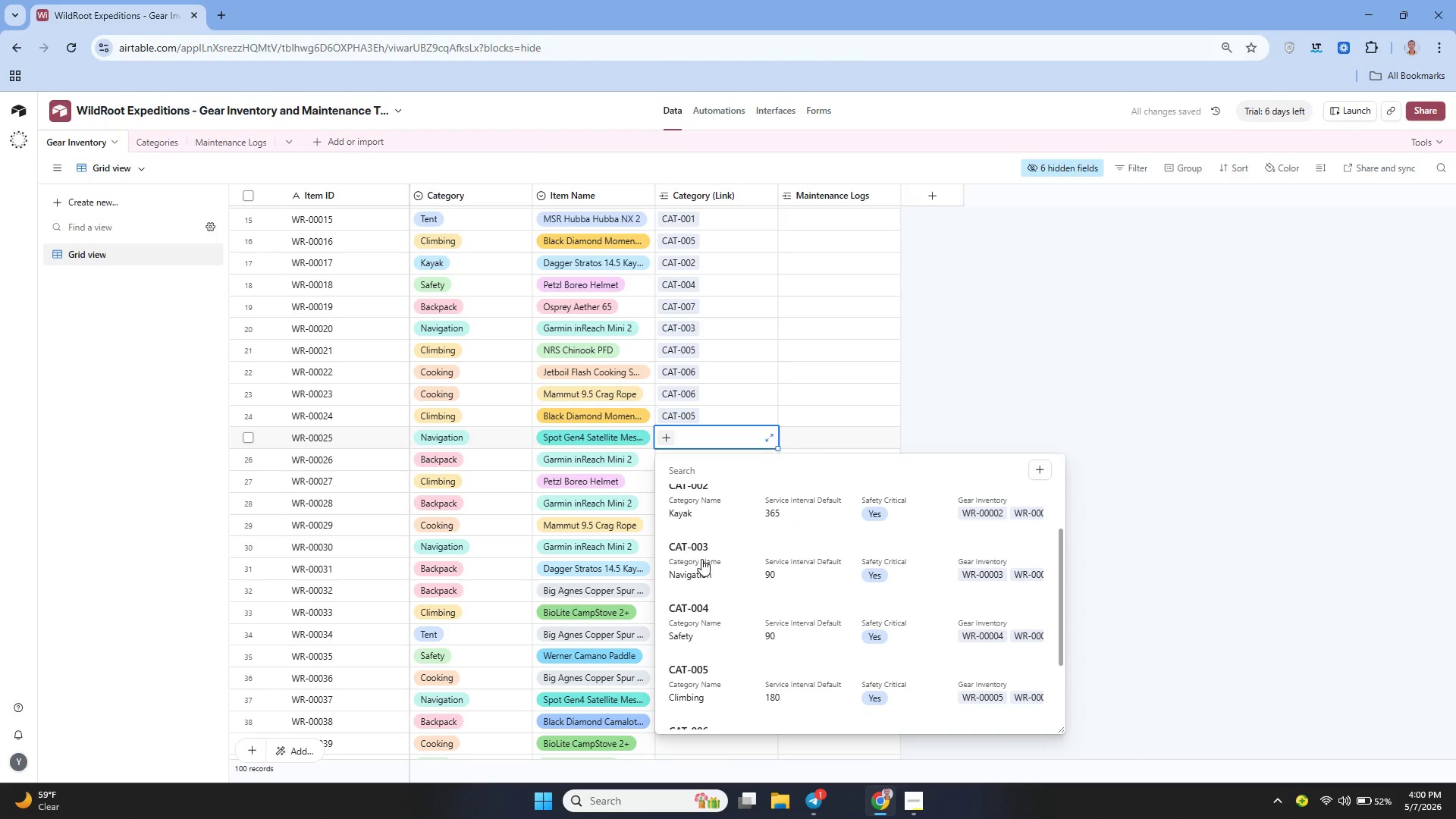 
left_click([676, 458])
 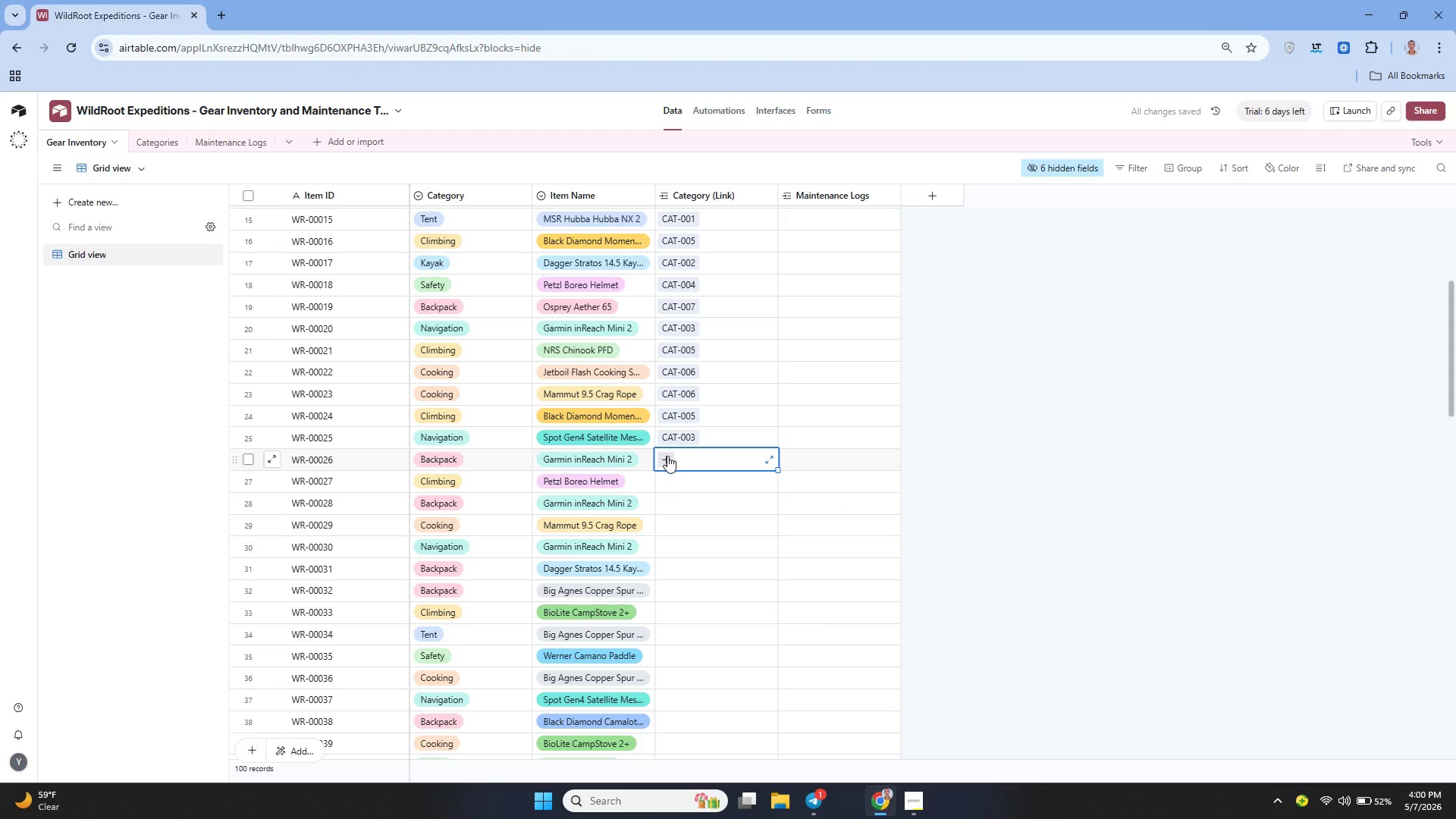 
left_click([667, 457])
 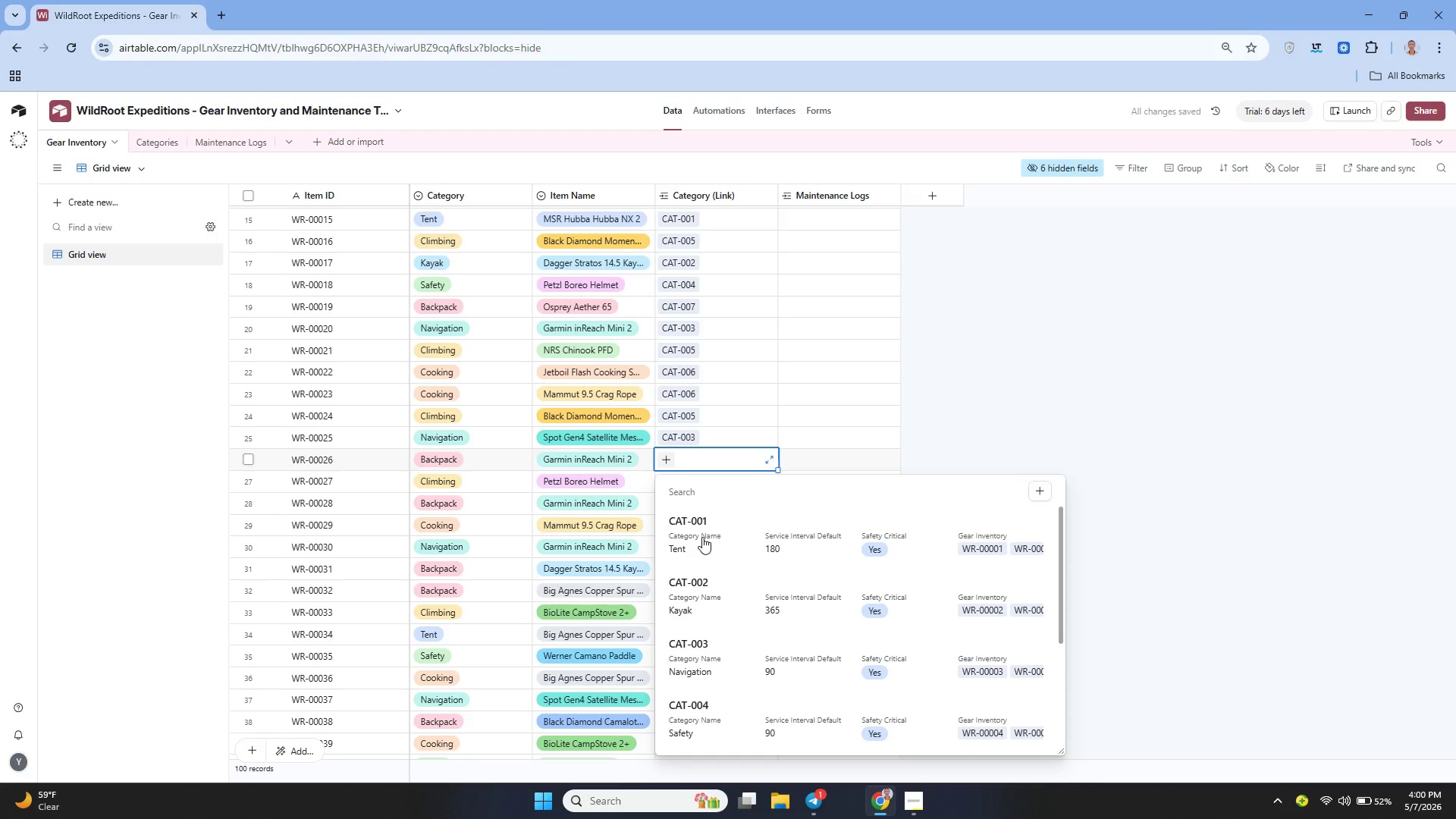 
scroll: coordinate [702, 537], scroll_direction: down, amount: 2.0
 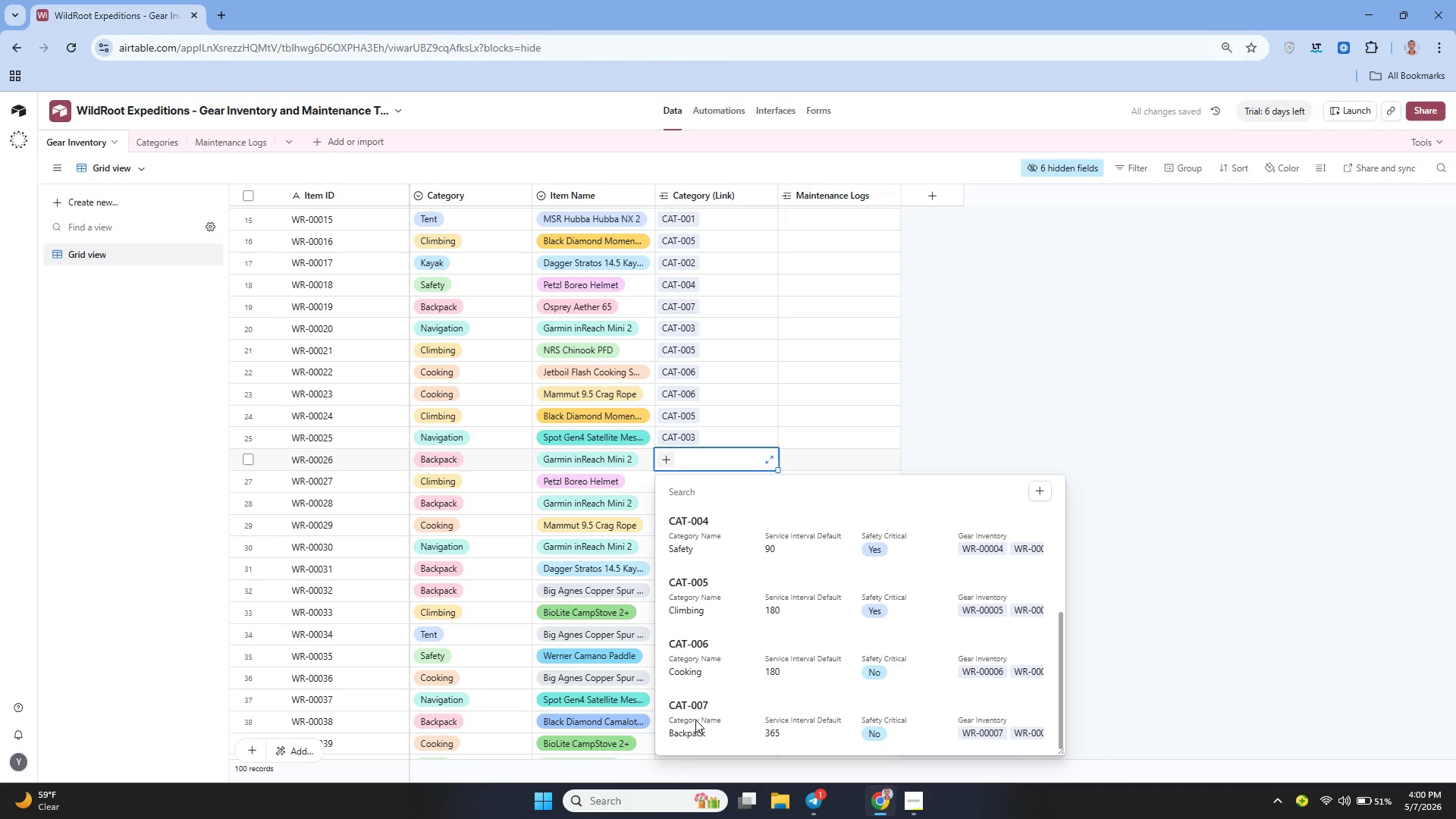 
left_click([671, 485])
 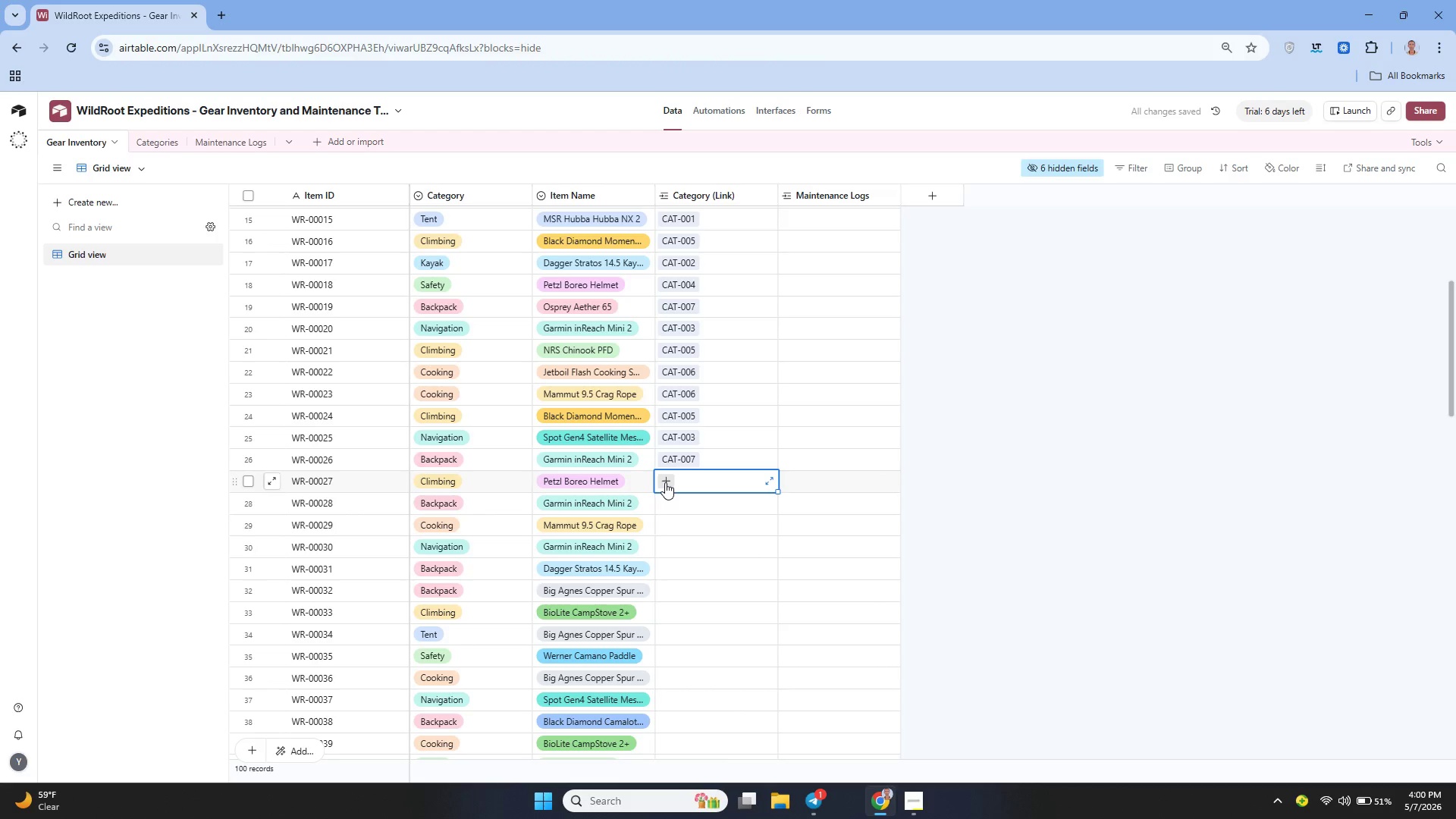 
left_click([665, 482])
 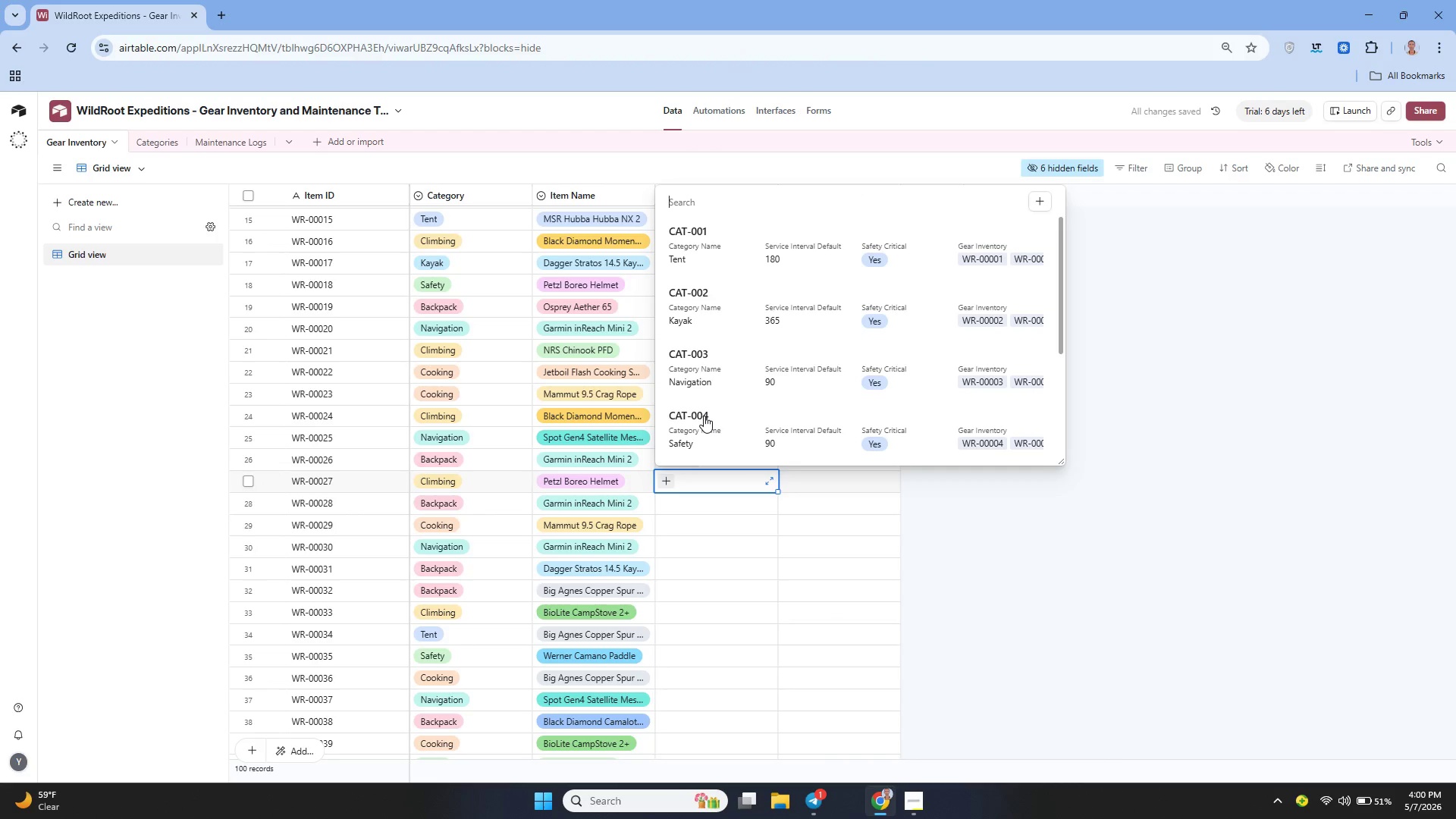 
scroll: coordinate [708, 414], scroll_direction: down, amount: 1.0
 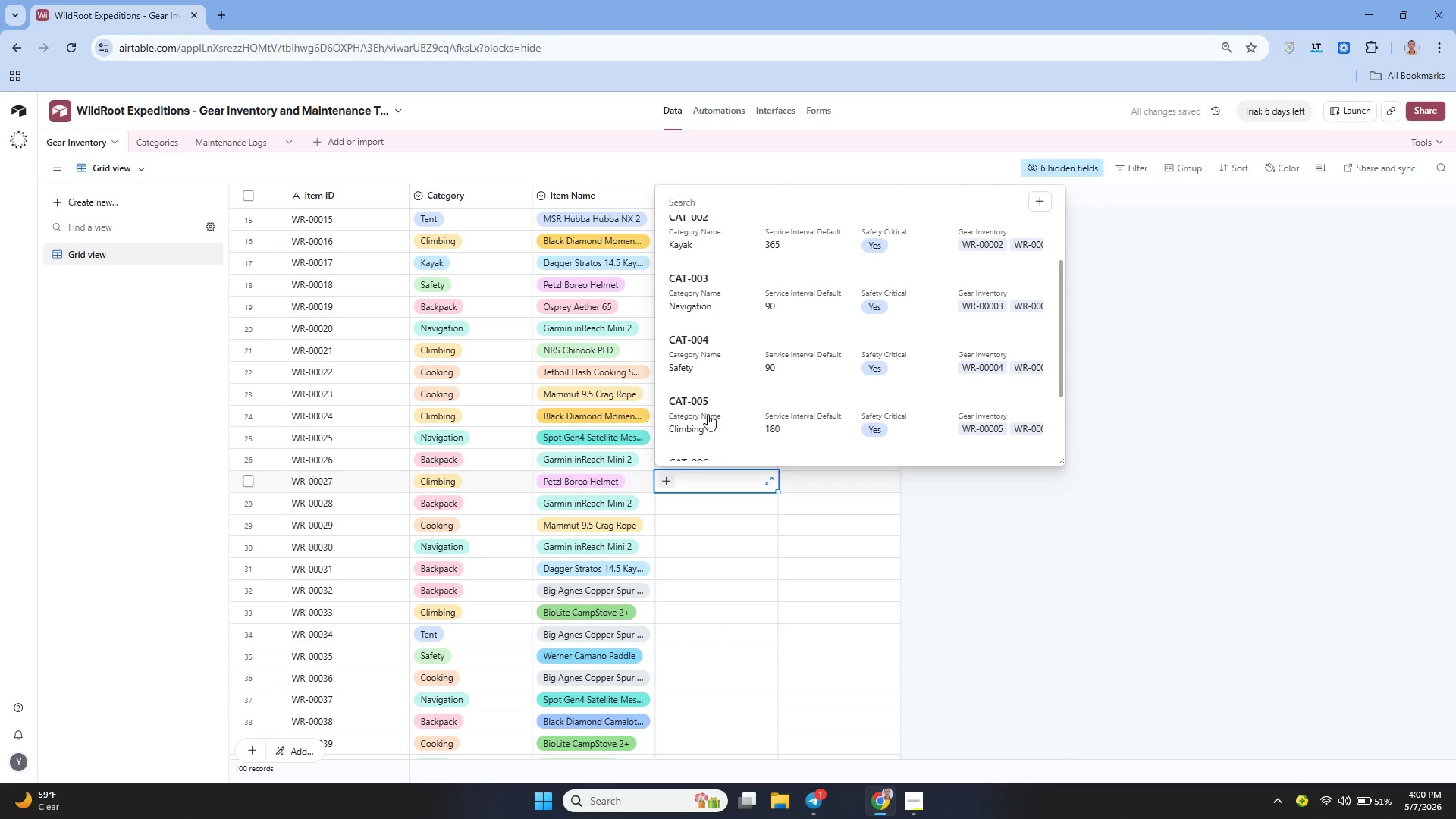 
left_click([708, 414])
 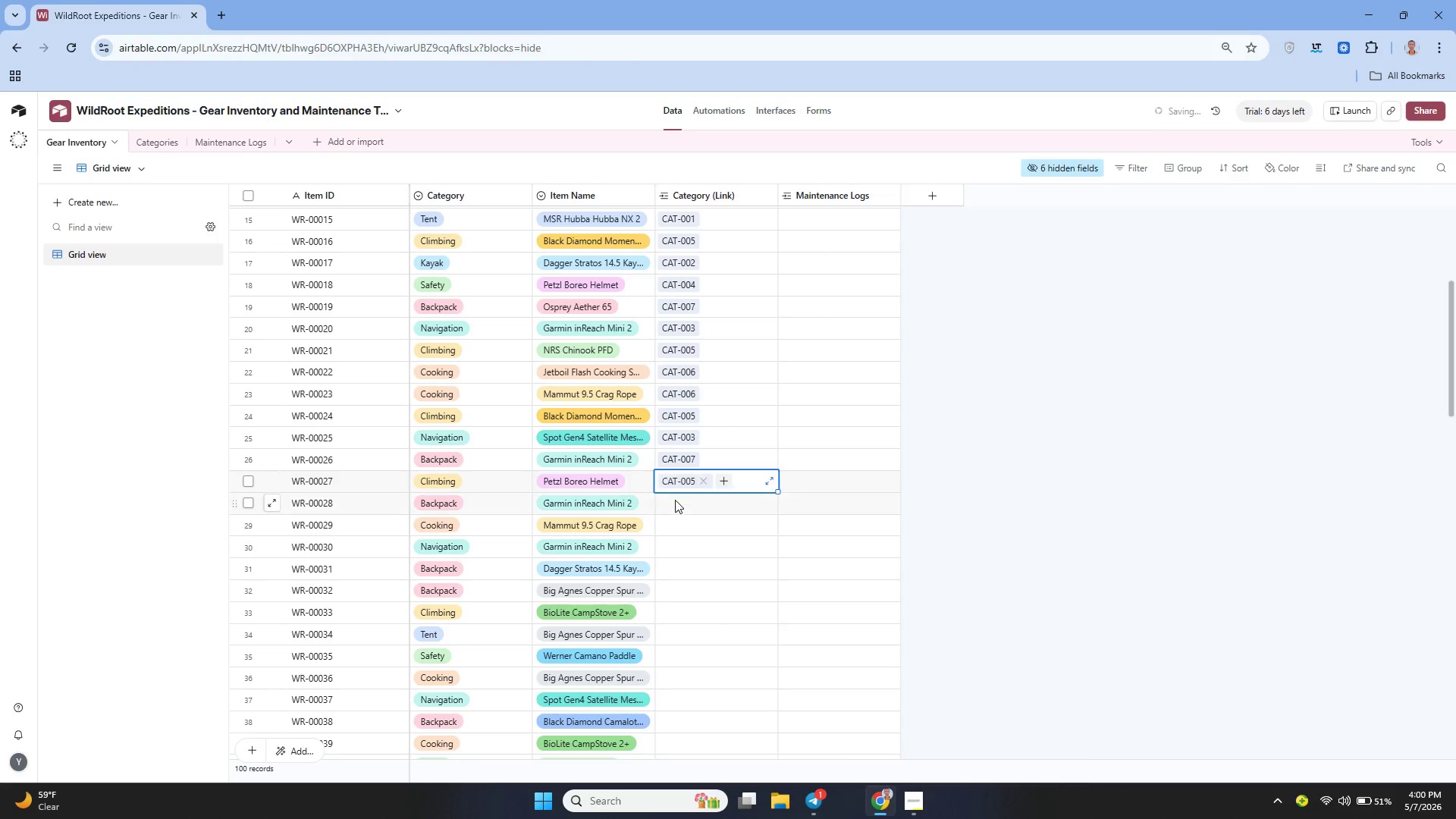 
left_click([675, 502])
 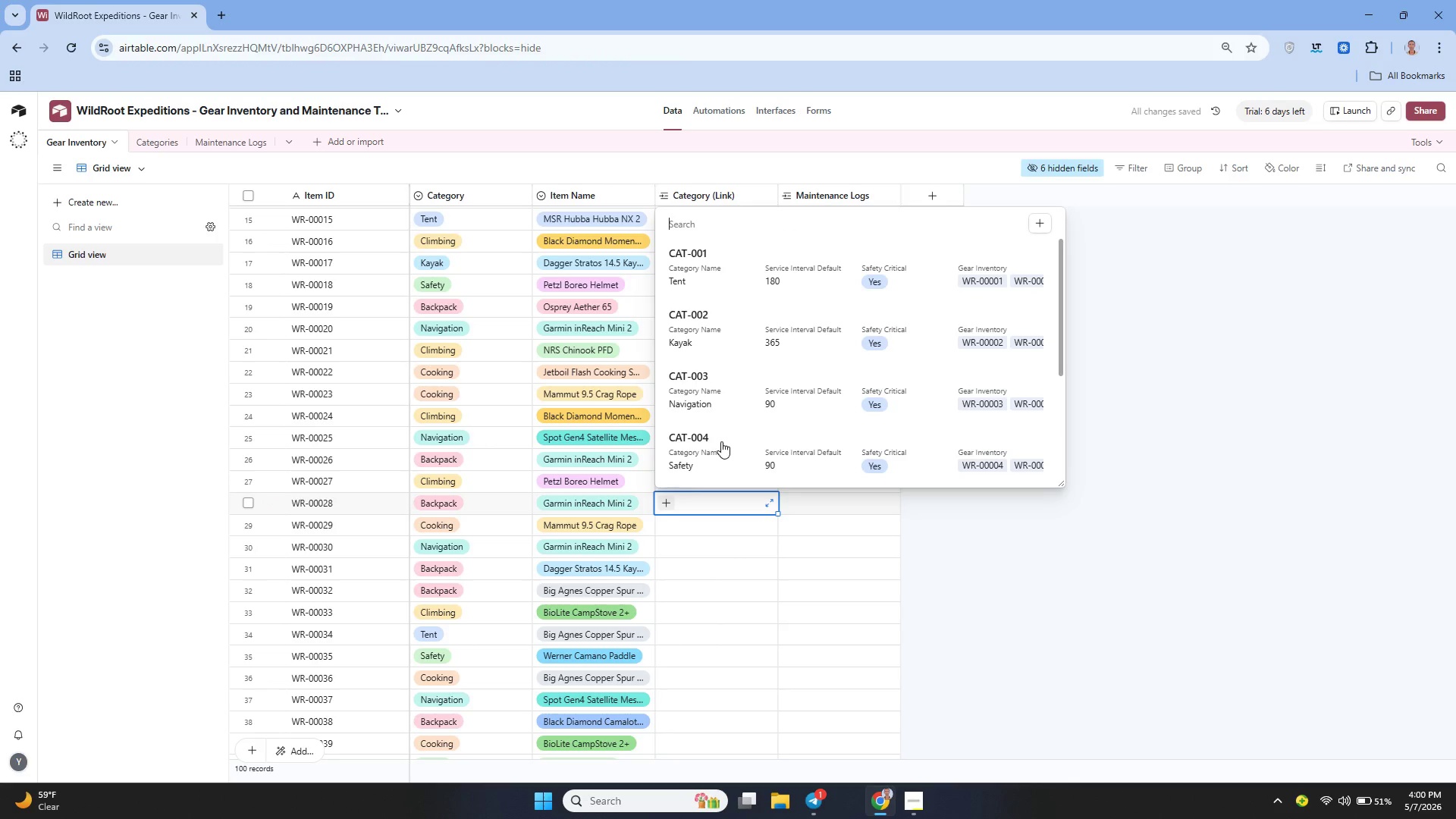 
scroll: coordinate [725, 440], scroll_direction: none, amount: 0.0
 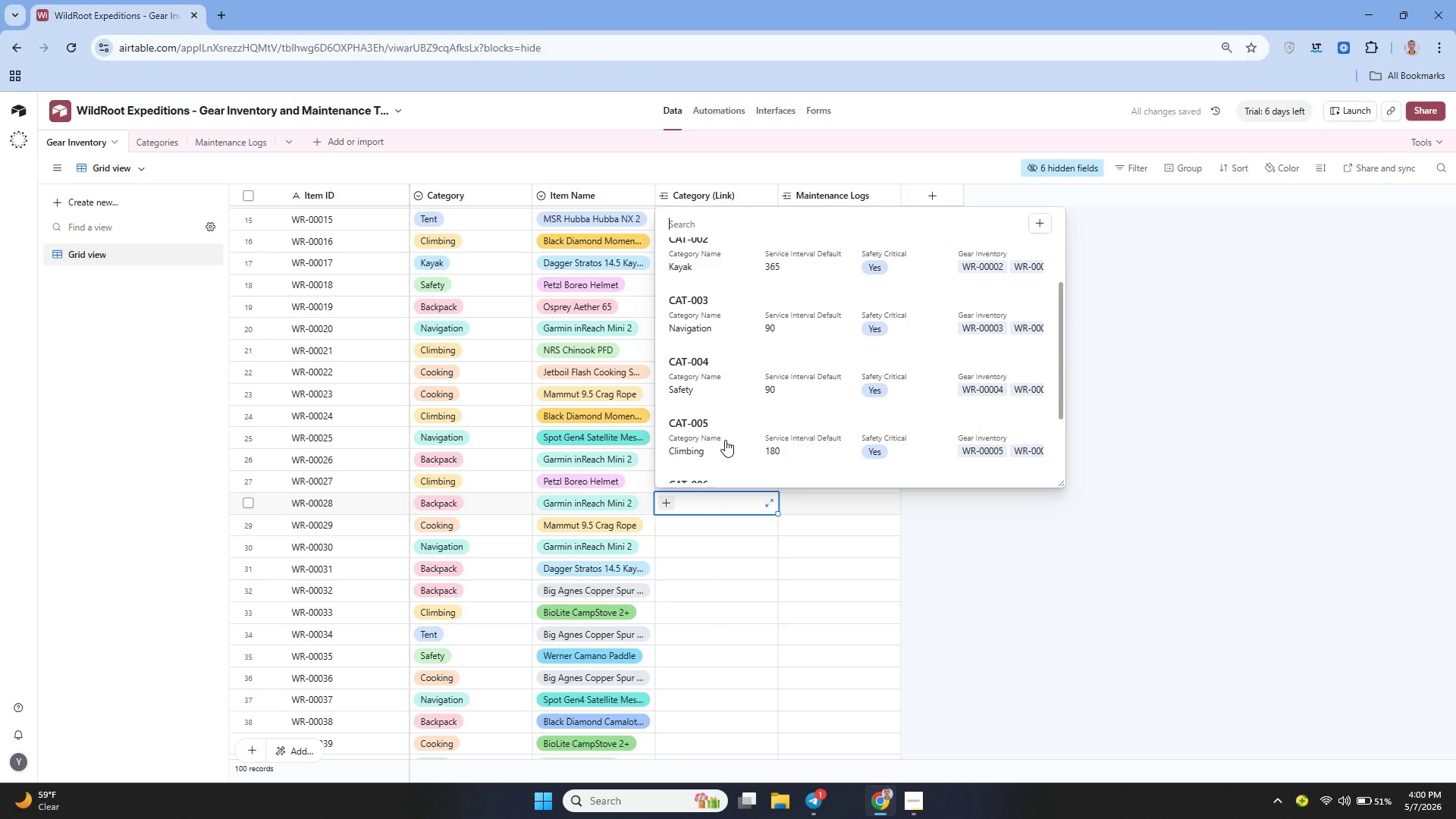 
left_click([706, 453])
 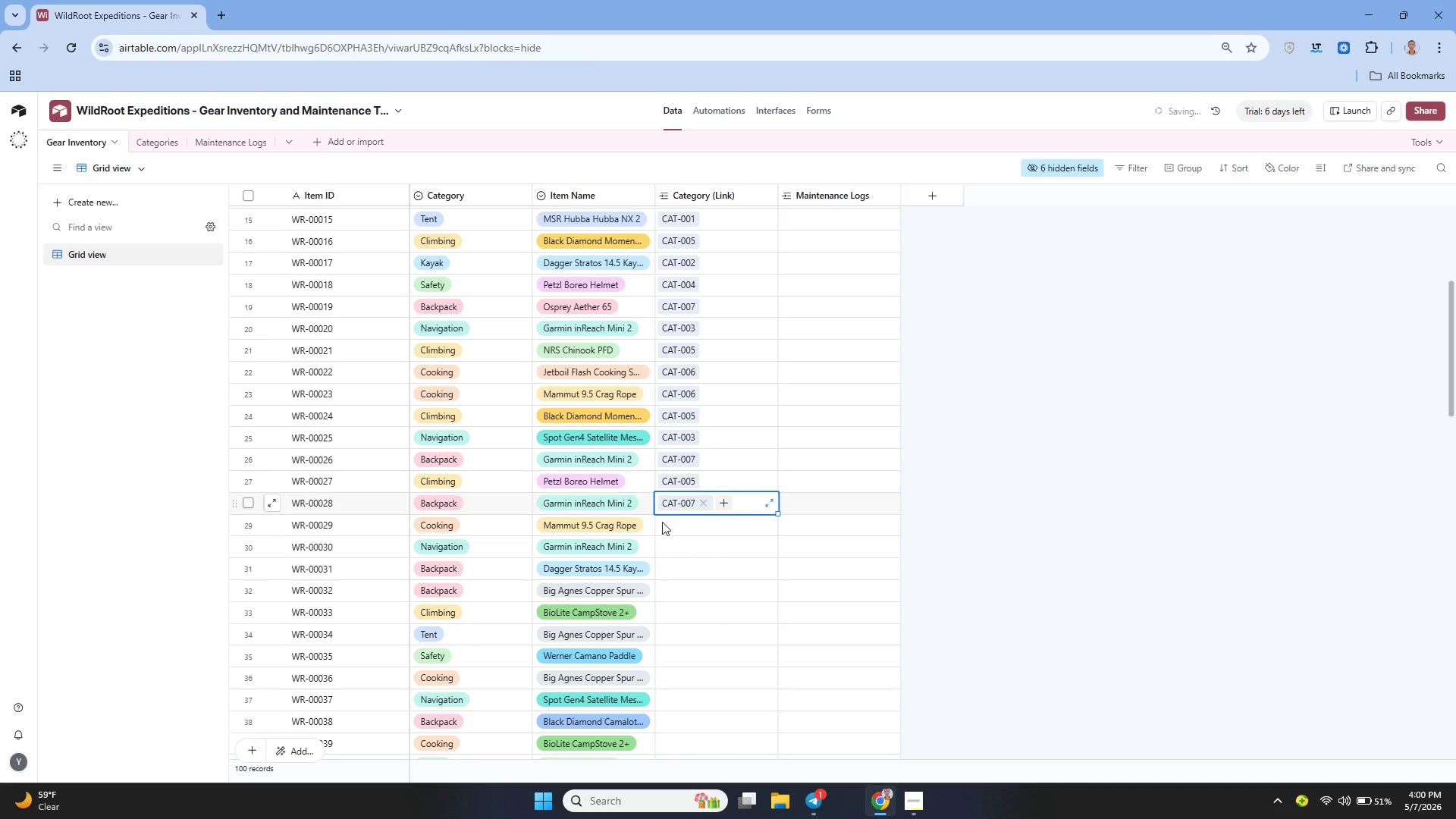 
scroll: coordinate [725, 440], scroll_direction: down, amount: 2.0
 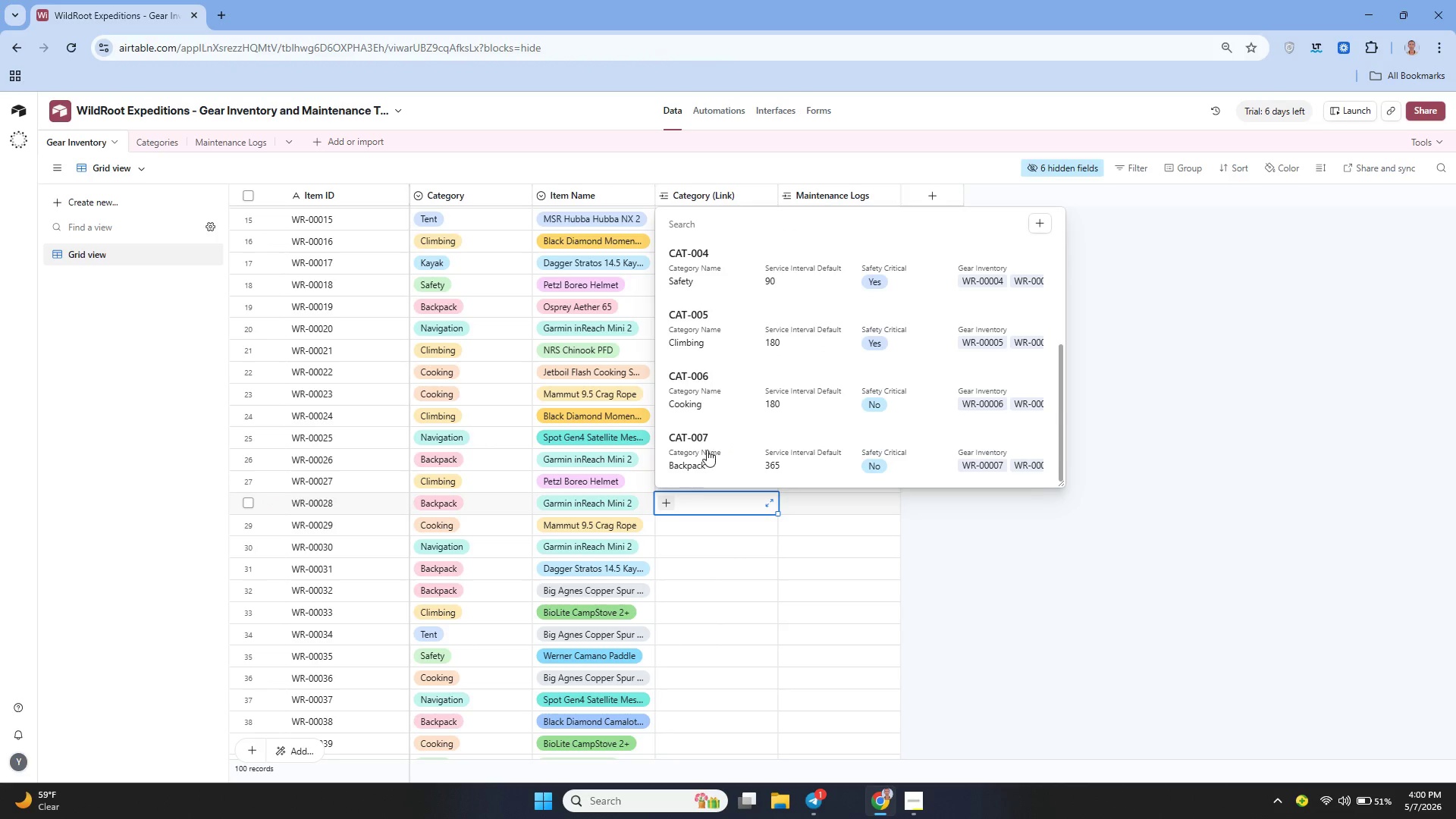 
left_click([661, 529])
 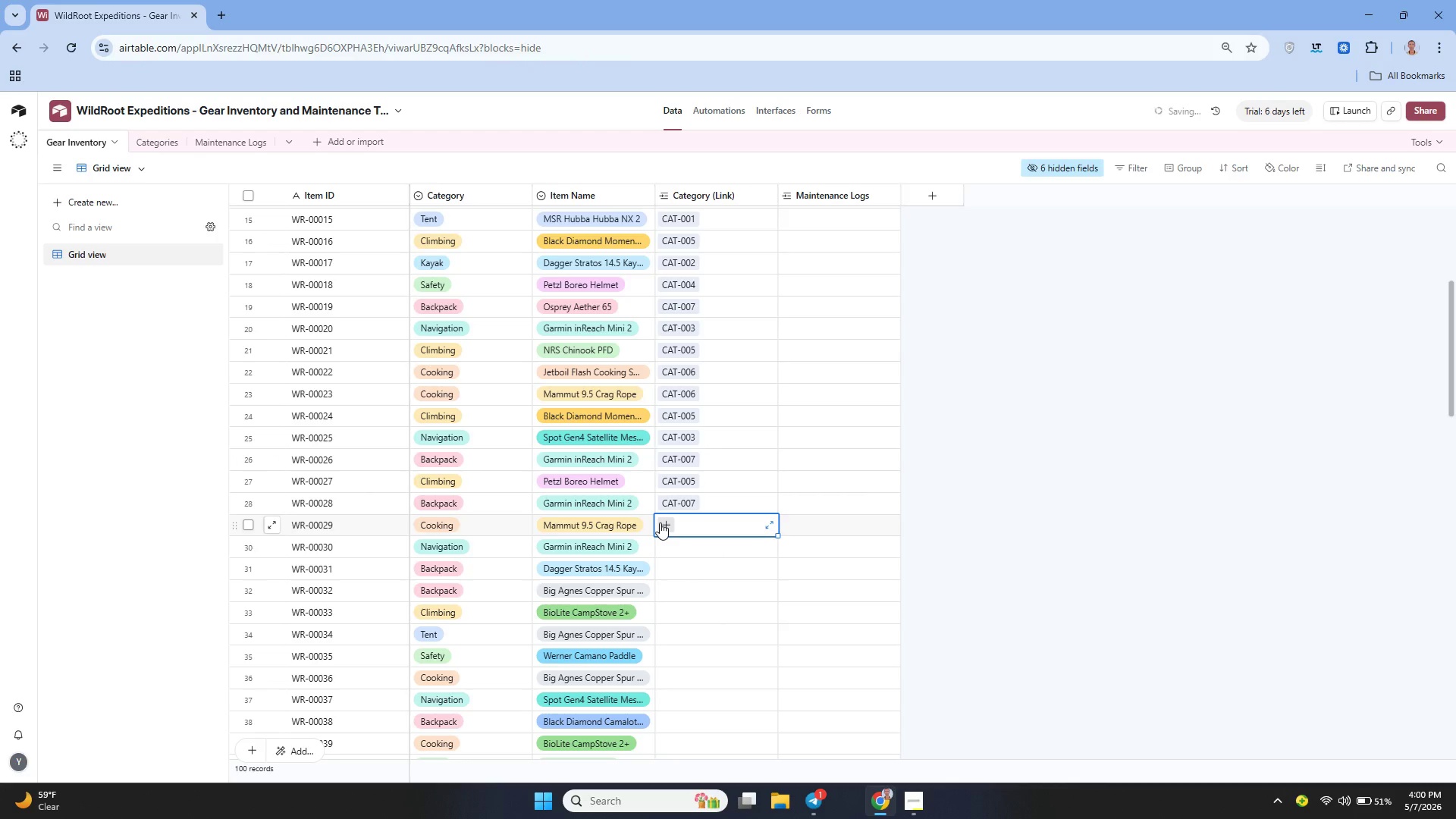 
left_click([660, 522])
 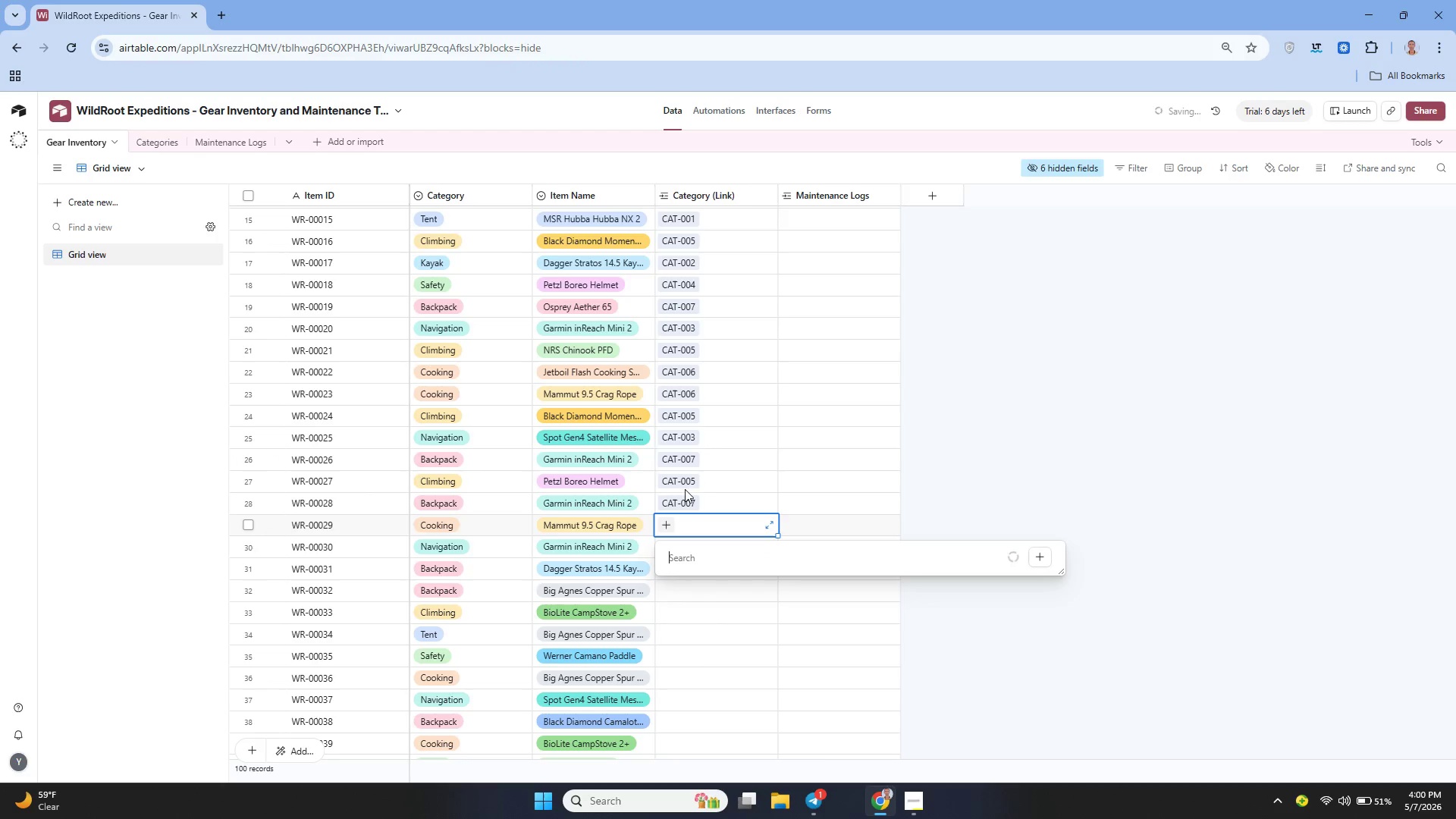 
mouse_move([722, 460])
 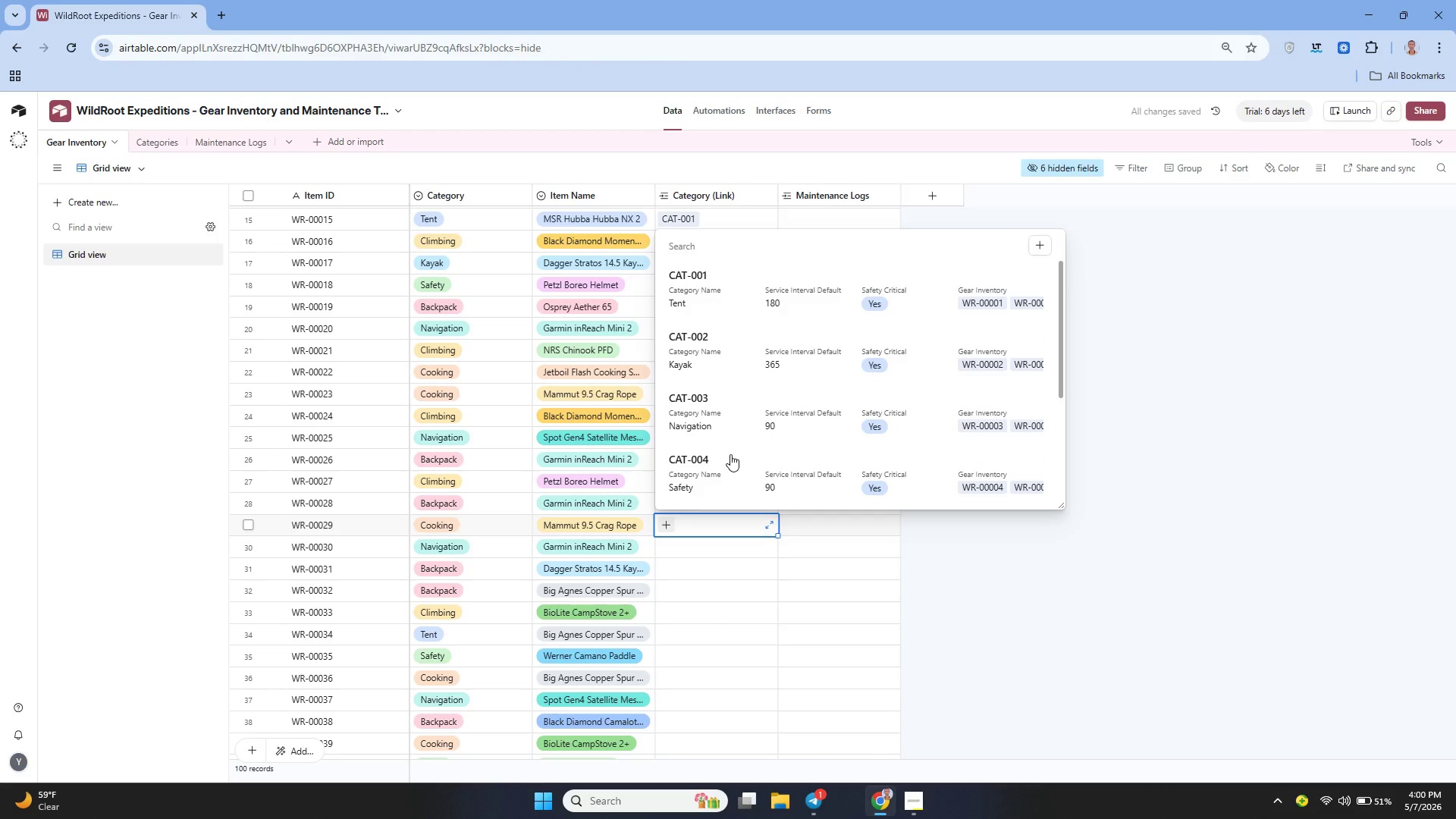 
scroll: coordinate [730, 454], scroll_direction: down, amount: 2.0
 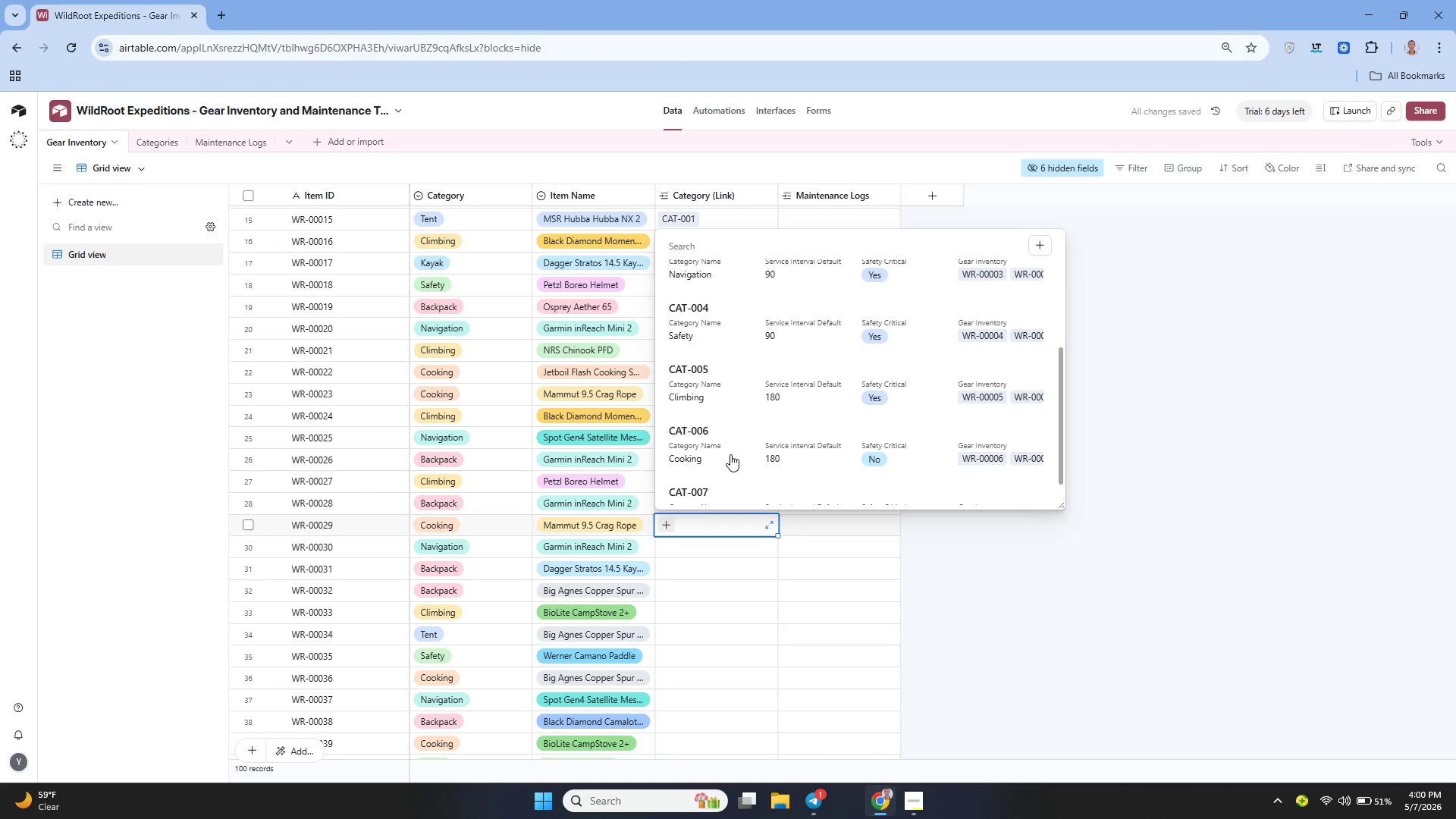 
left_click([730, 454])
 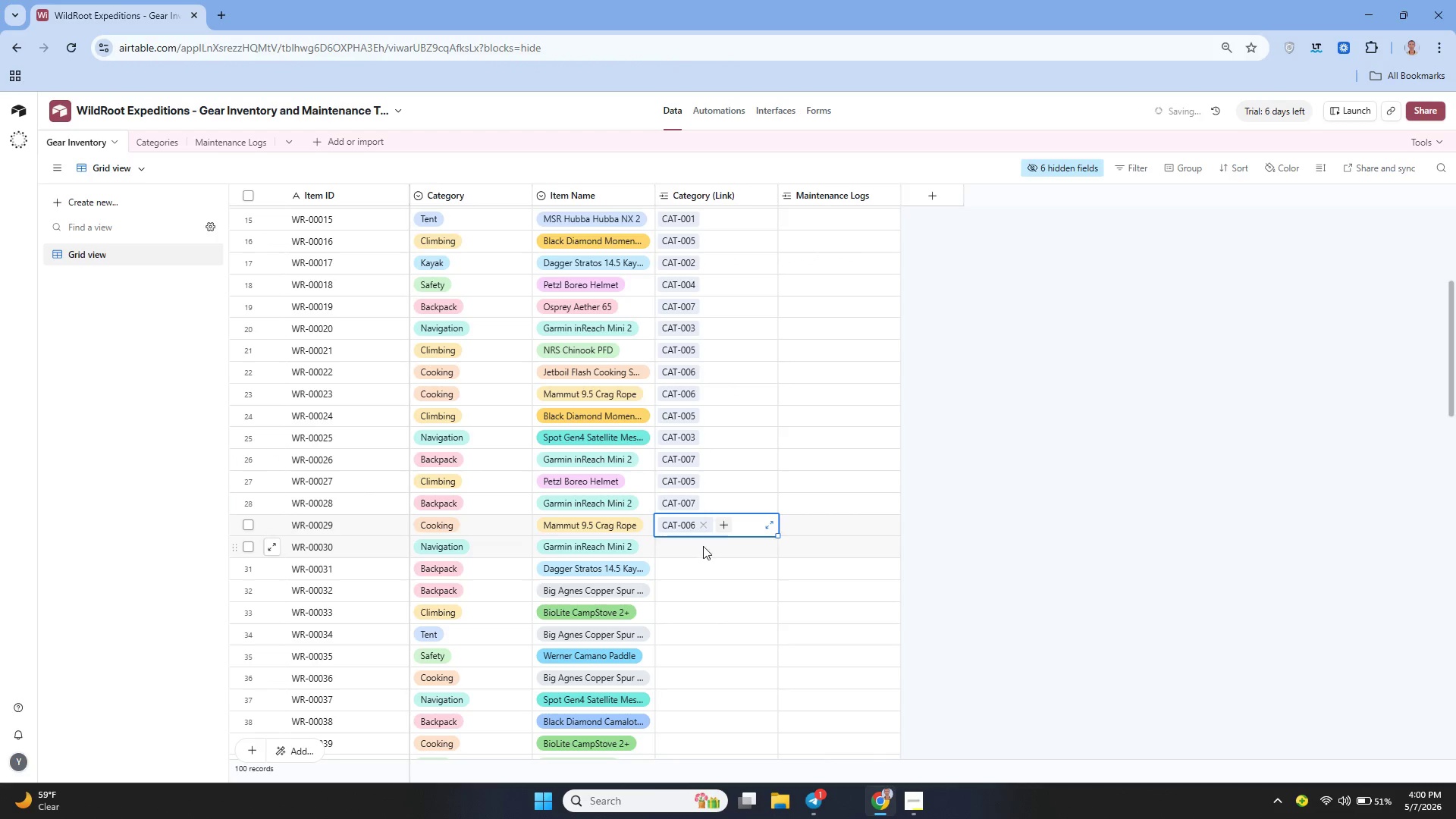 
left_click([702, 546])
 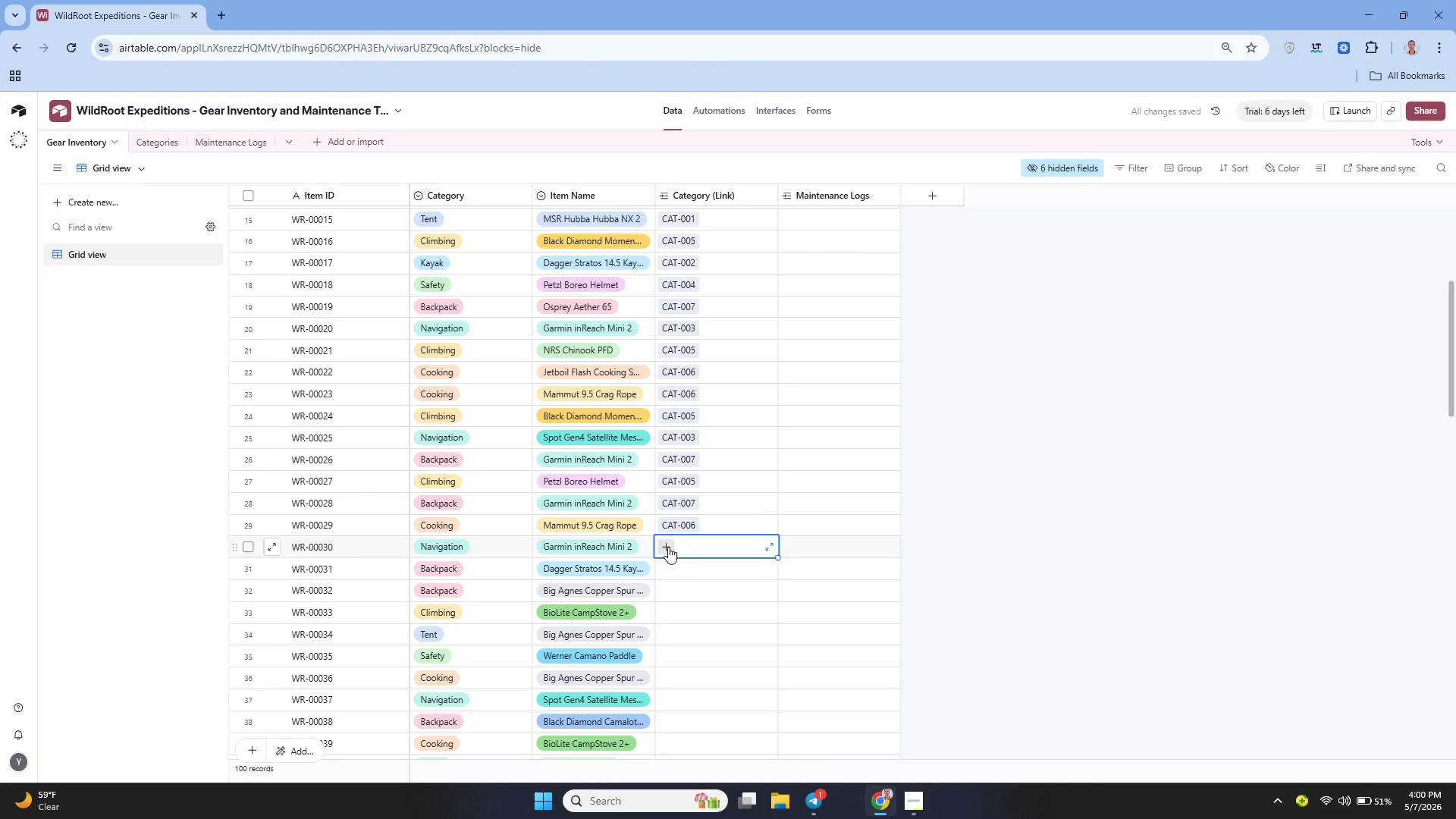 
left_click([668, 548])
 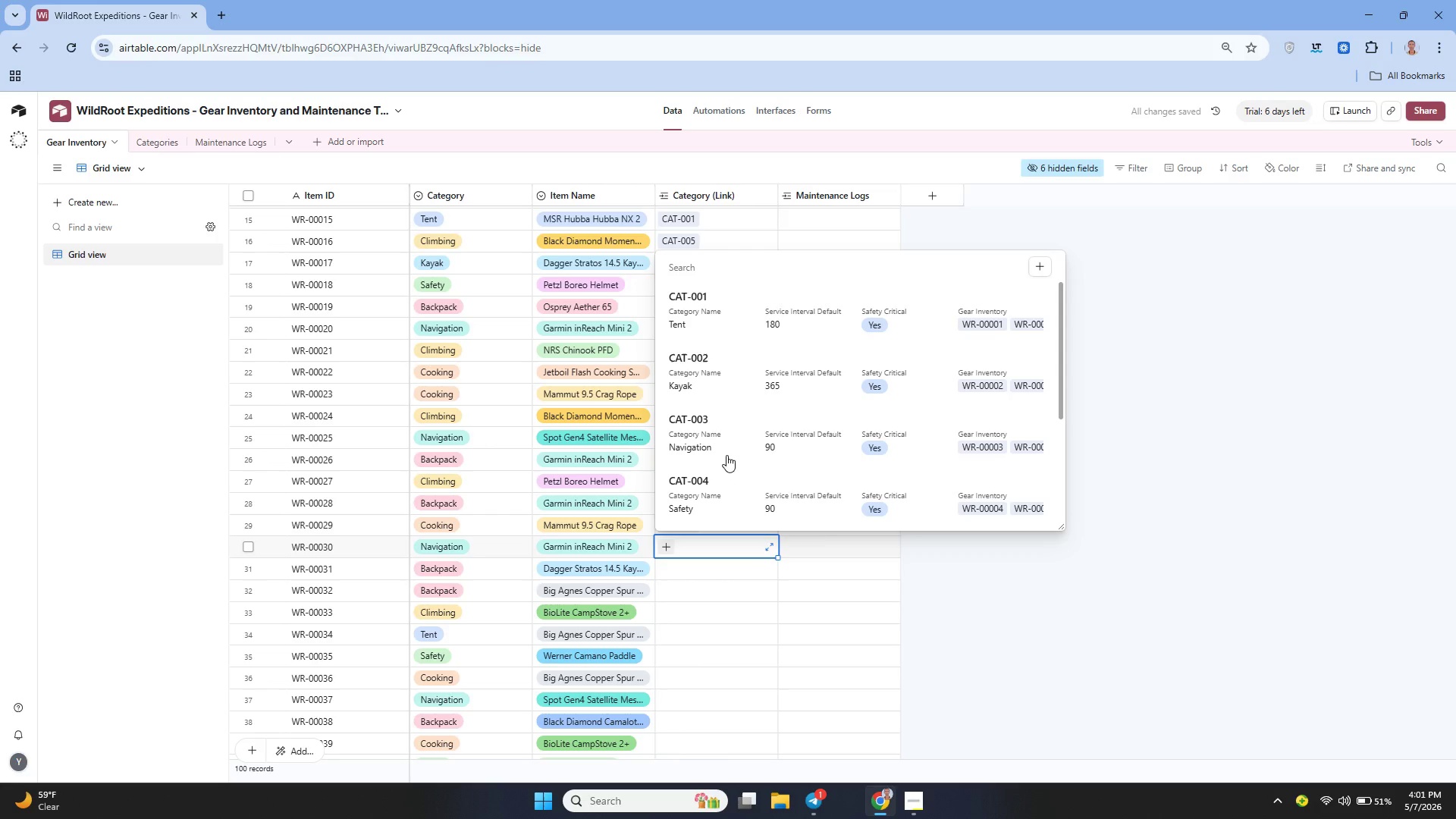 
left_click([720, 444])
 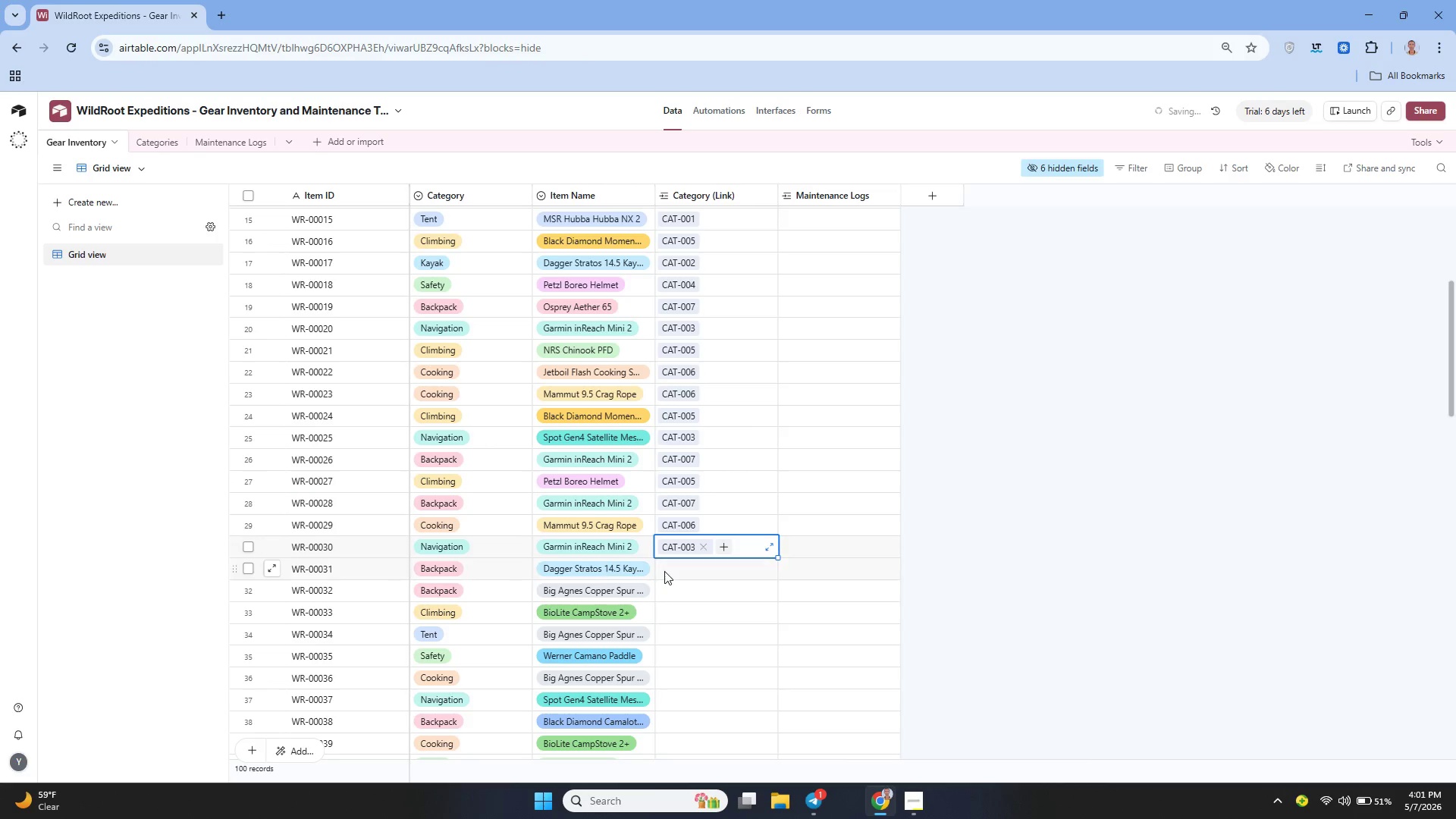 
left_click([667, 573])
 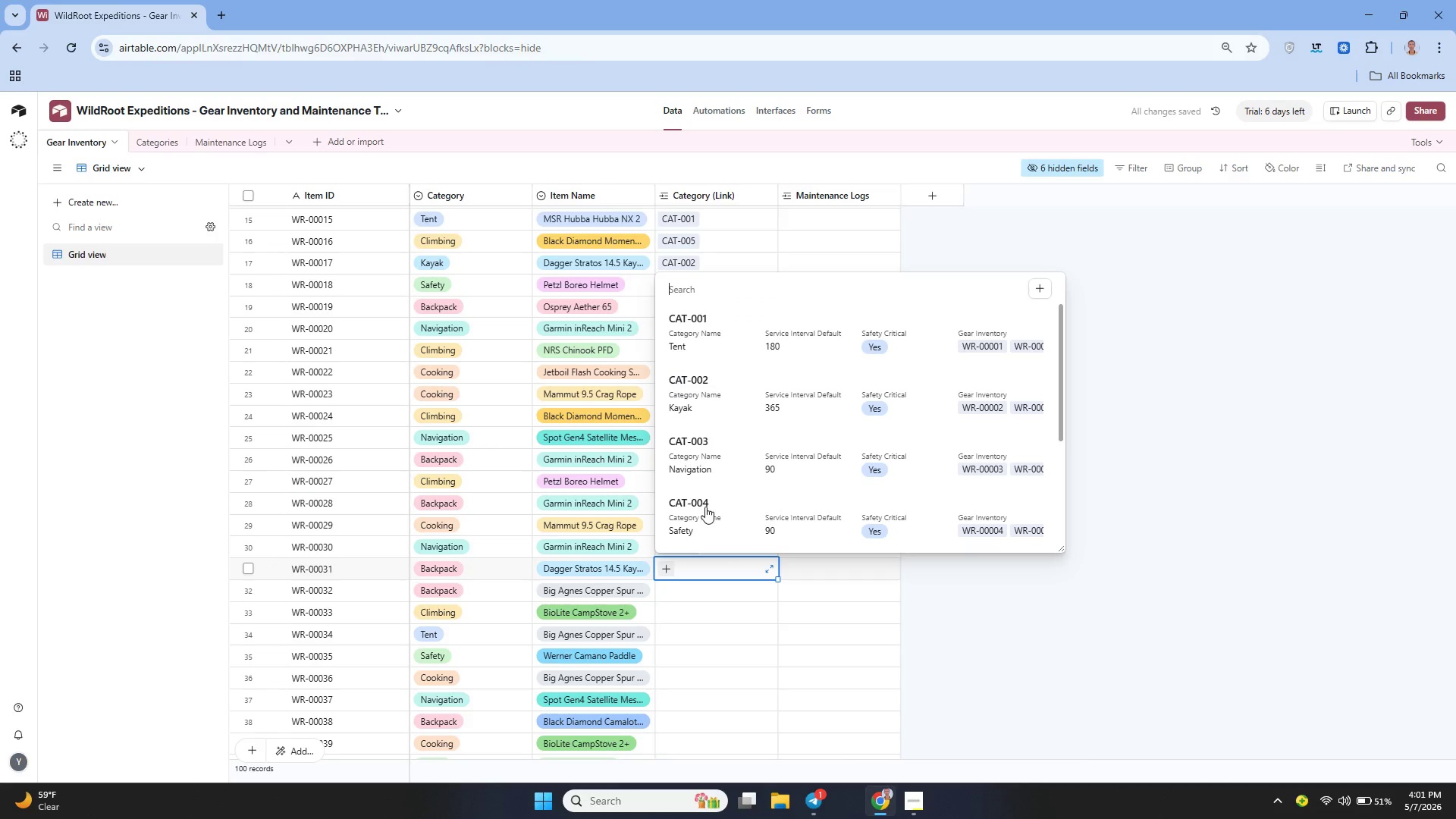 
scroll: coordinate [708, 505], scroll_direction: down, amount: 1.0
 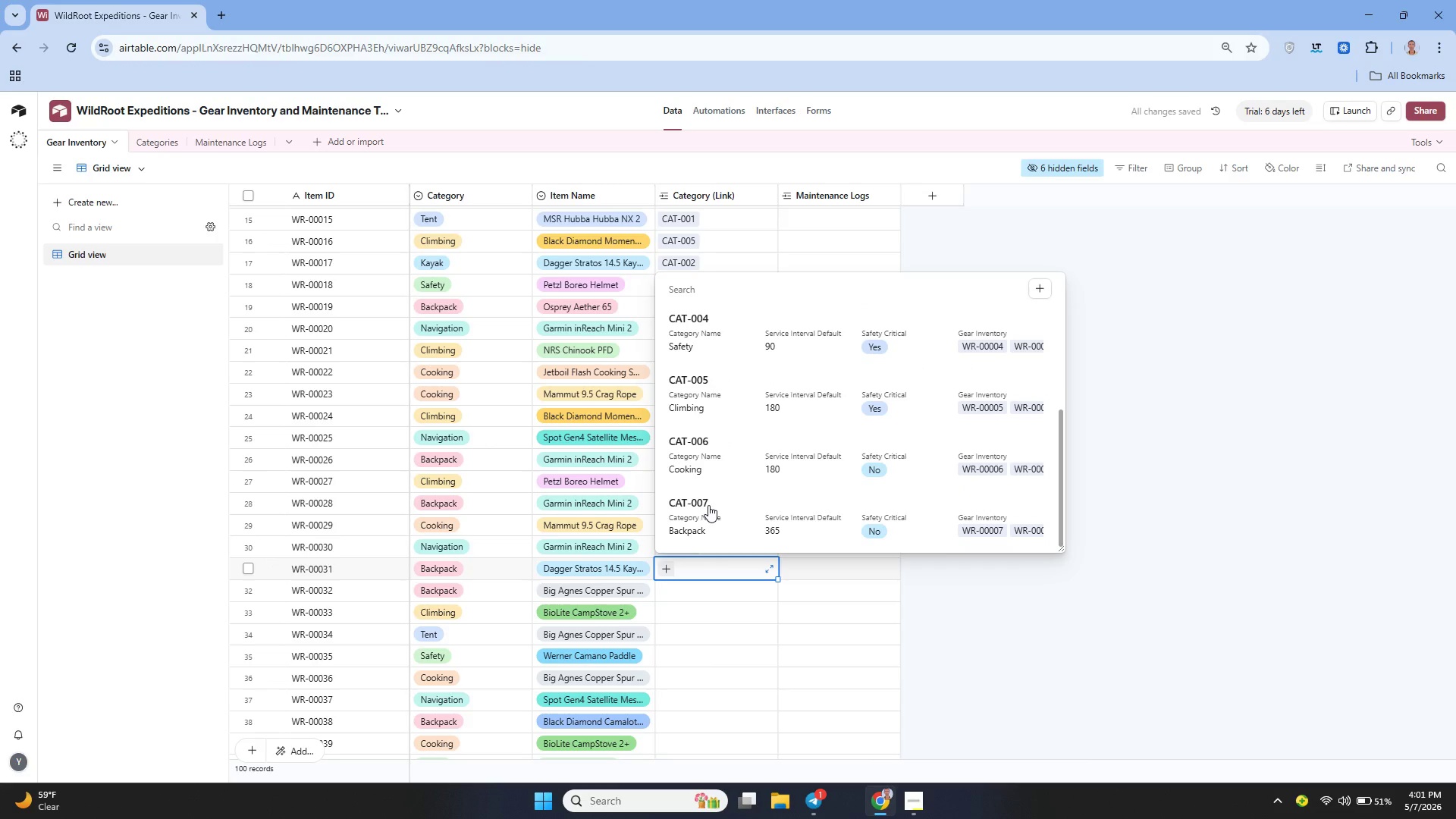 
left_click([710, 510])
 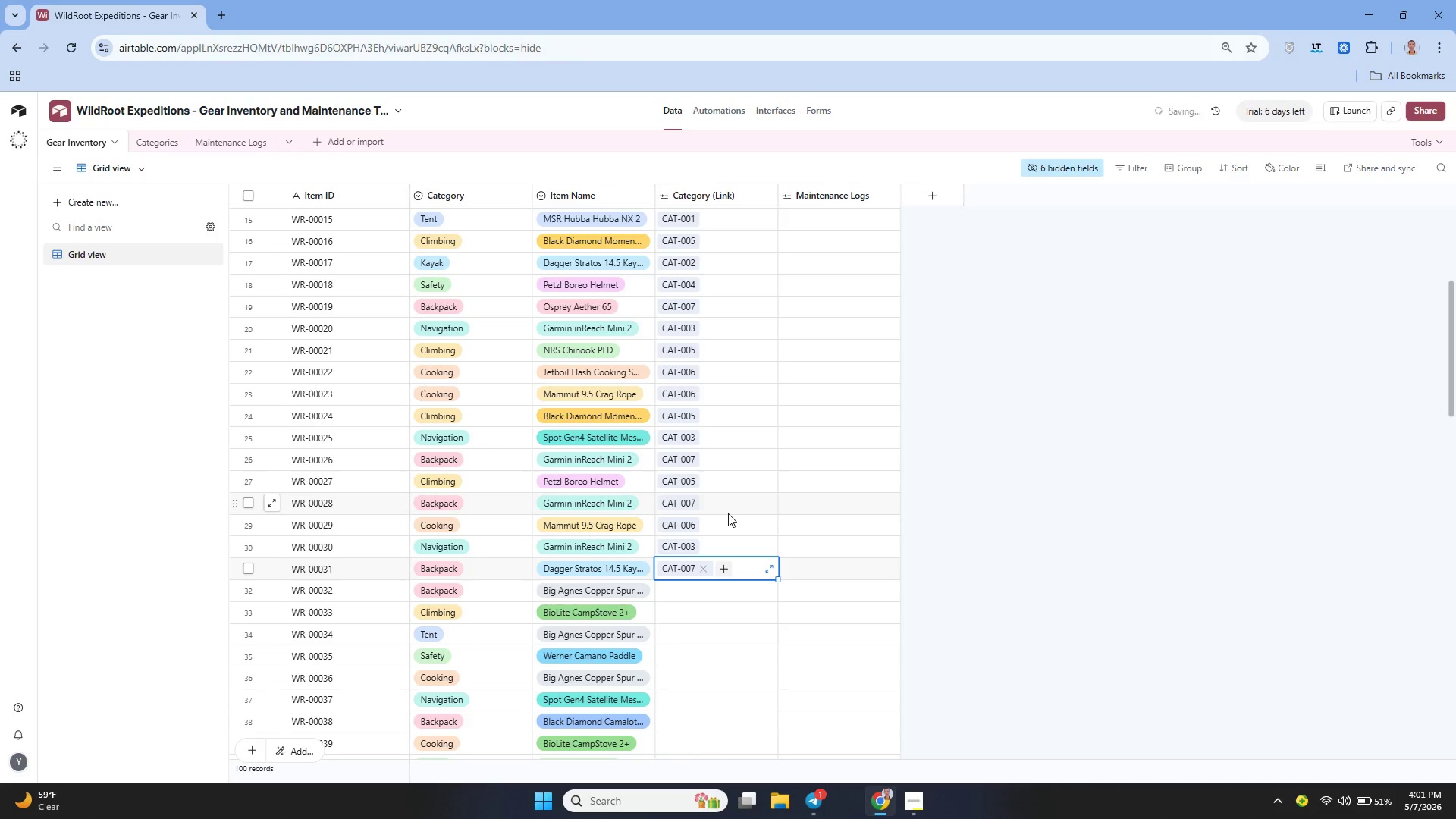 
scroll: coordinate [728, 513], scroll_direction: down, amount: 3.0
 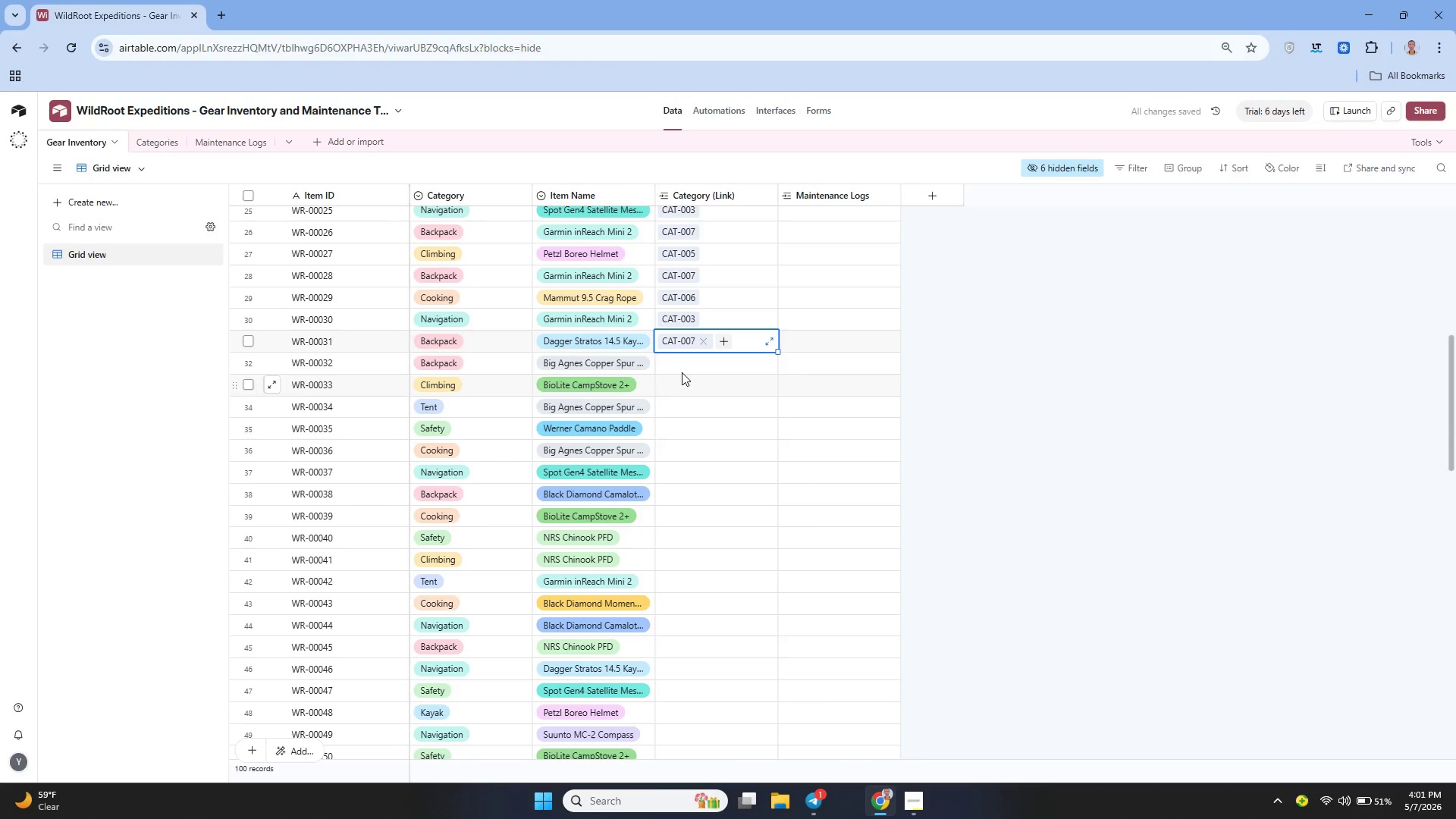 
left_click([683, 369])
 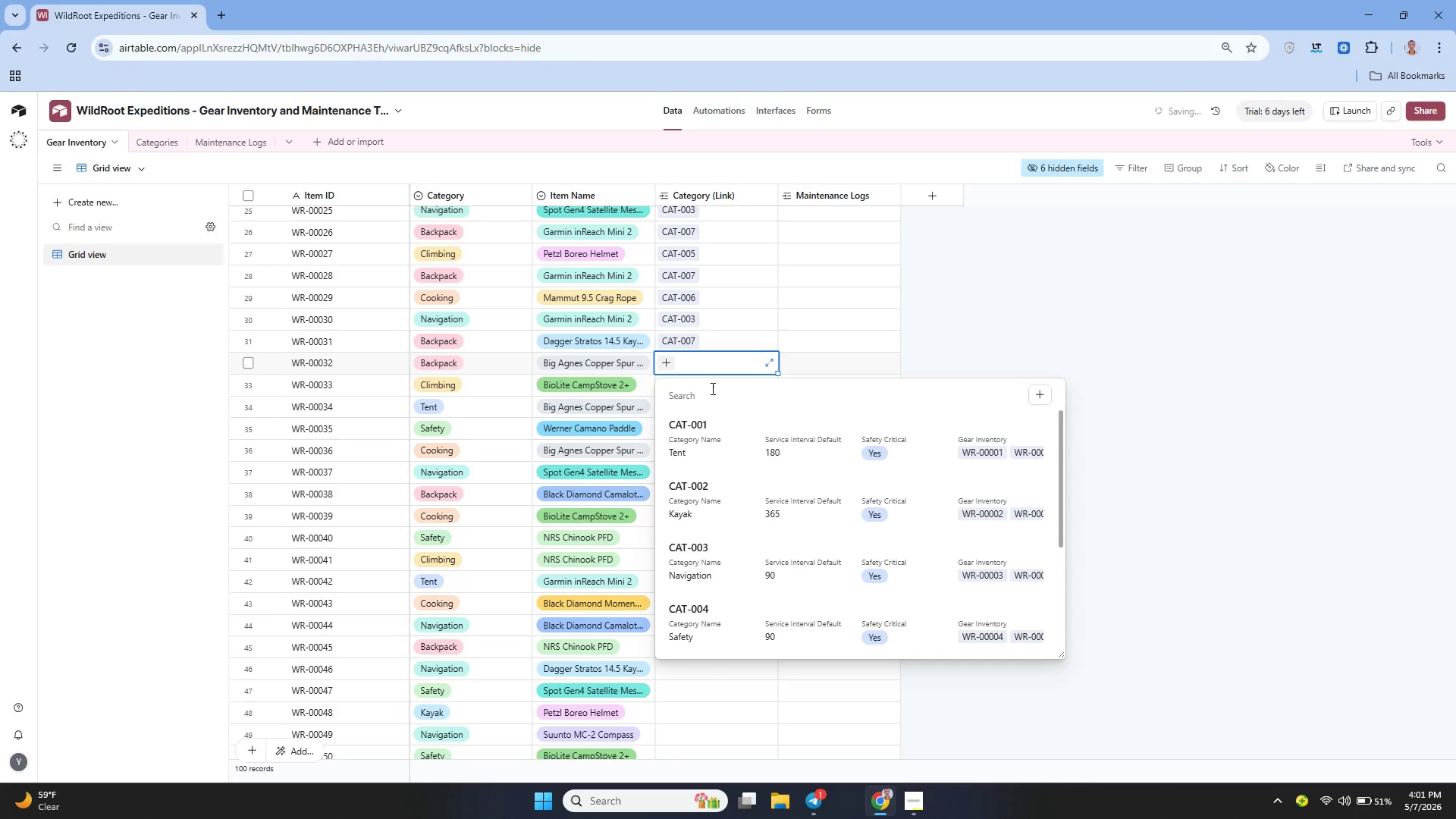 
scroll: coordinate [735, 444], scroll_direction: down, amount: 3.0
 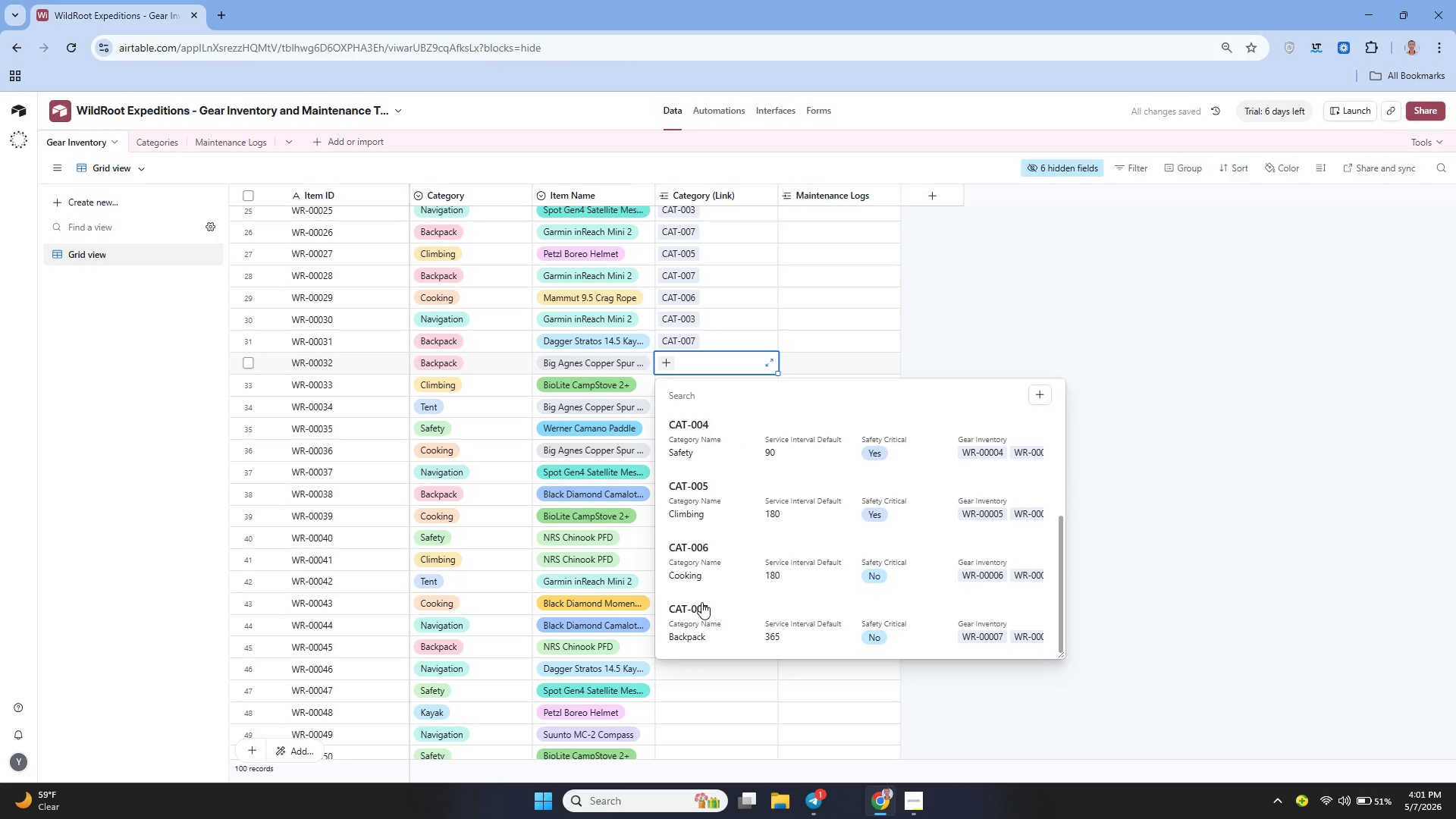 
left_click([697, 628])
 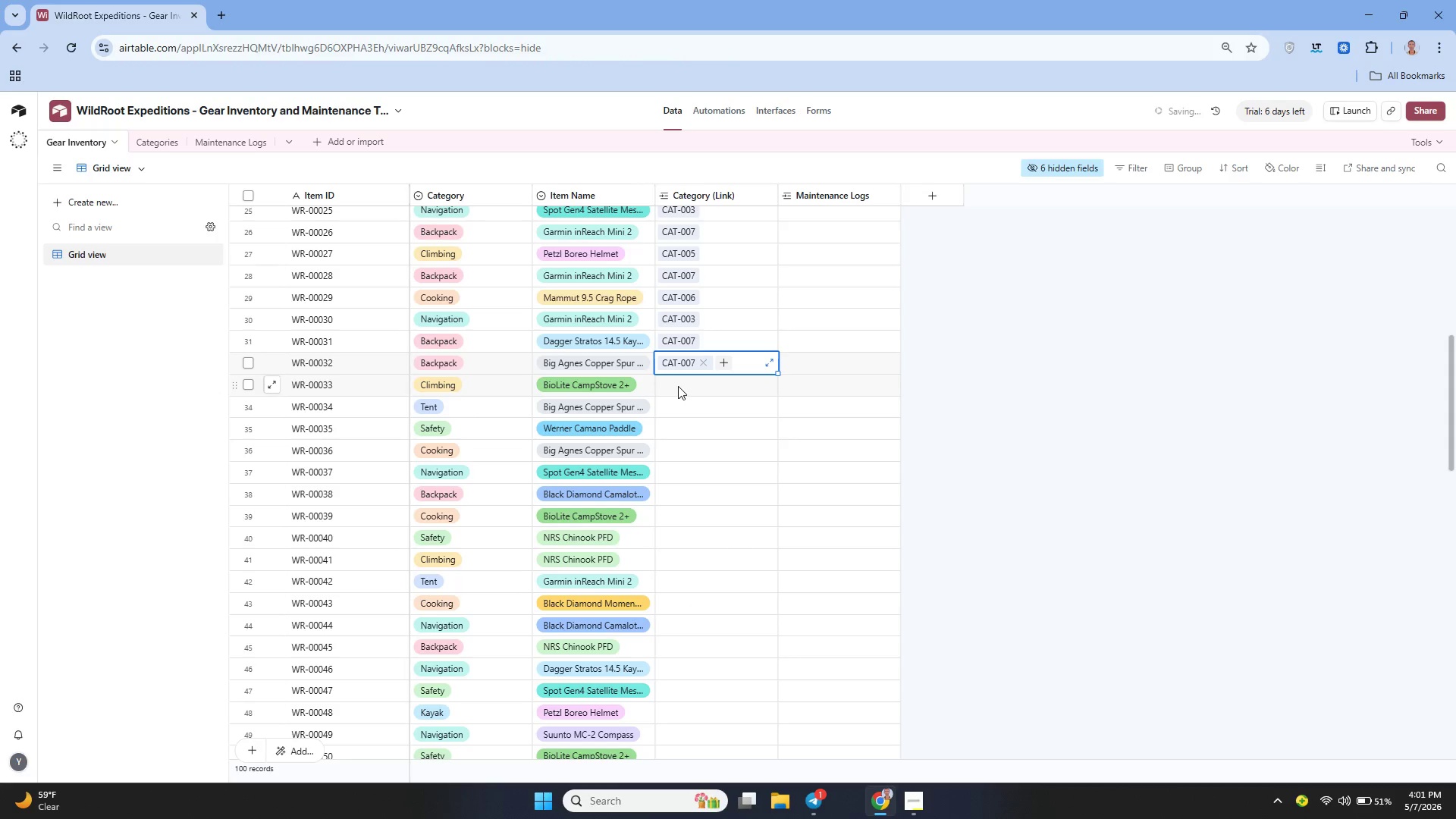 
left_click([678, 388])
 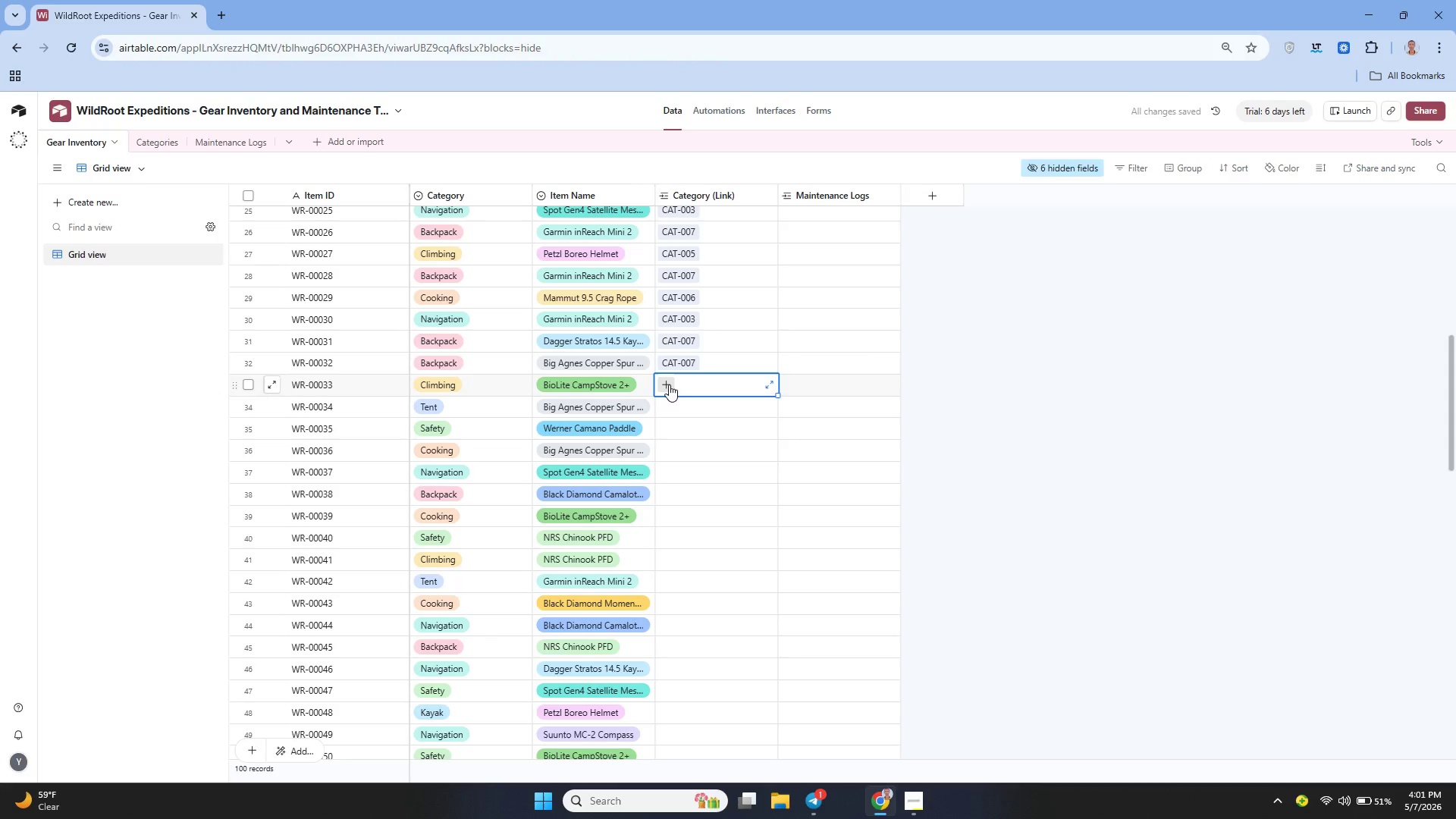 
left_click([669, 384])
 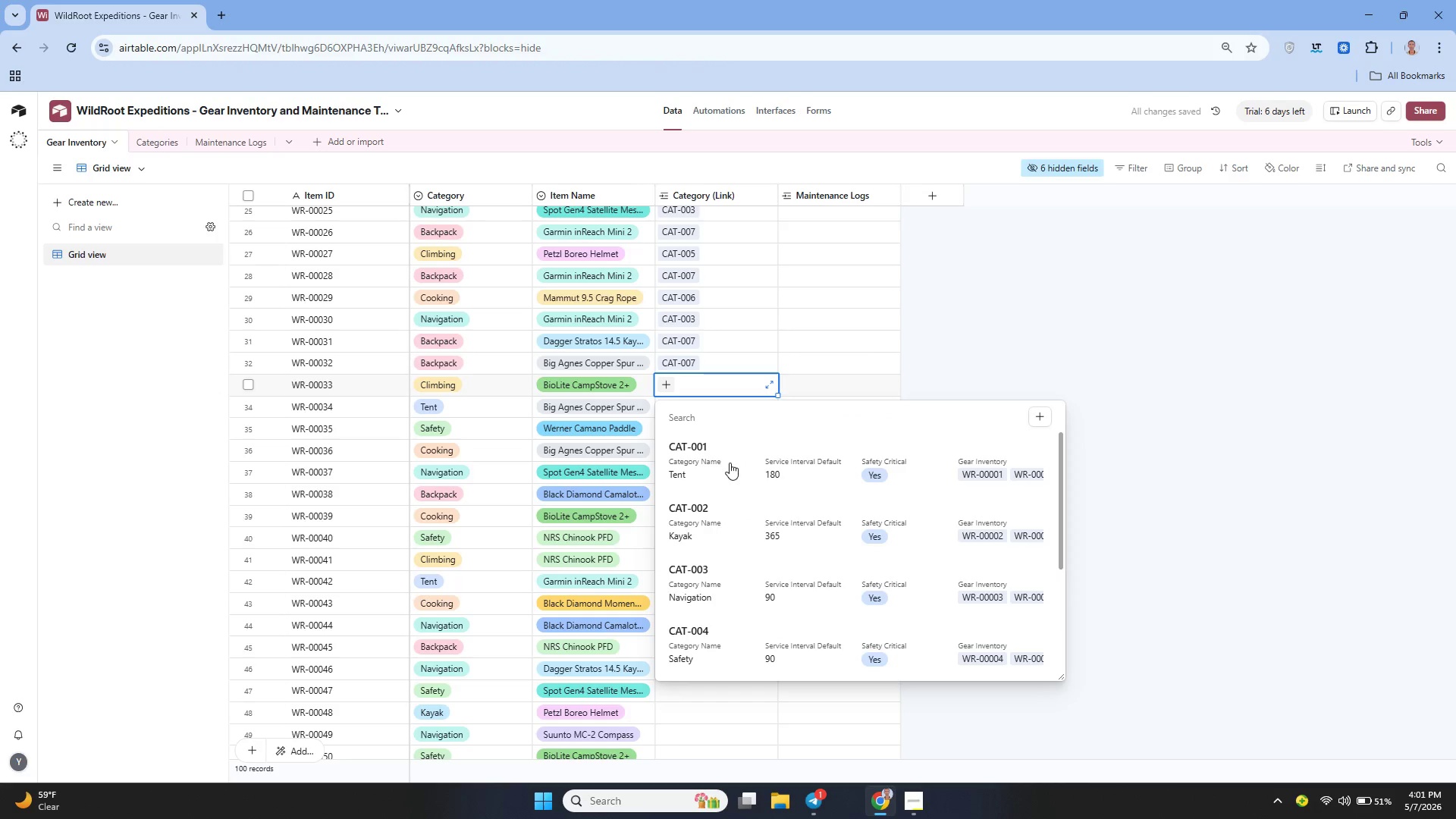 
scroll: coordinate [731, 507], scroll_direction: down, amount: 2.0
 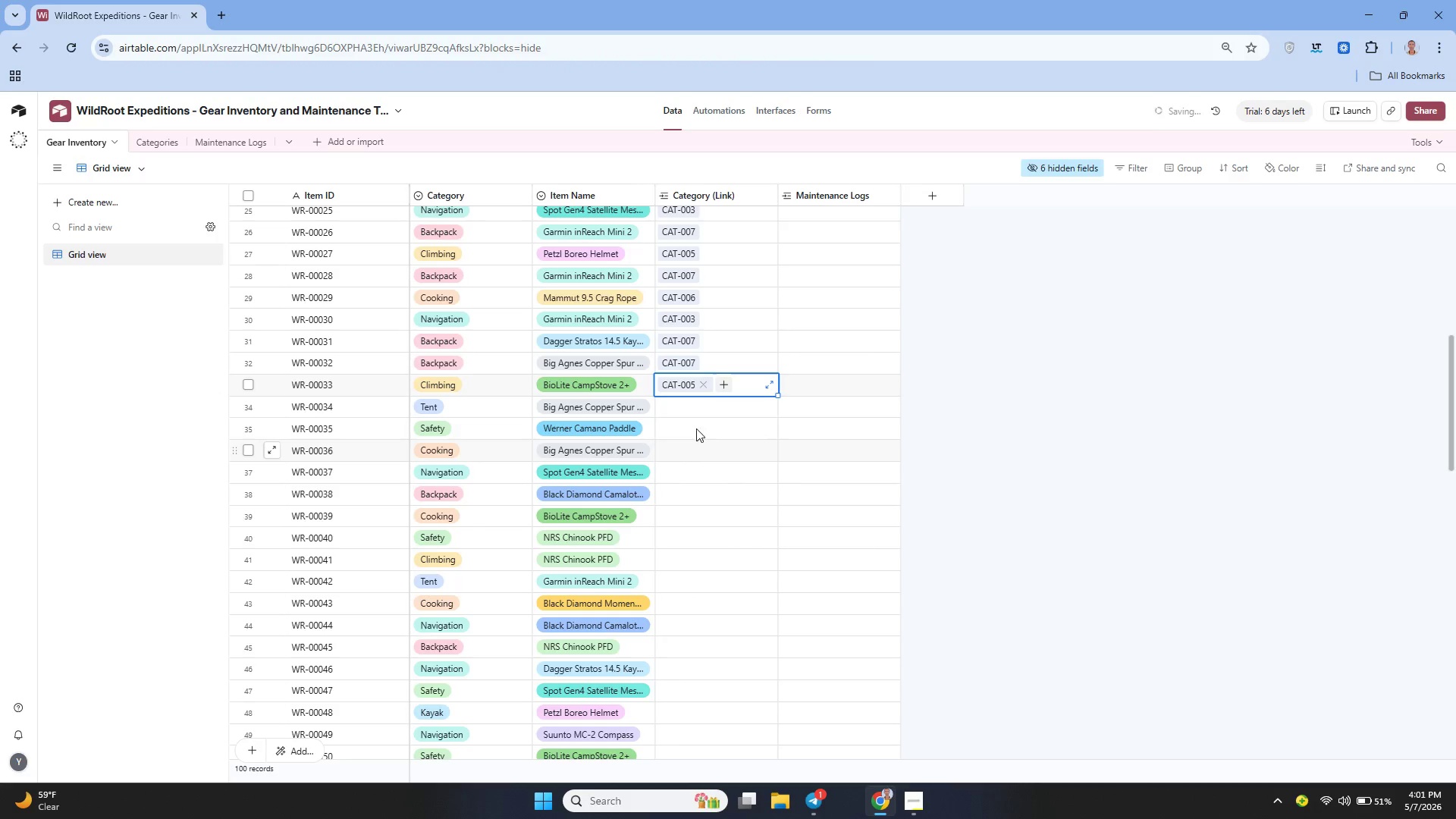 
left_click([688, 410])
 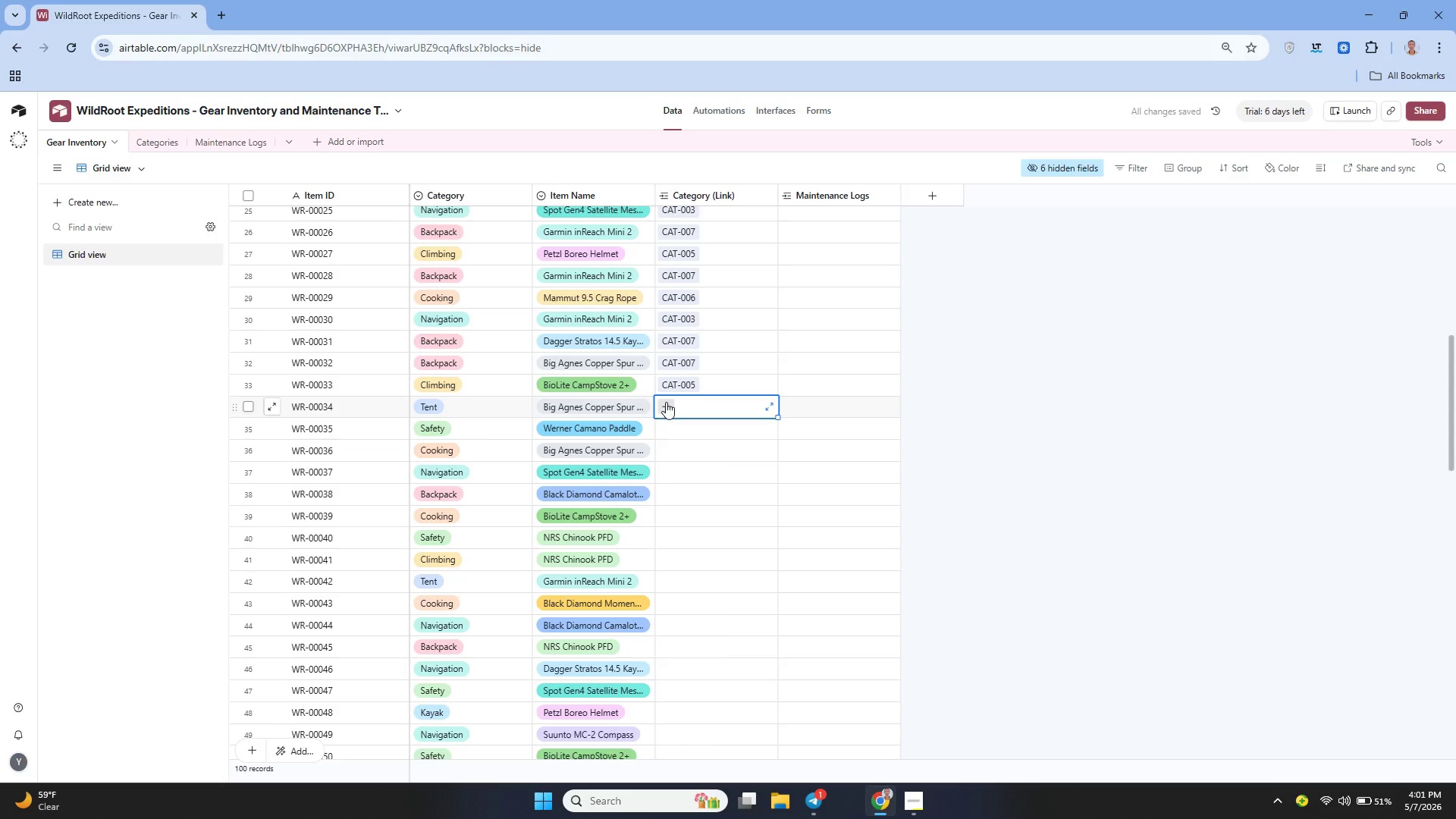 
left_click([667, 403])
 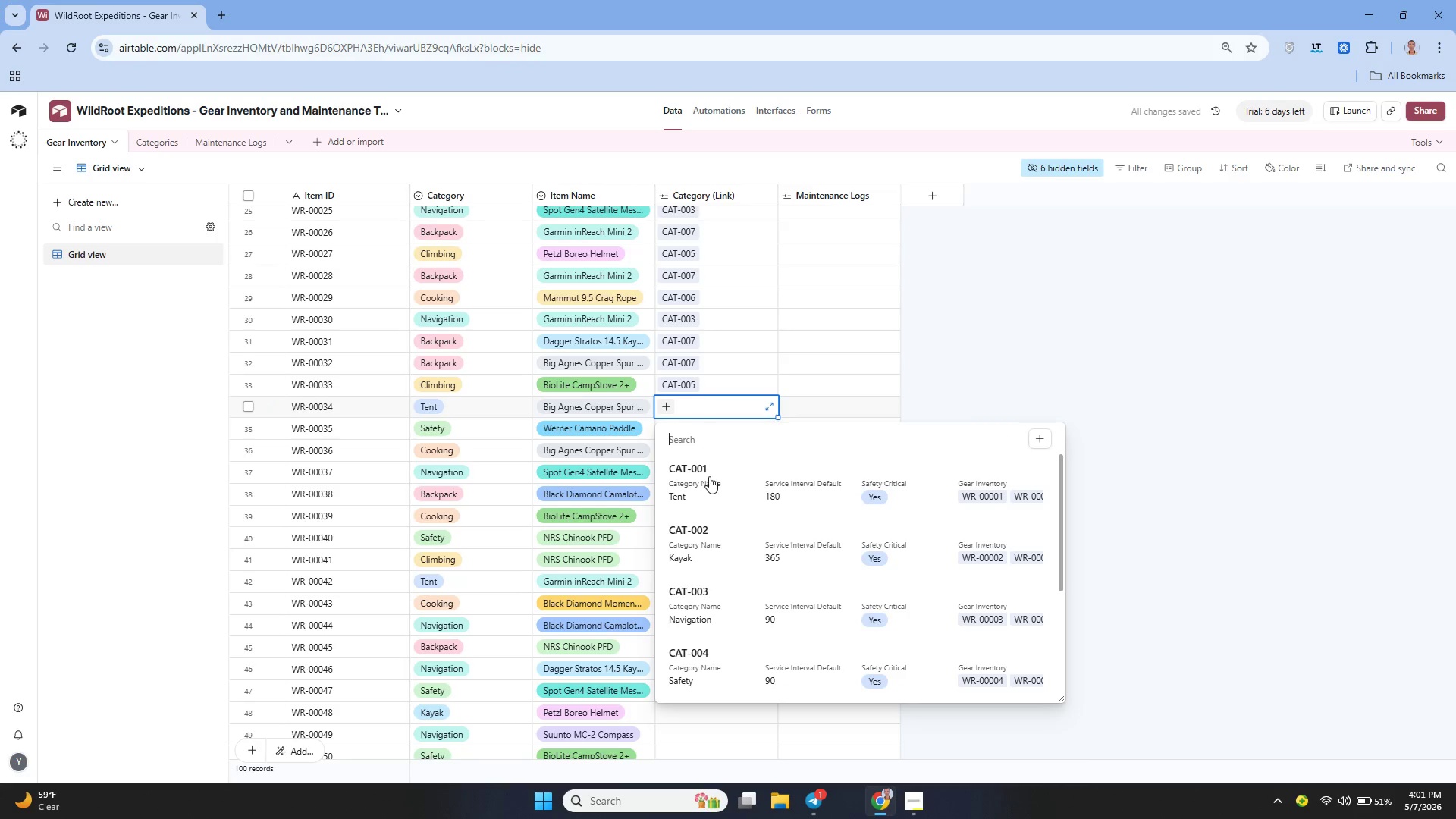 
left_click([708, 478])
 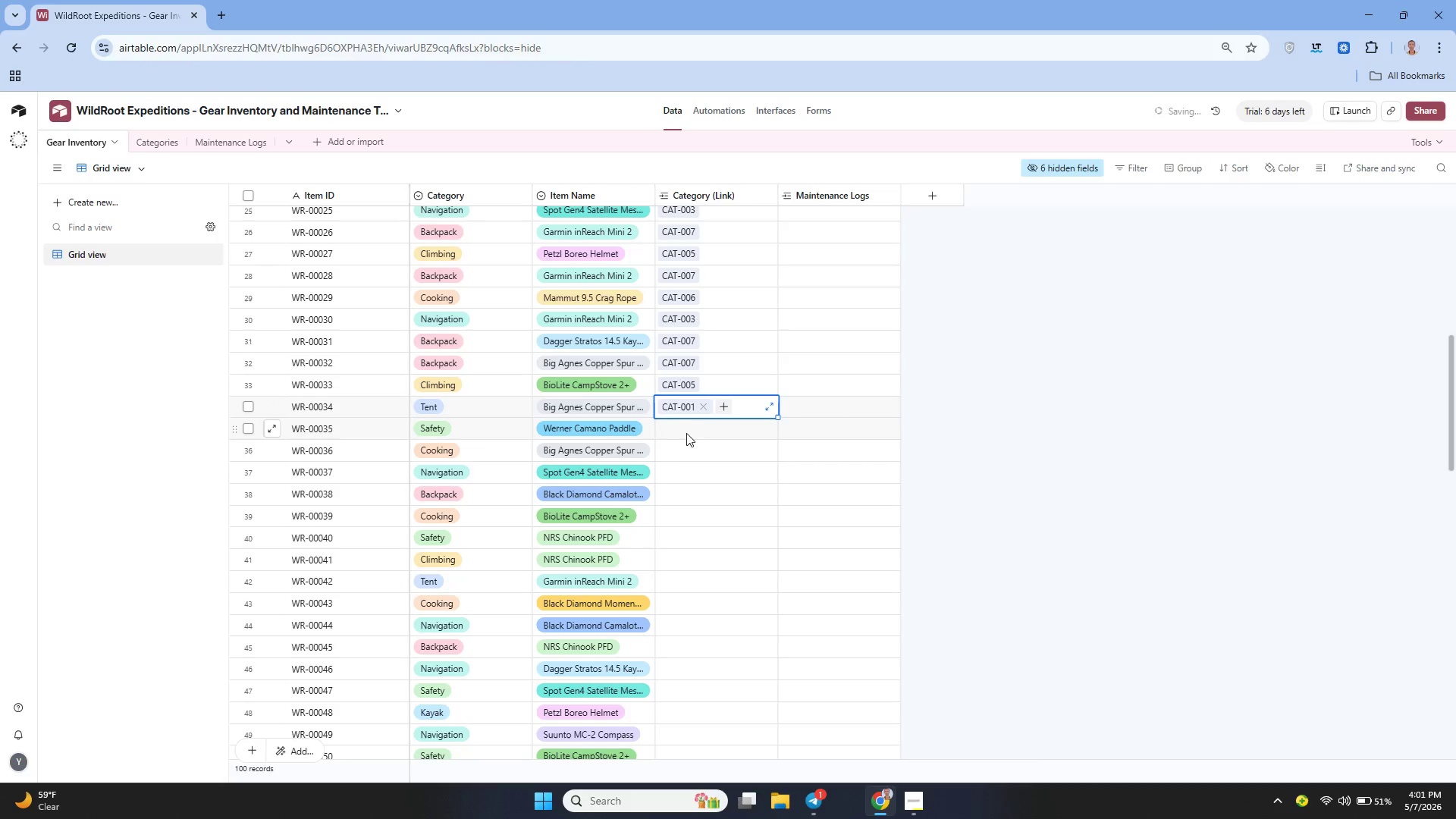 
left_click([686, 433])
 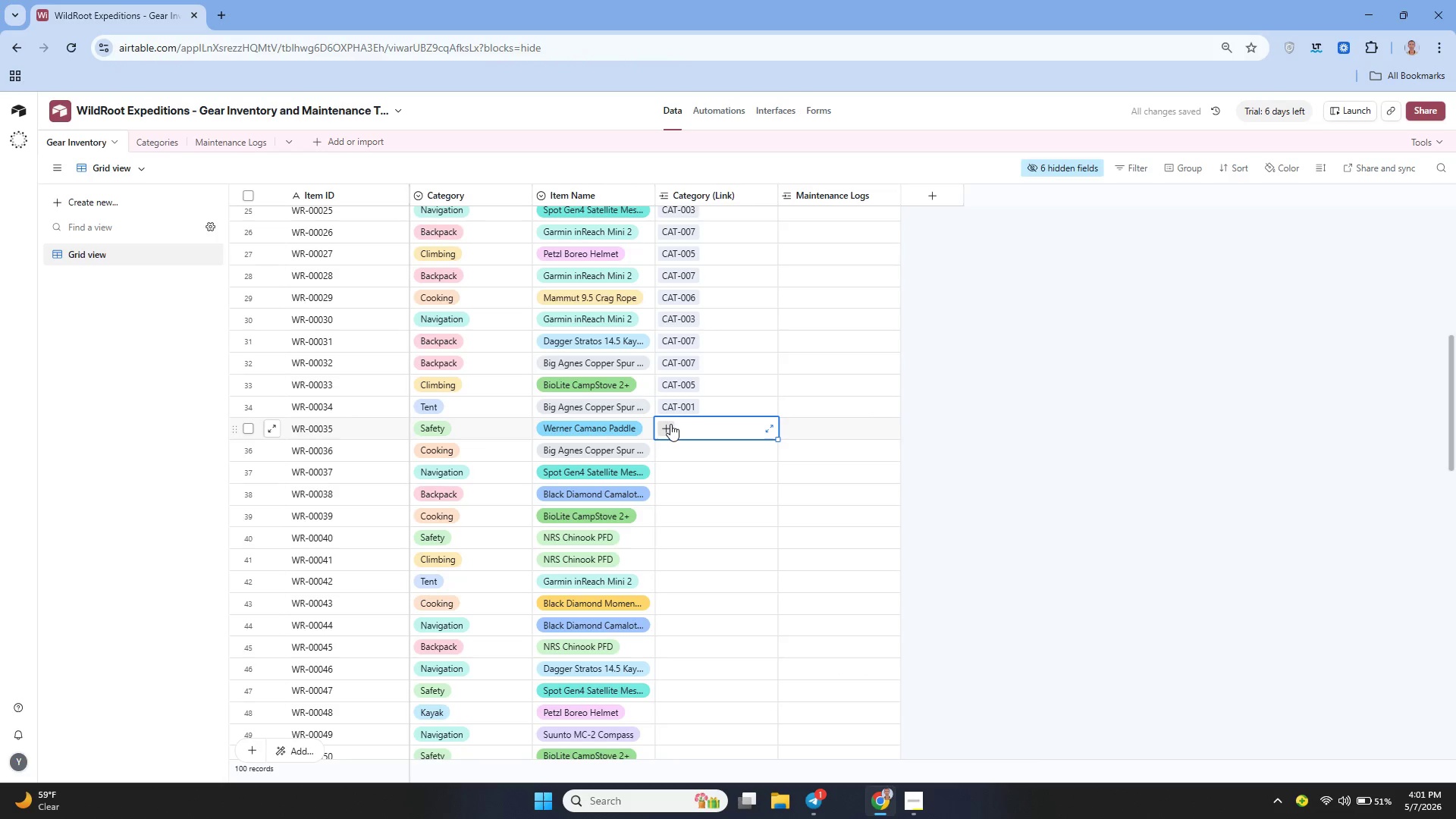 
left_click([670, 429])
 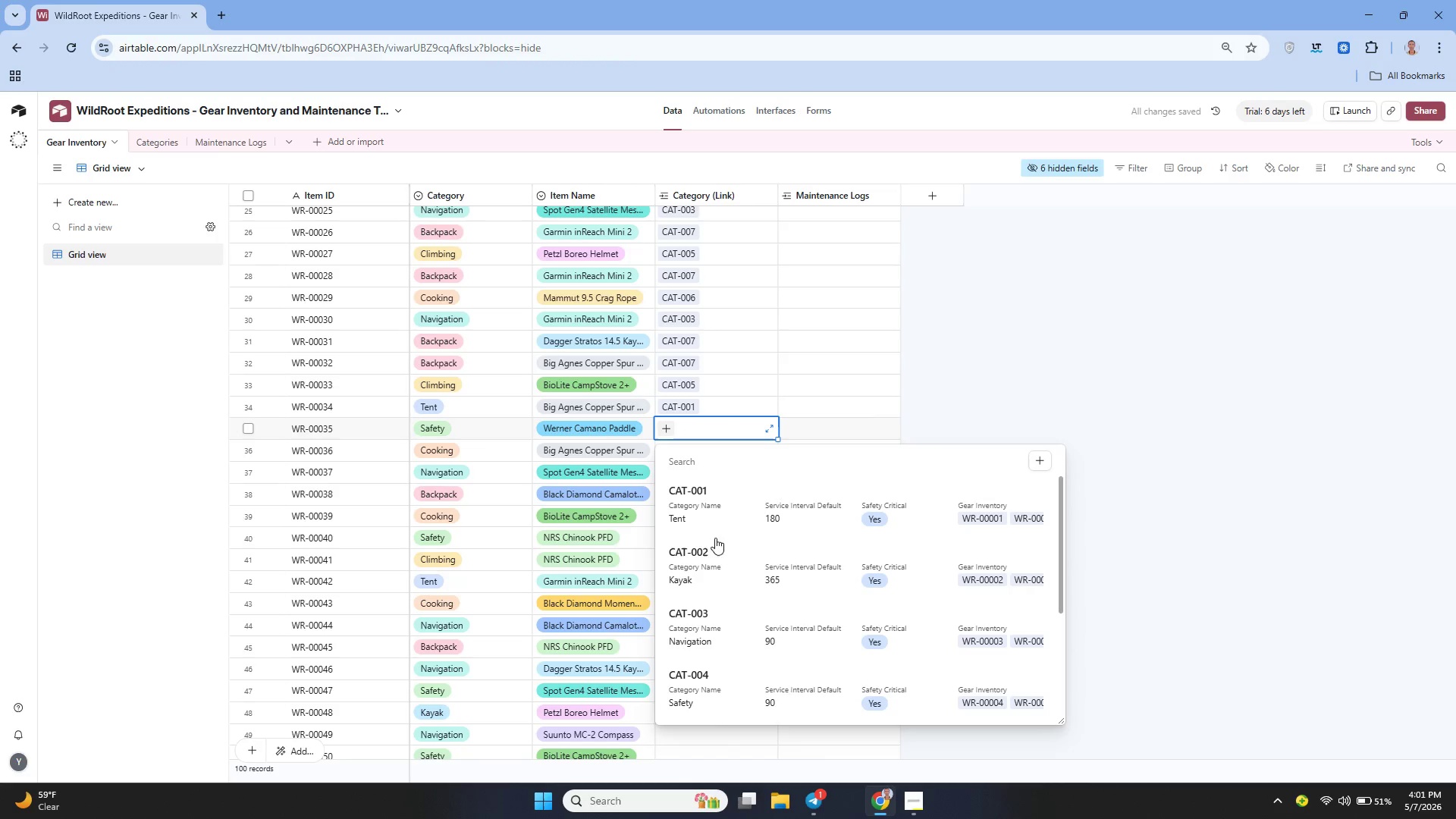 
left_click([704, 613])
 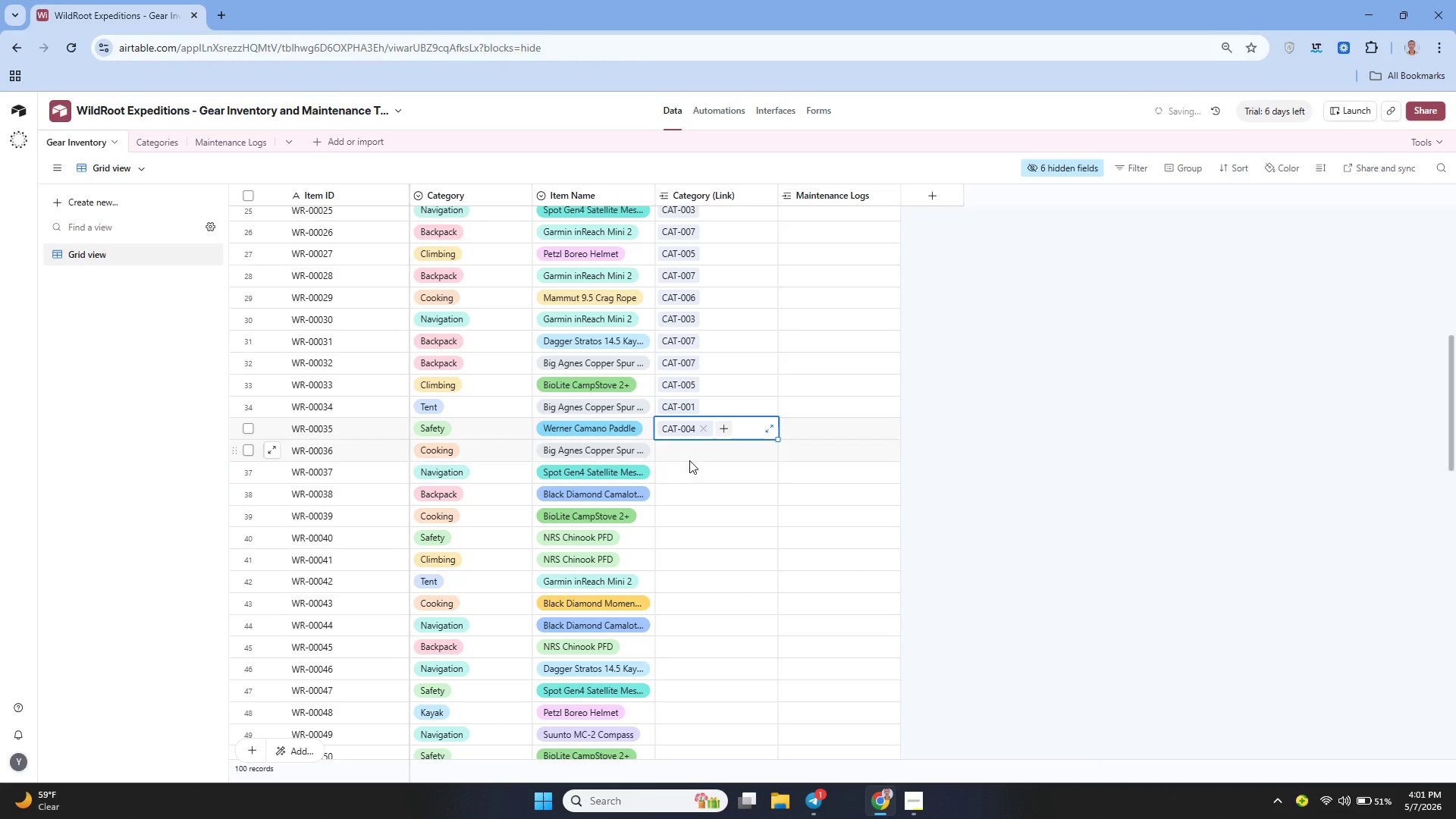 
scroll: coordinate [717, 559], scroll_direction: down, amount: 1.0
 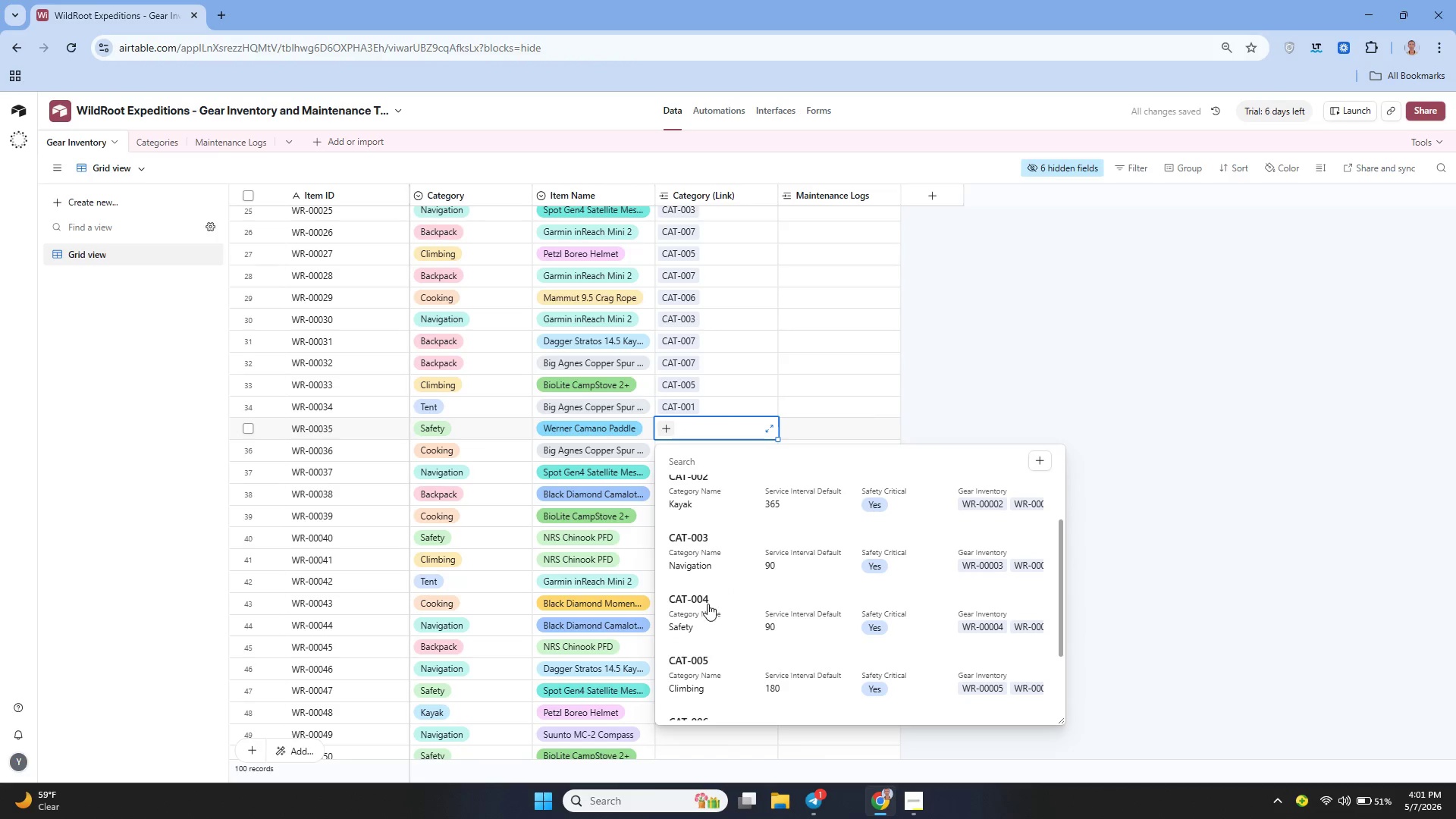 
left_click([688, 457])
 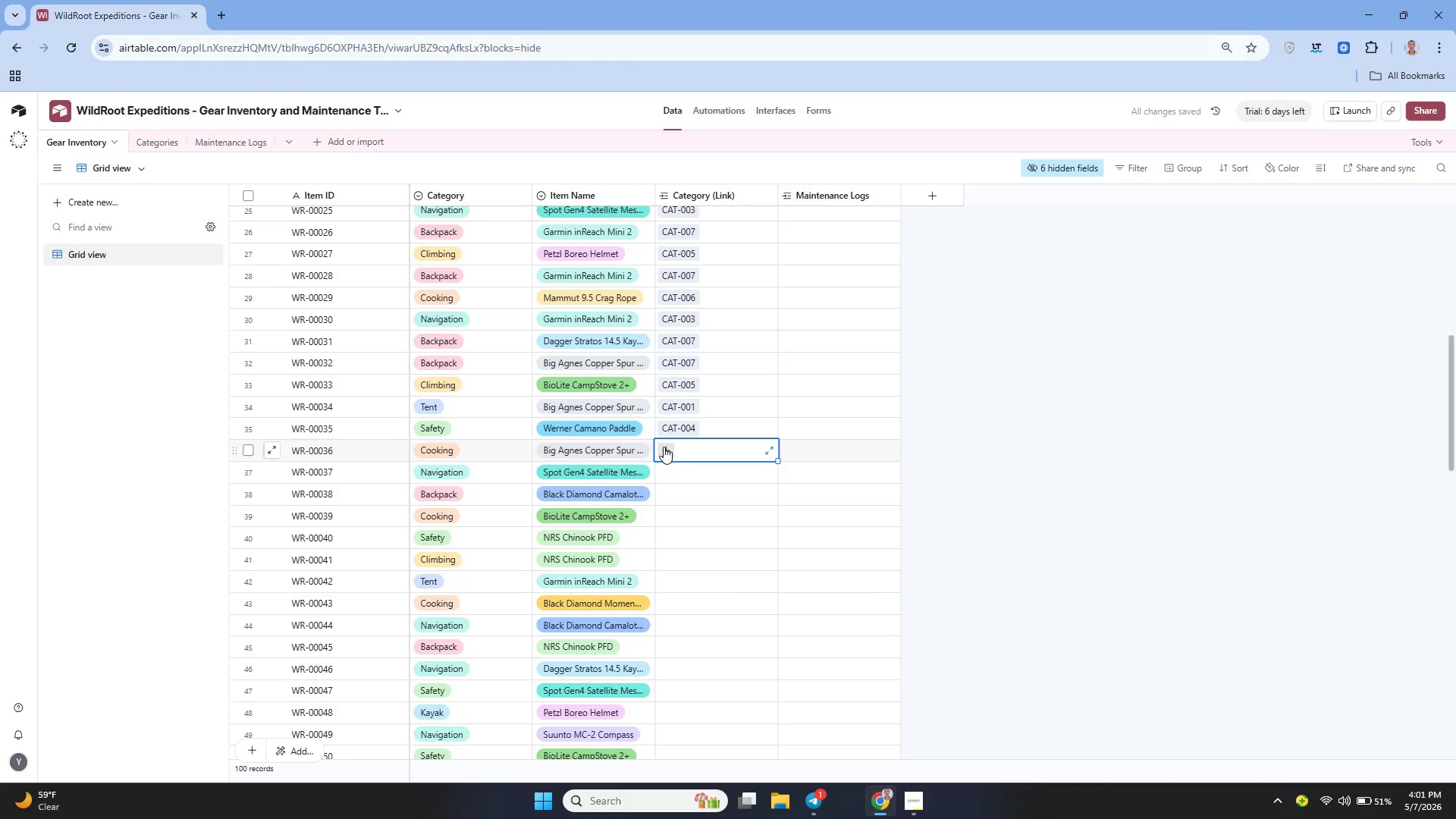 
left_click([664, 447])
 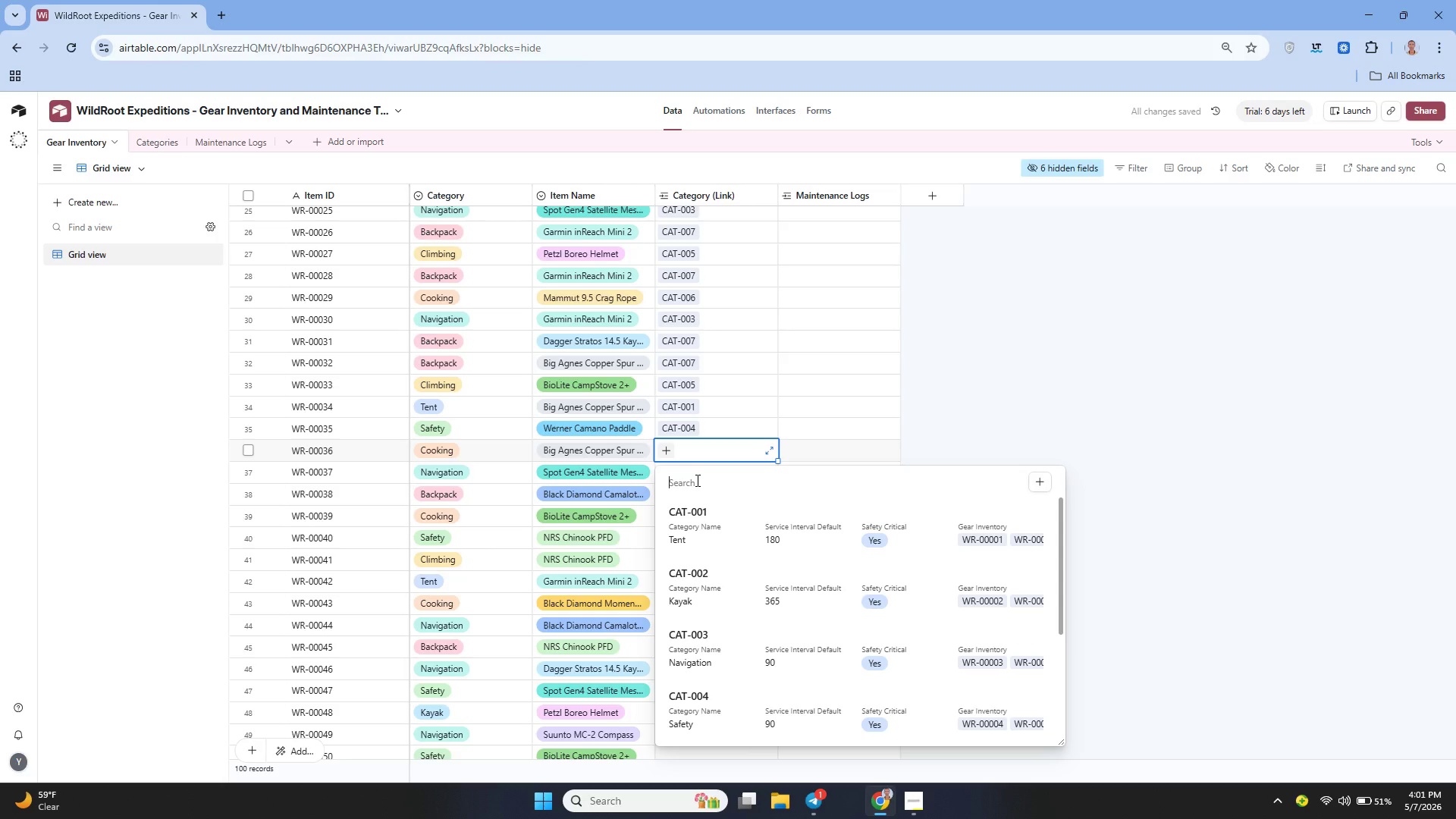 
scroll: coordinate [716, 526], scroll_direction: down, amount: 1.0
 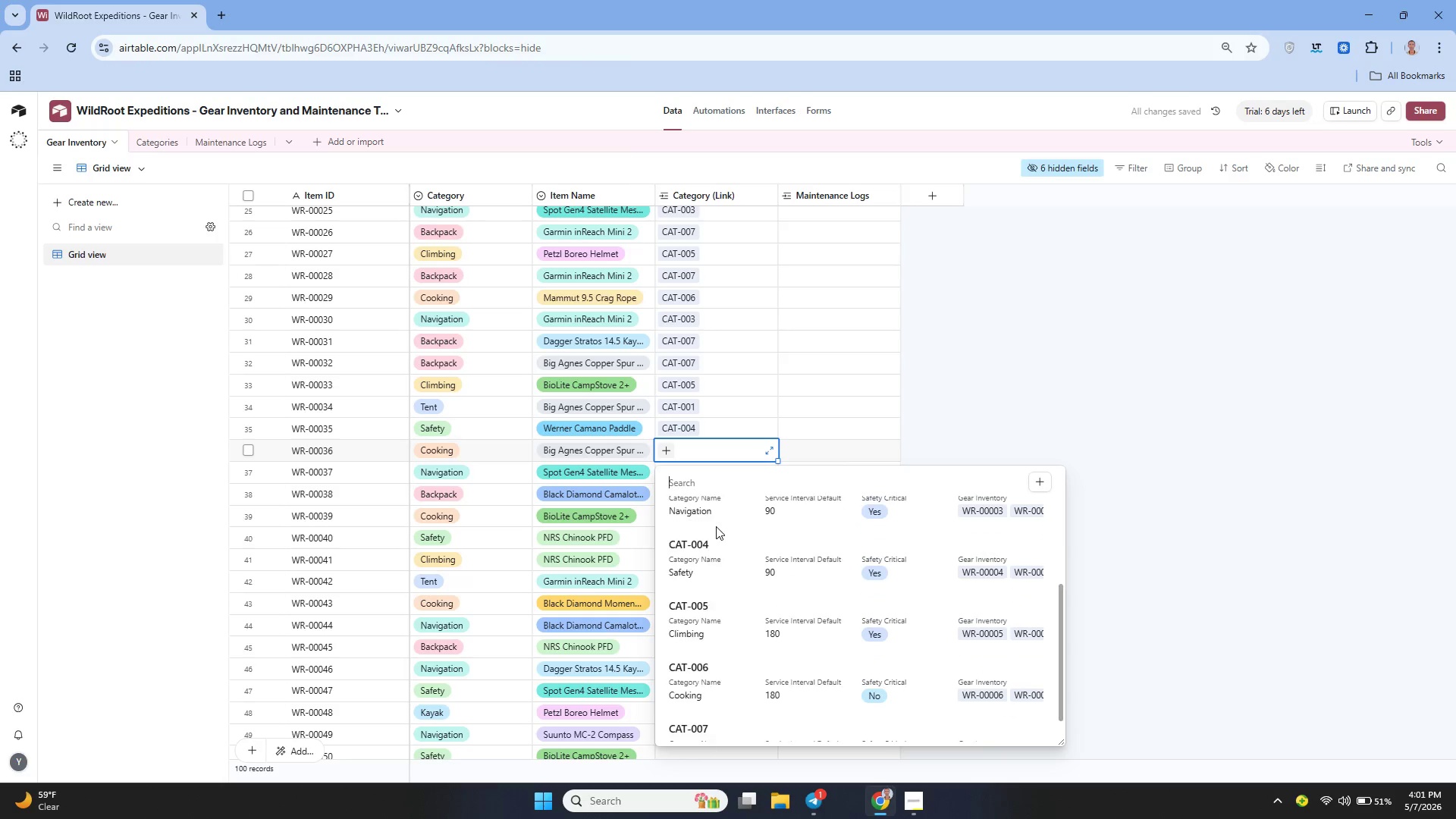 
left_click([695, 646])
 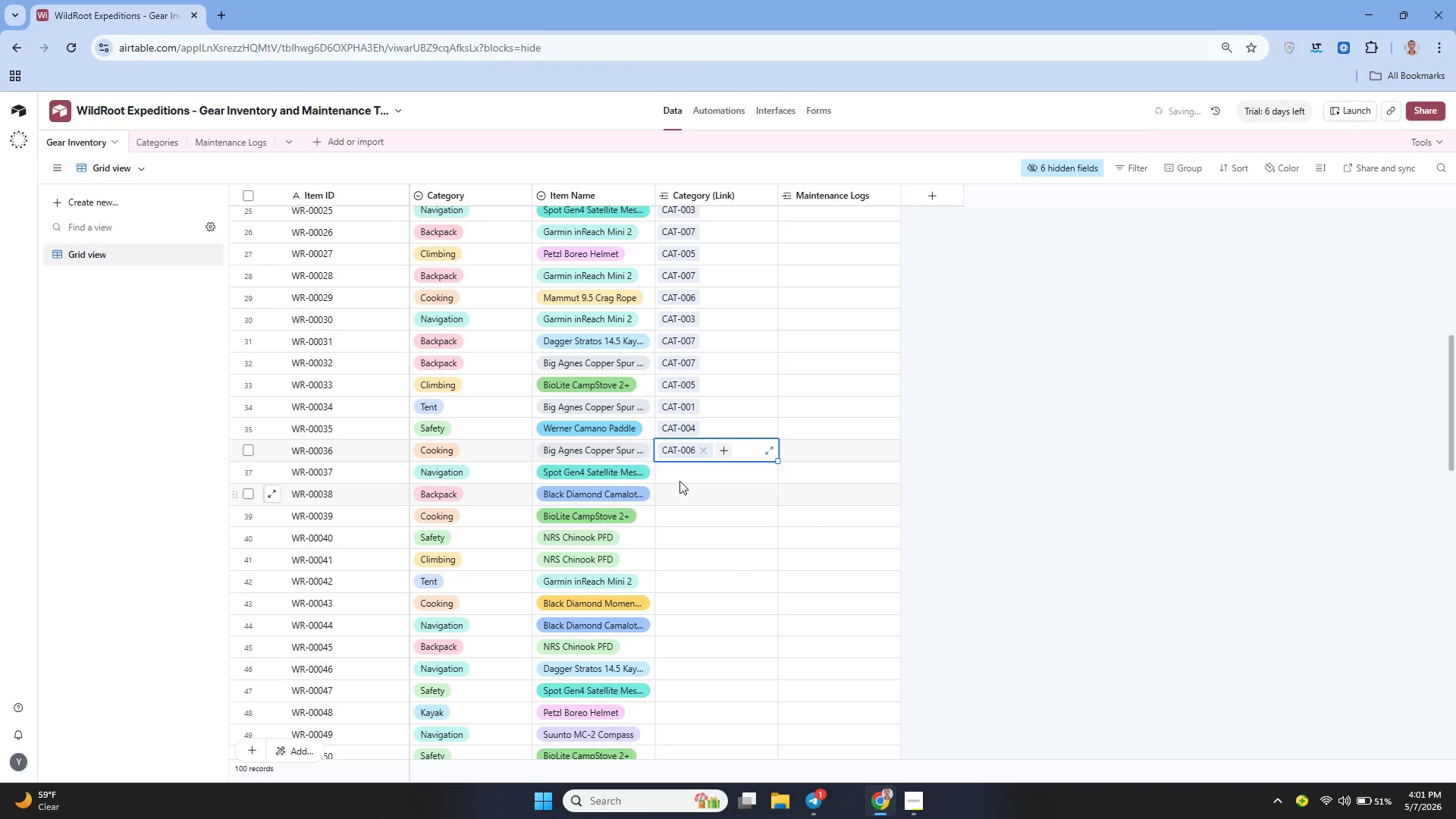 
scroll: coordinate [716, 525], scroll_direction: down, amount: 1.0
 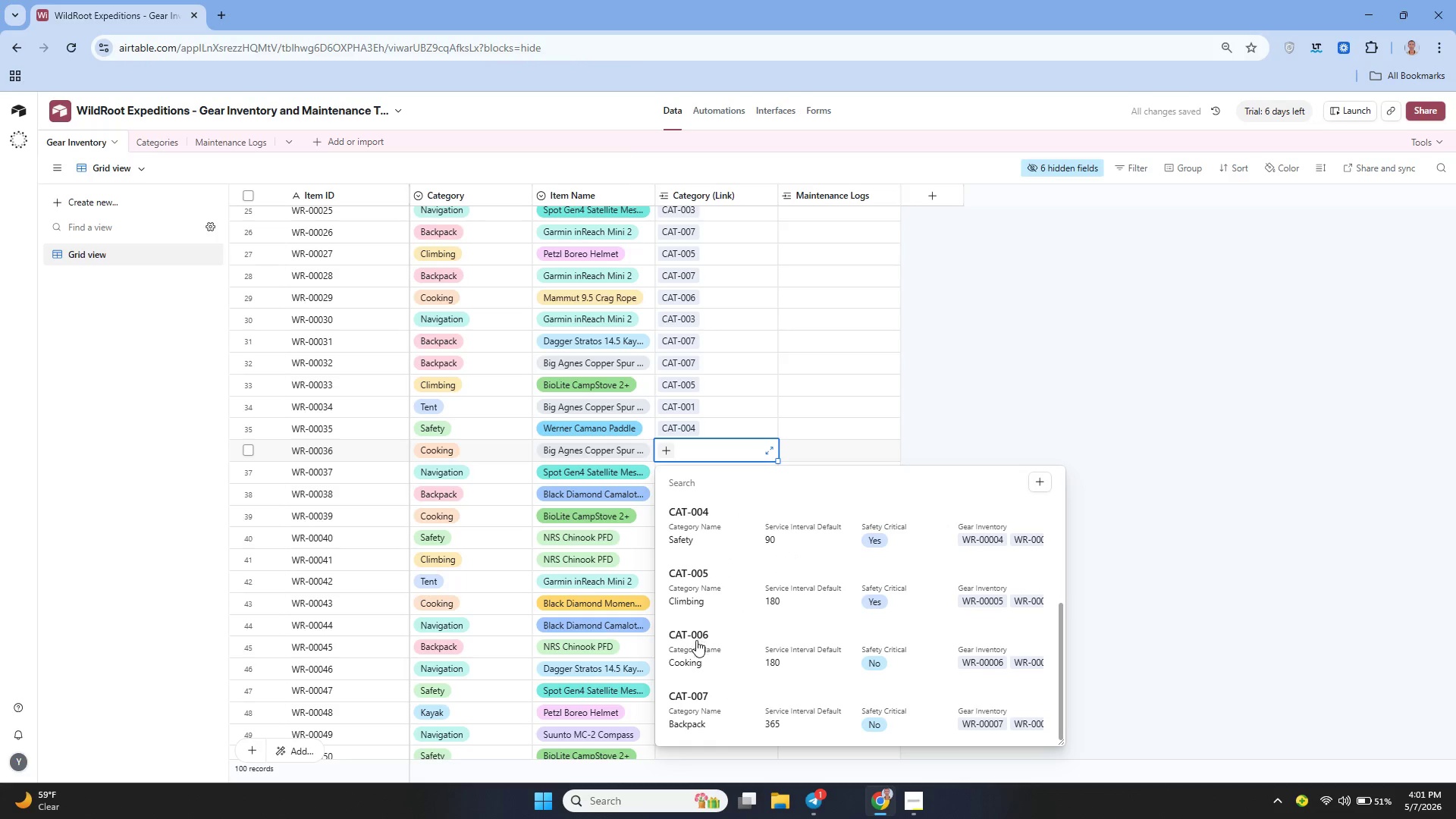 
left_click([679, 481])
 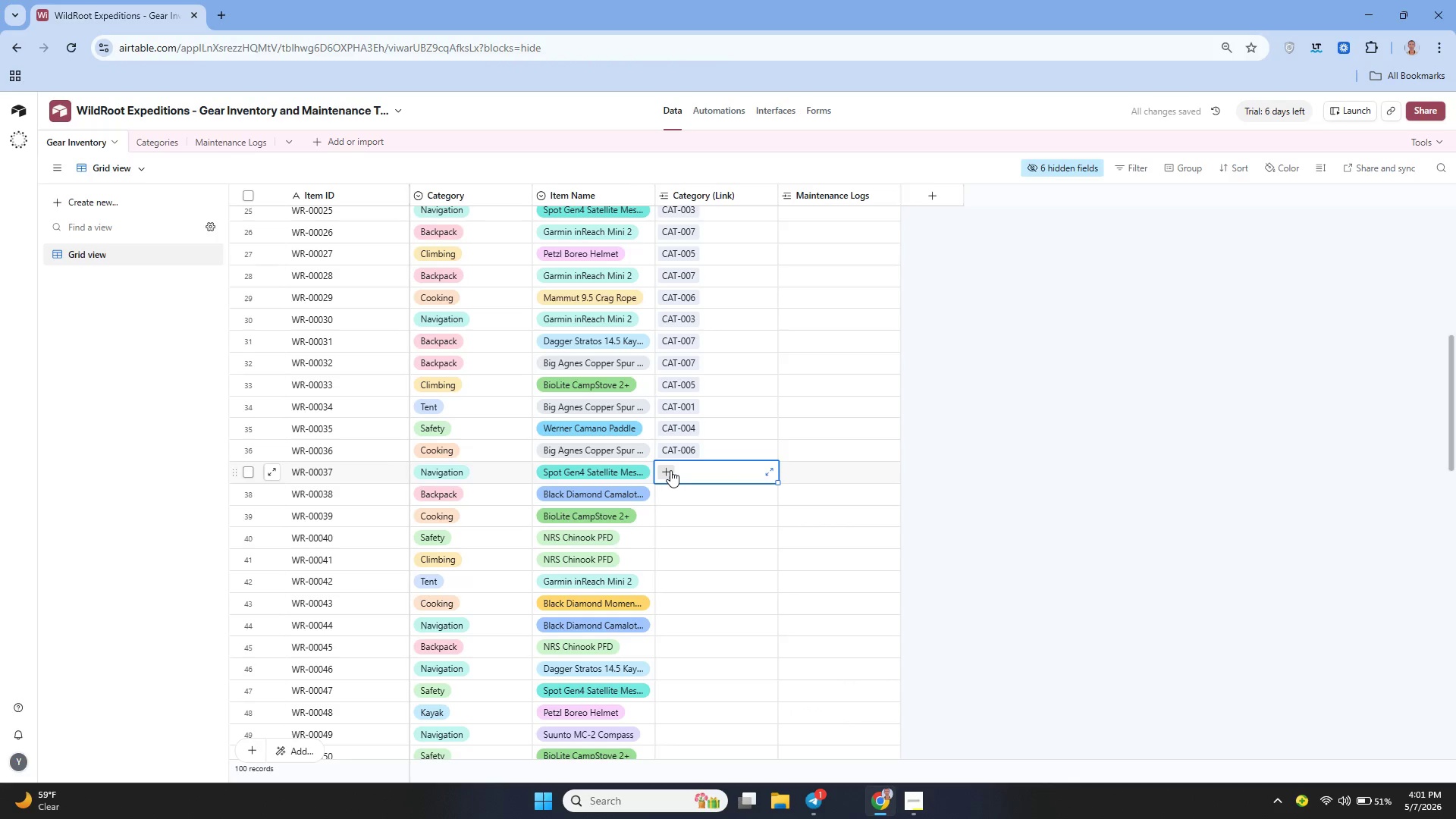 
left_click([670, 469])
 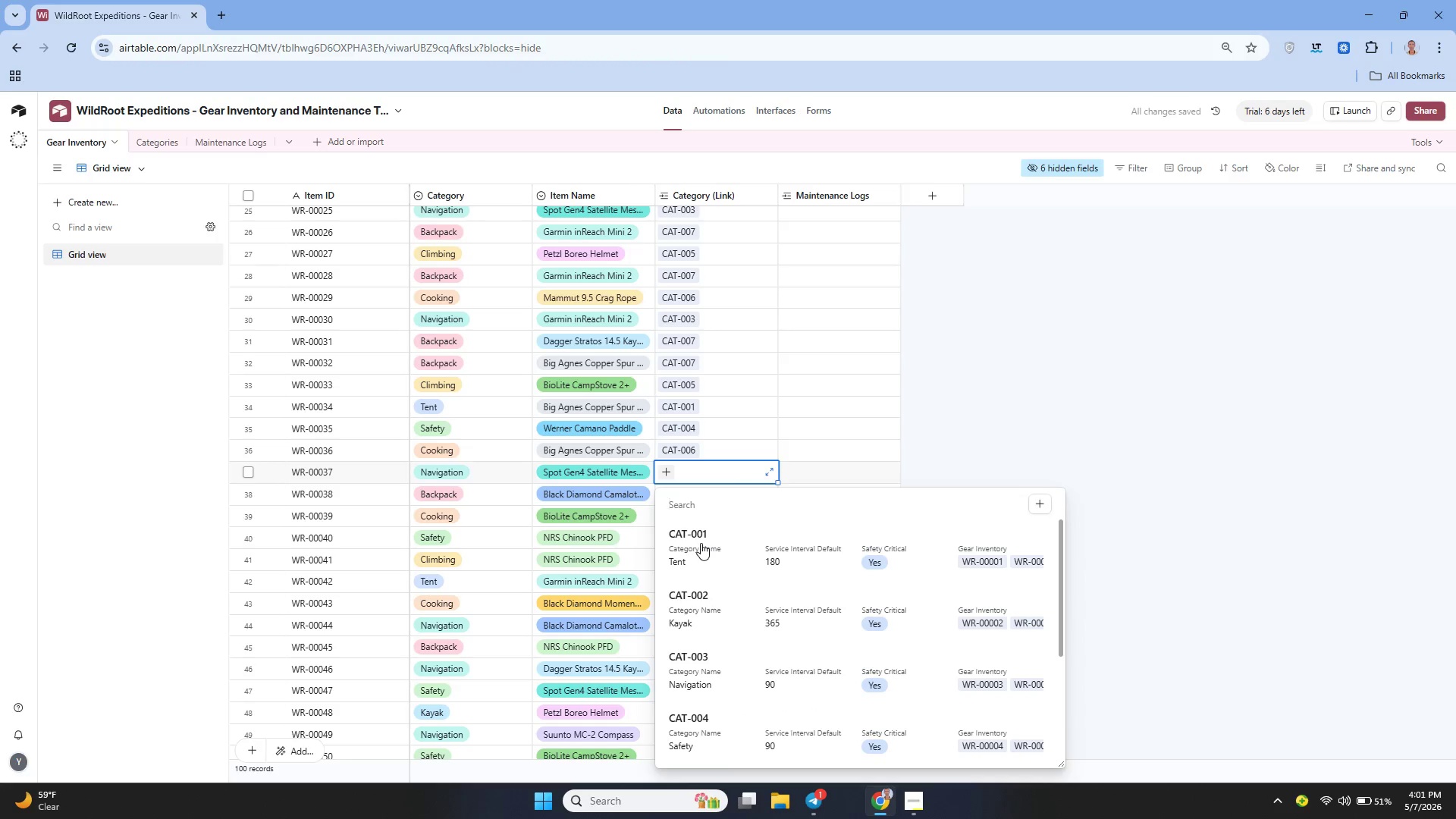 
scroll: coordinate [701, 543], scroll_direction: down, amount: 1.0
 